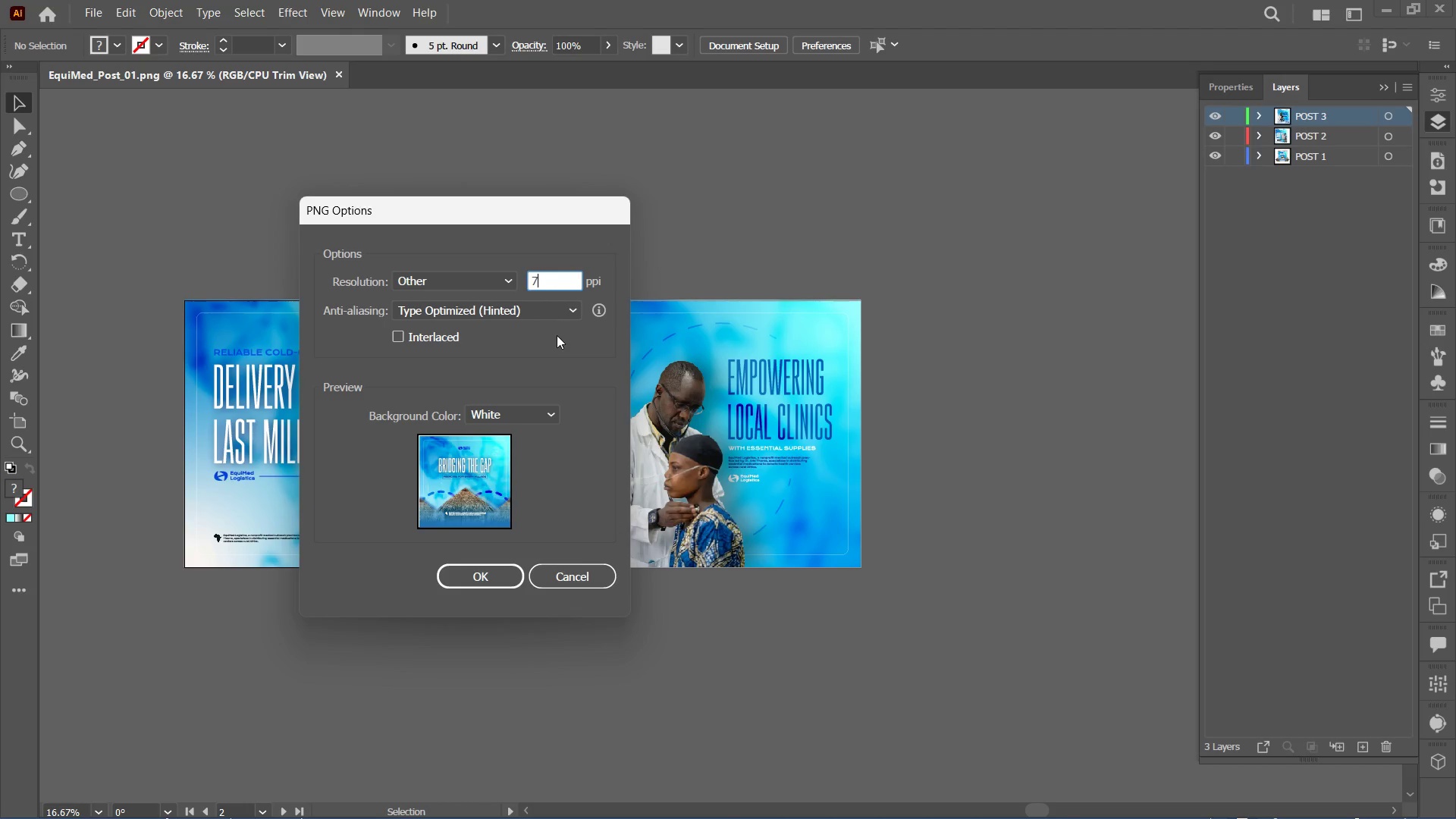 
key(2)
 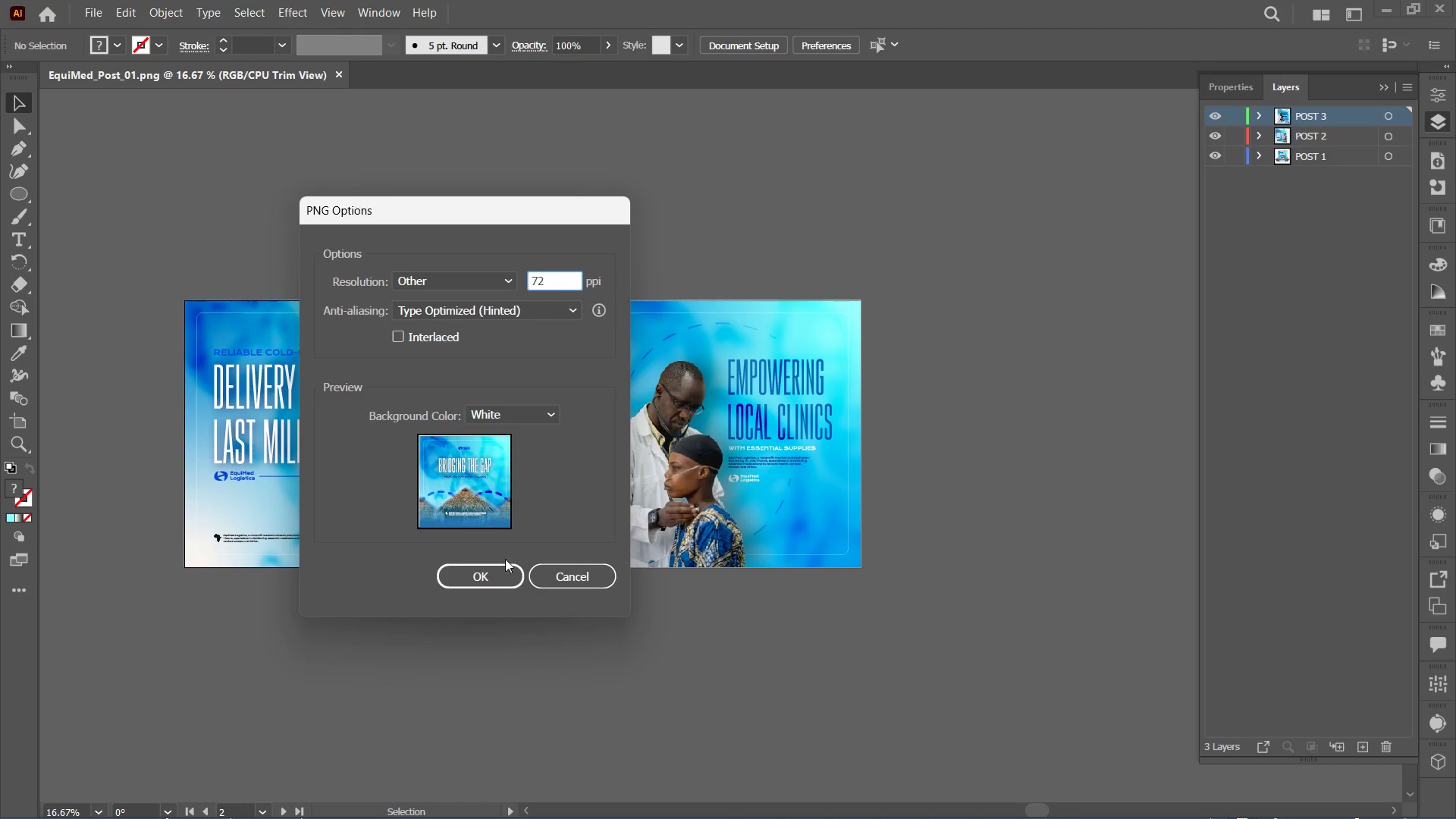 
left_click([504, 576])
 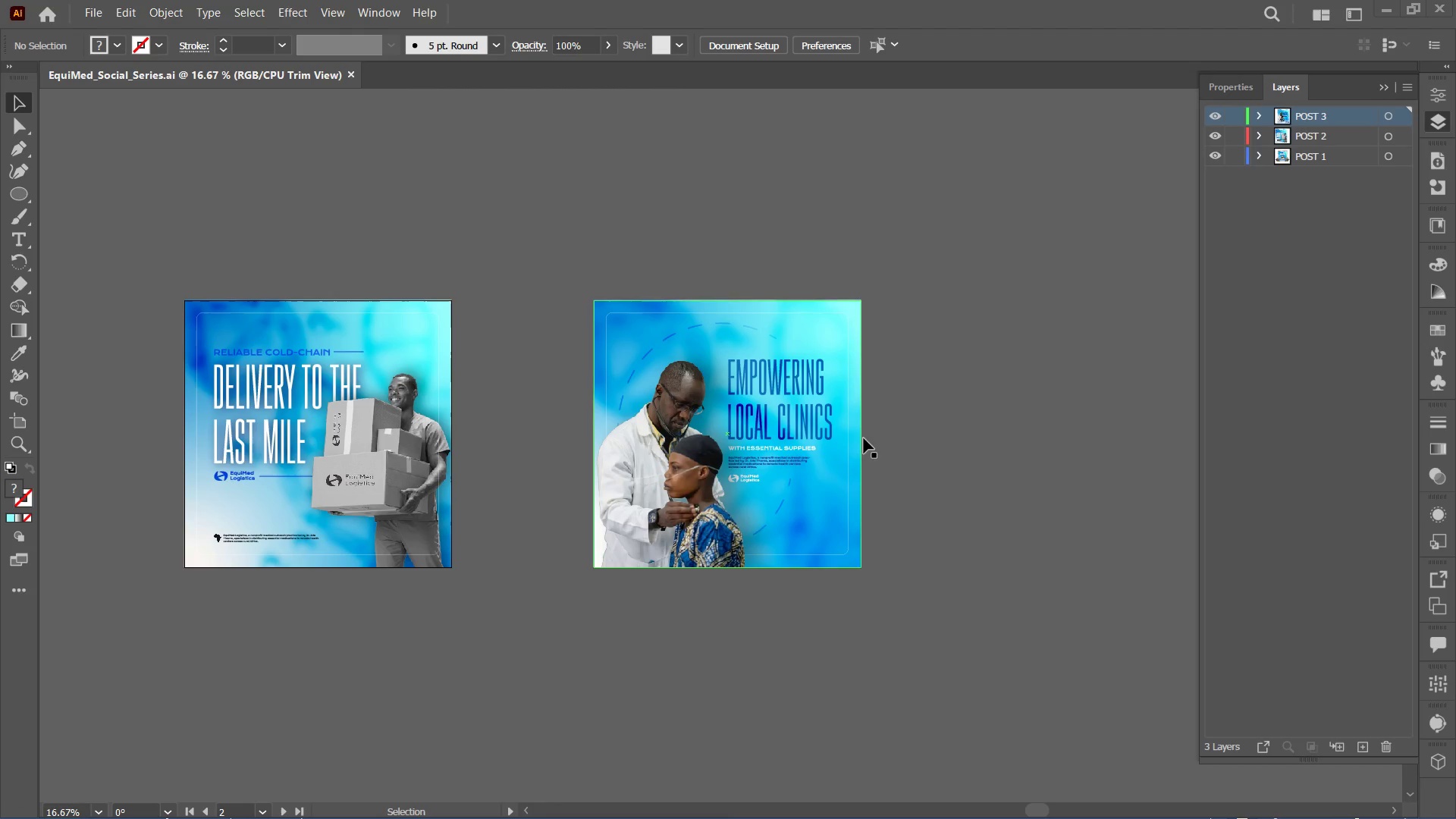 
wait(6.42)
 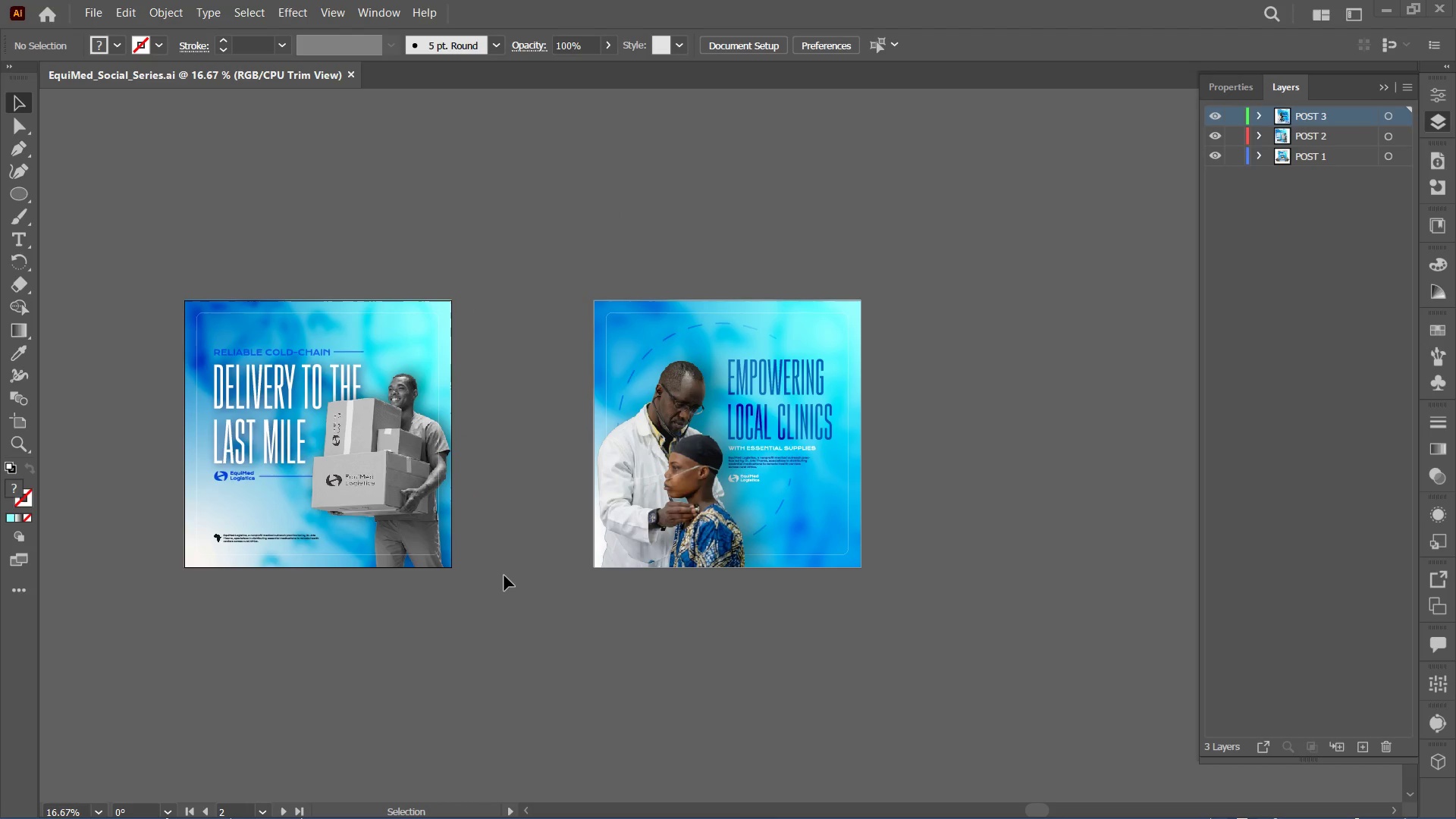 
left_click([810, 803])
 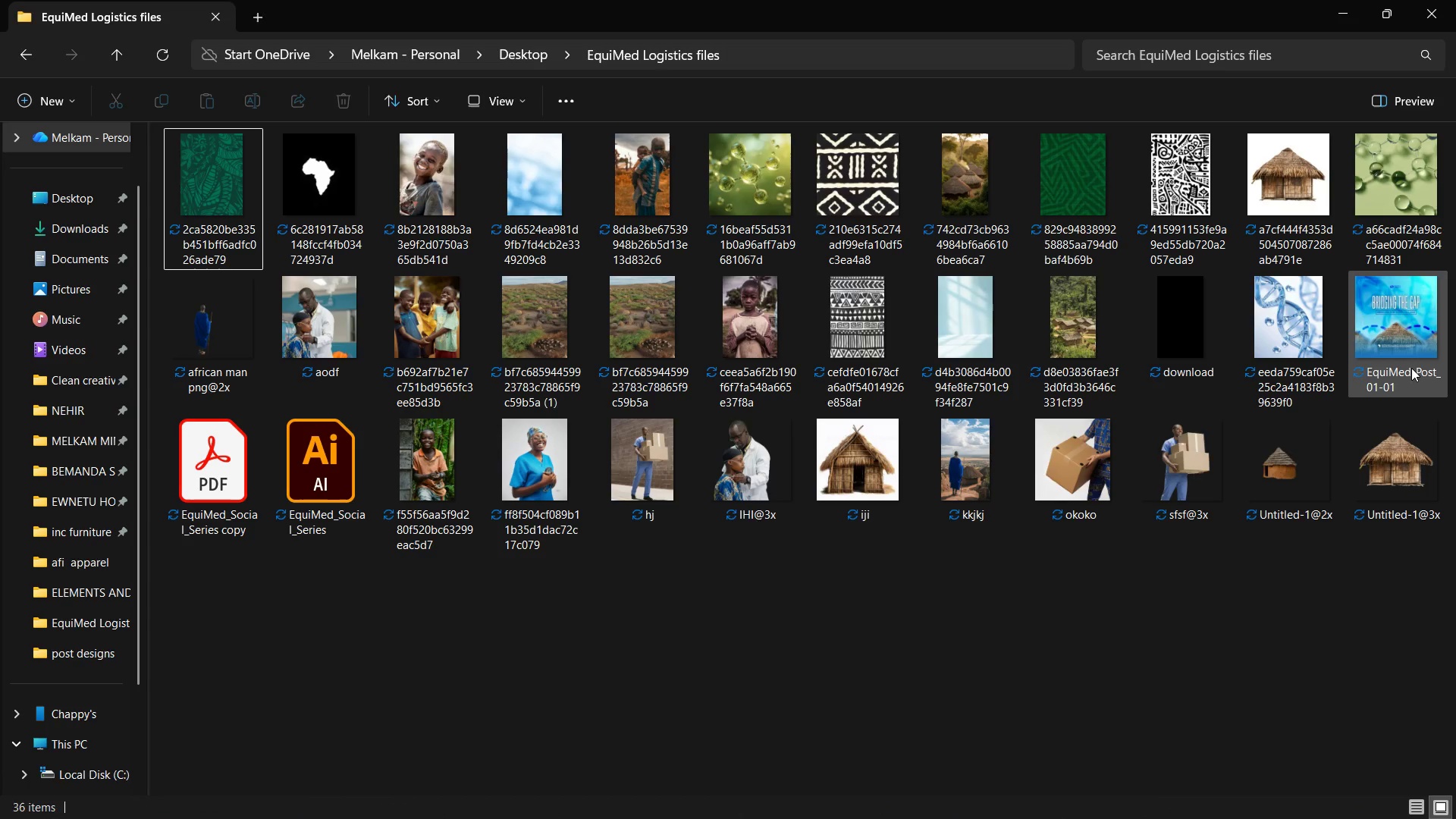 
double_click([1407, 356])
 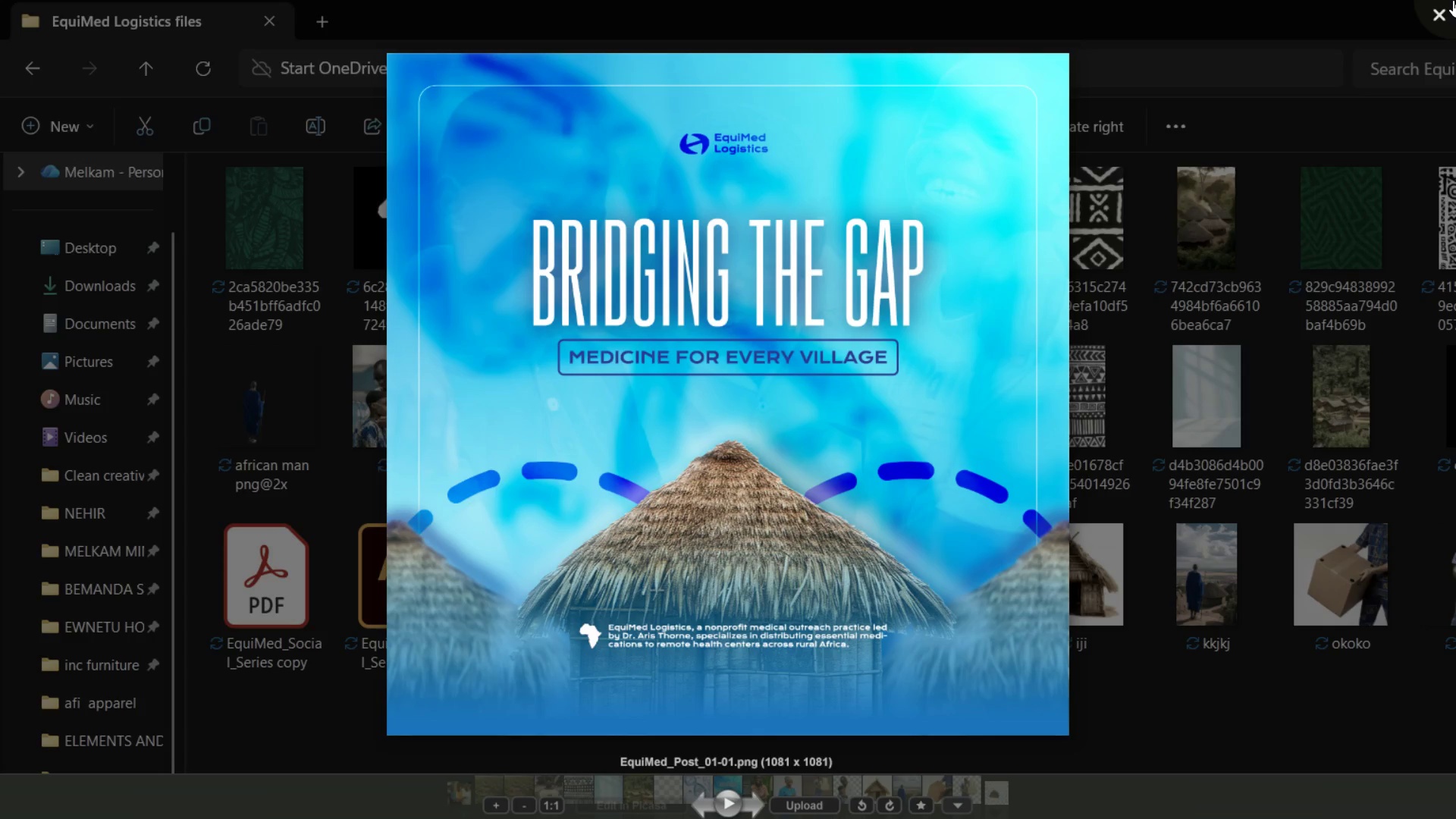 
wait(8.75)
 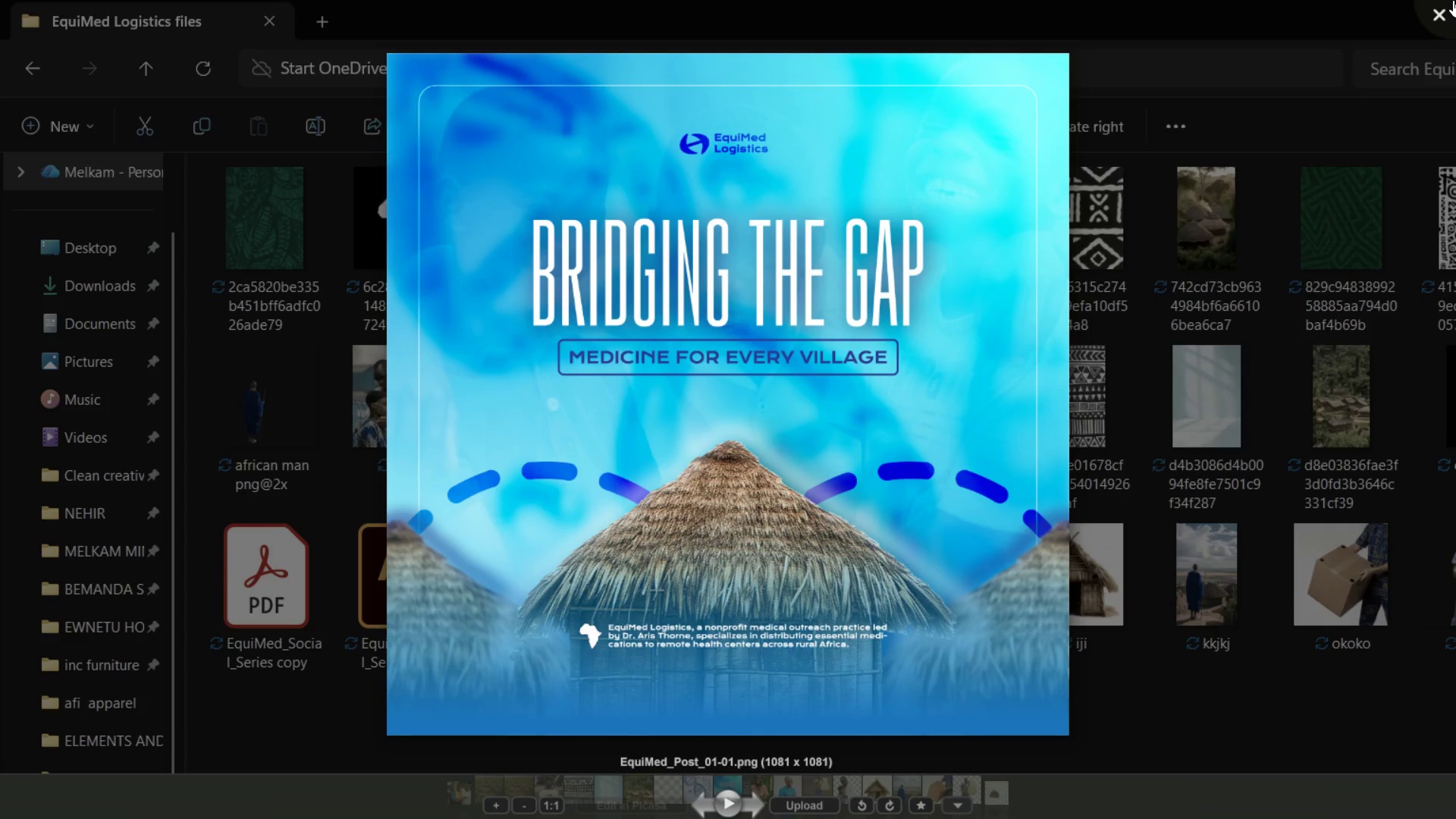 
scroll: coordinate [744, 282], scroll_direction: up, amount: 17.0
 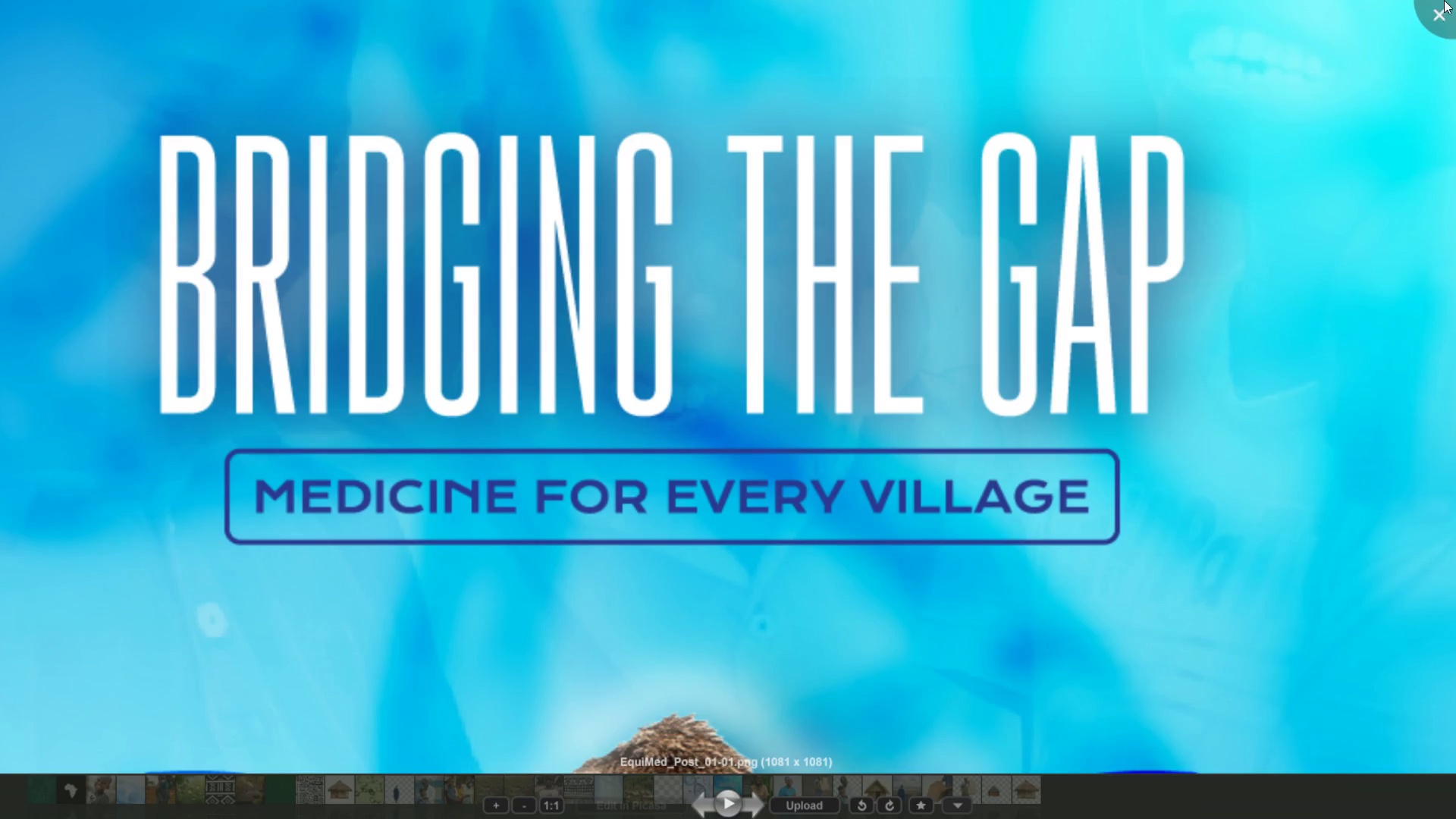 
left_click([1444, 0])
 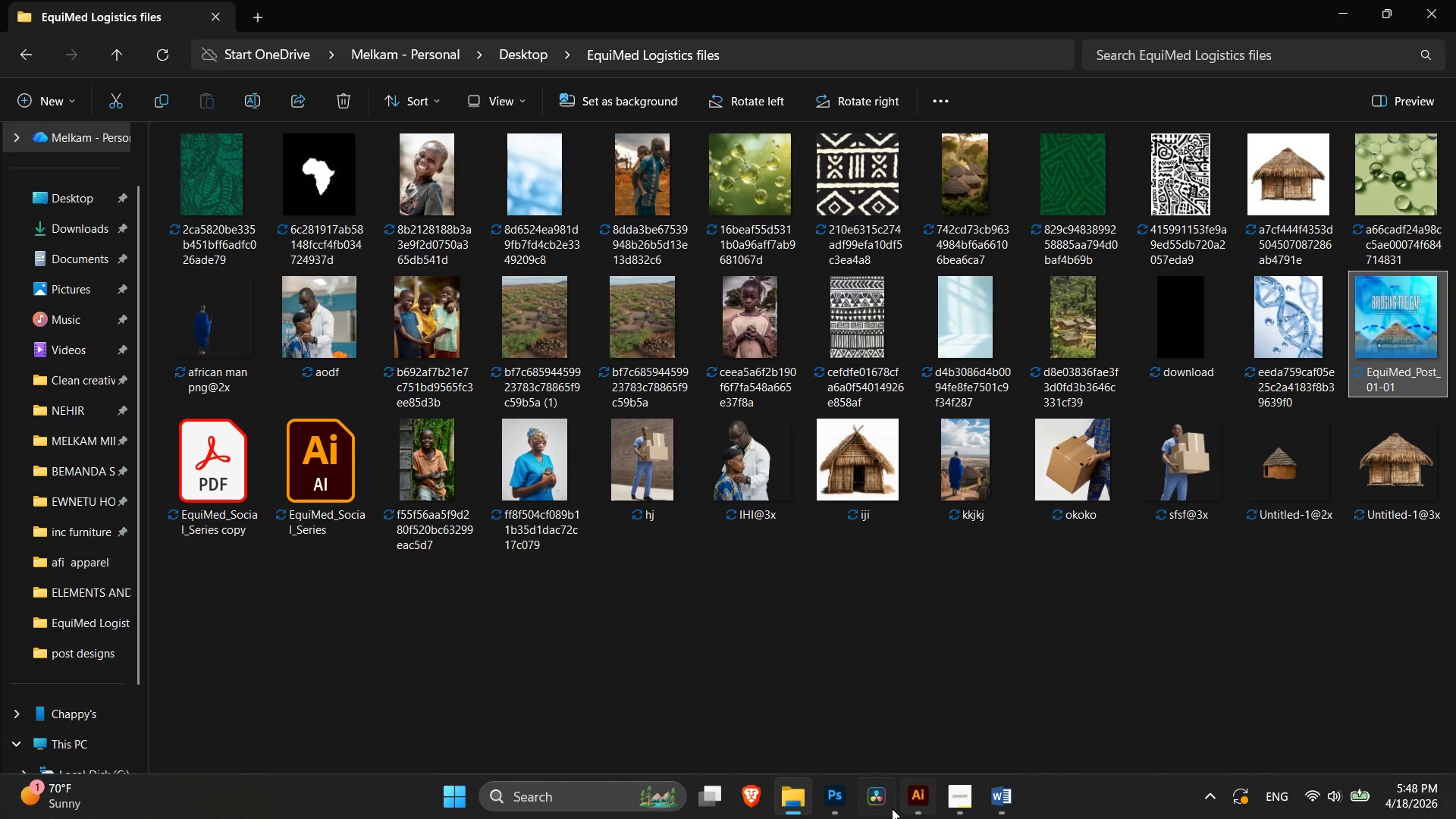 
left_click([917, 803])
 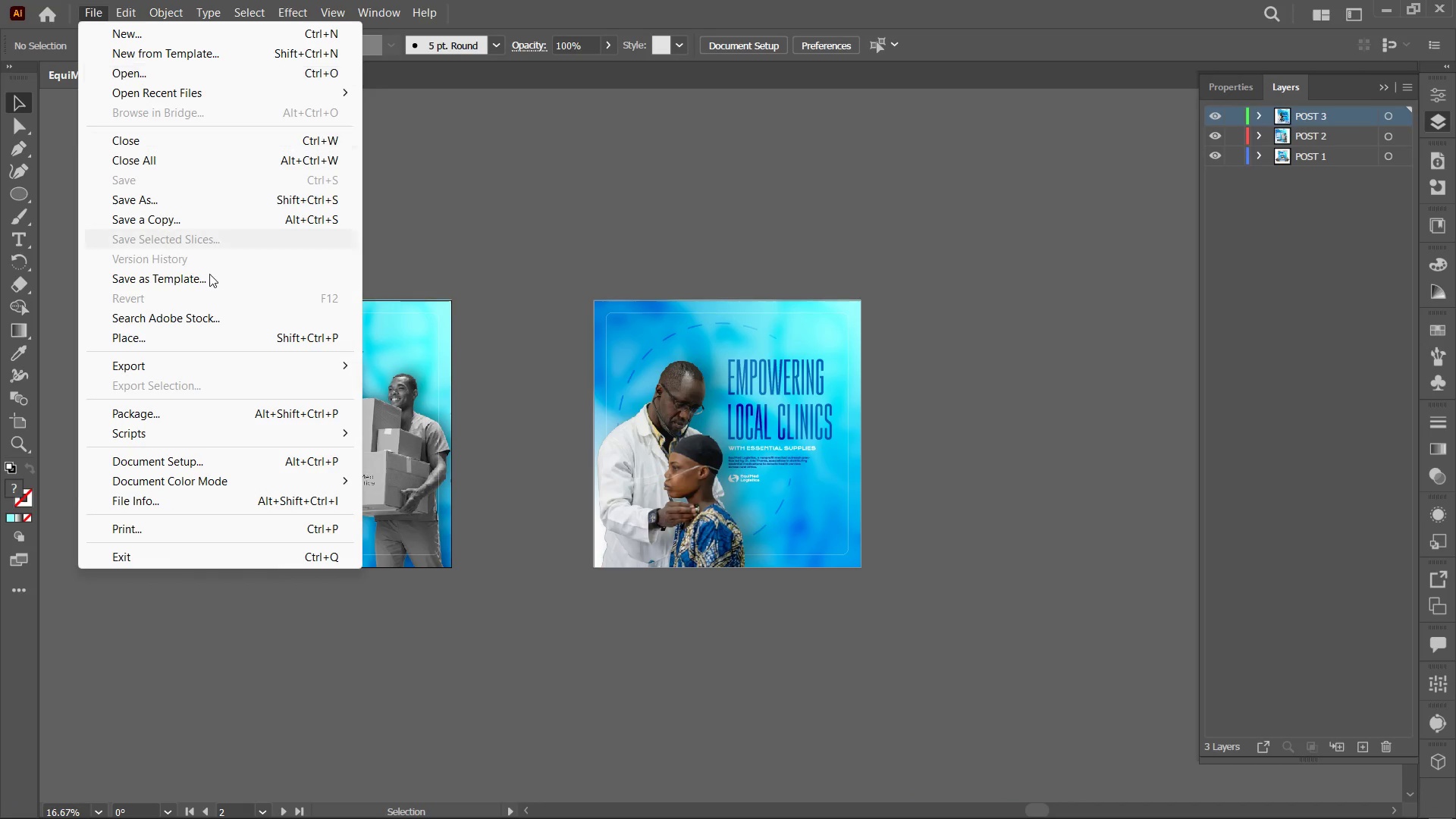 
left_click([223, 362])
 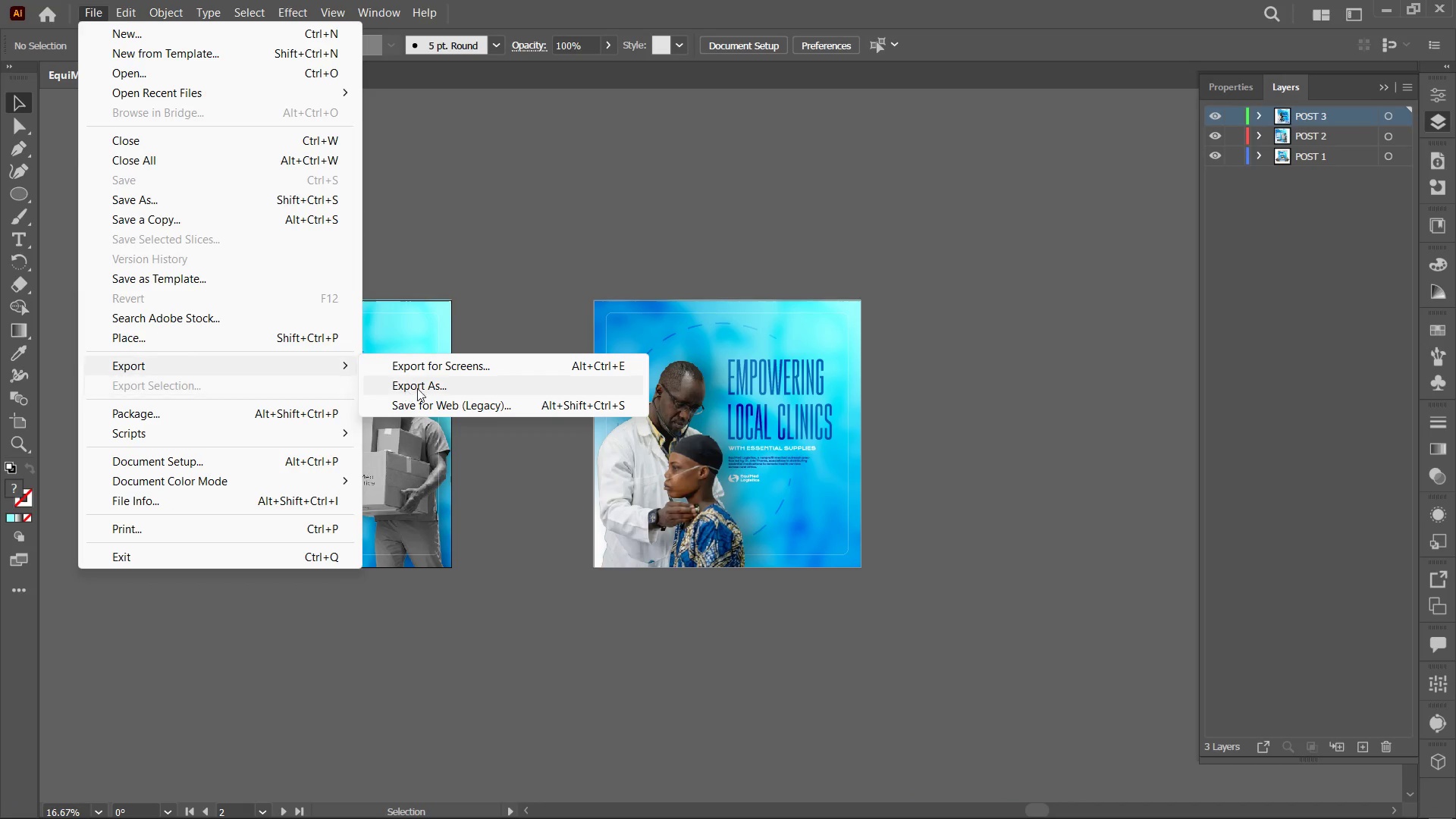 
left_click([418, 388])
 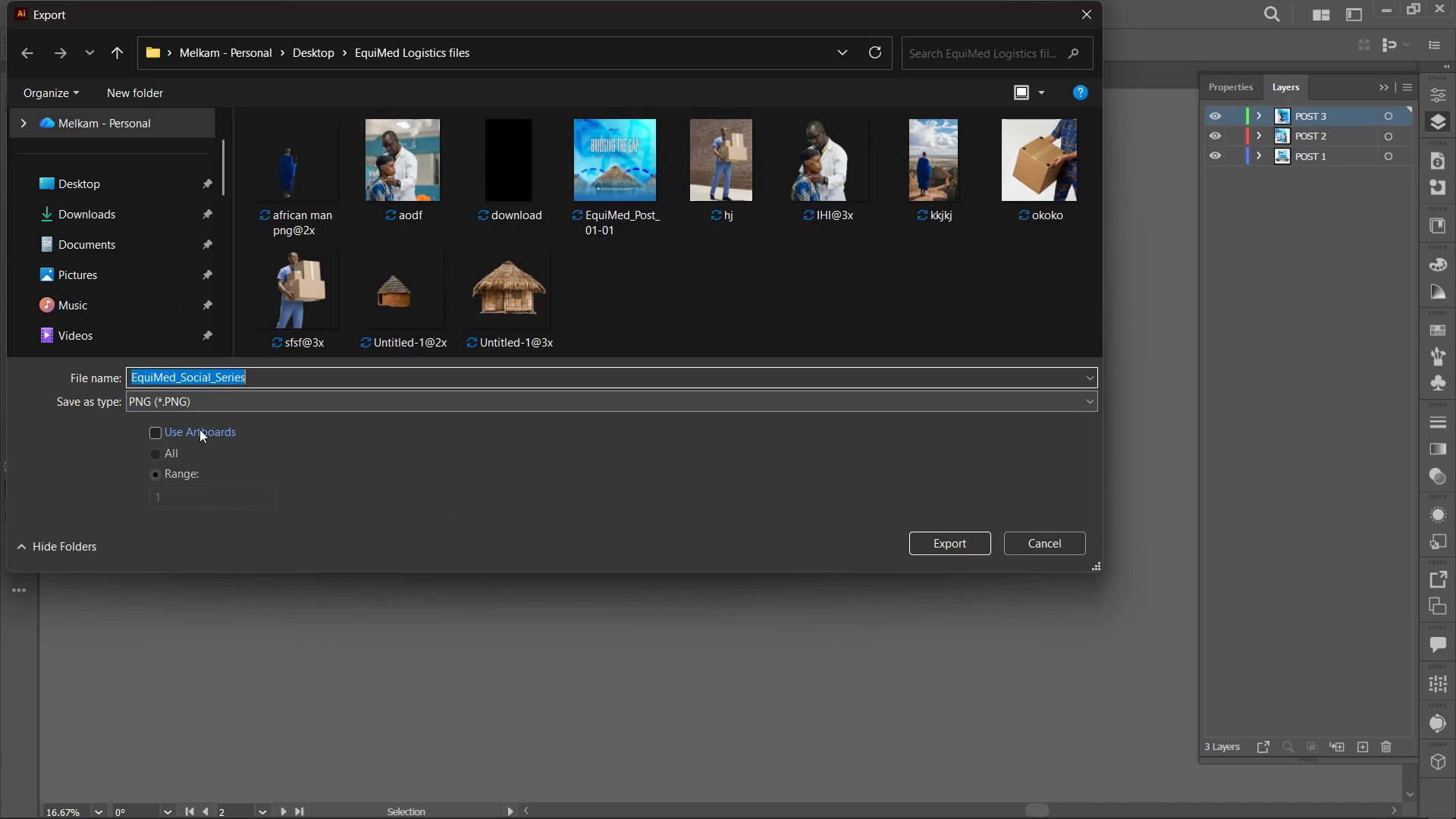 
left_click([198, 437])
 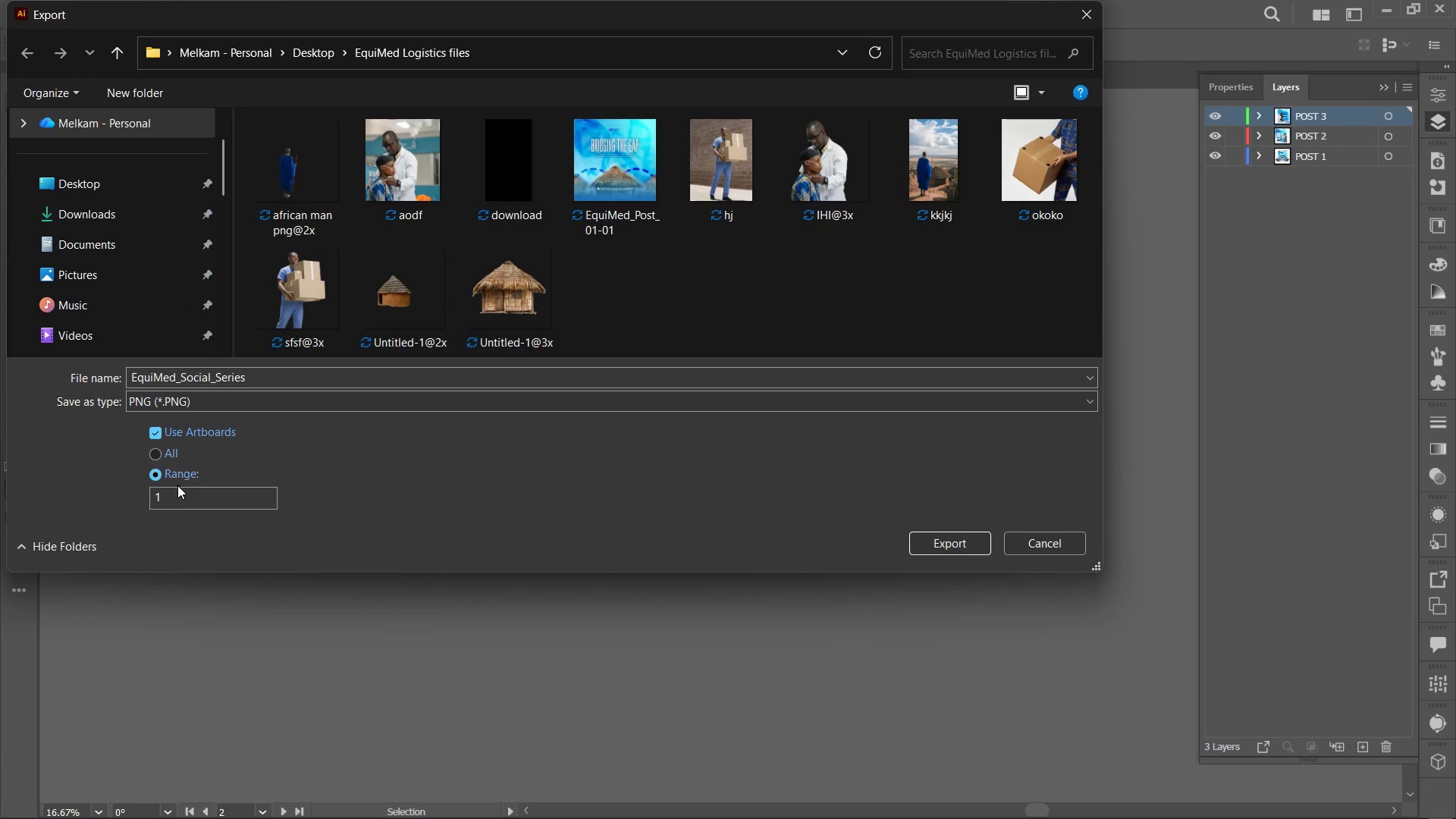 
left_click_drag(start_coordinate=[179, 491], to_coordinate=[150, 499])
 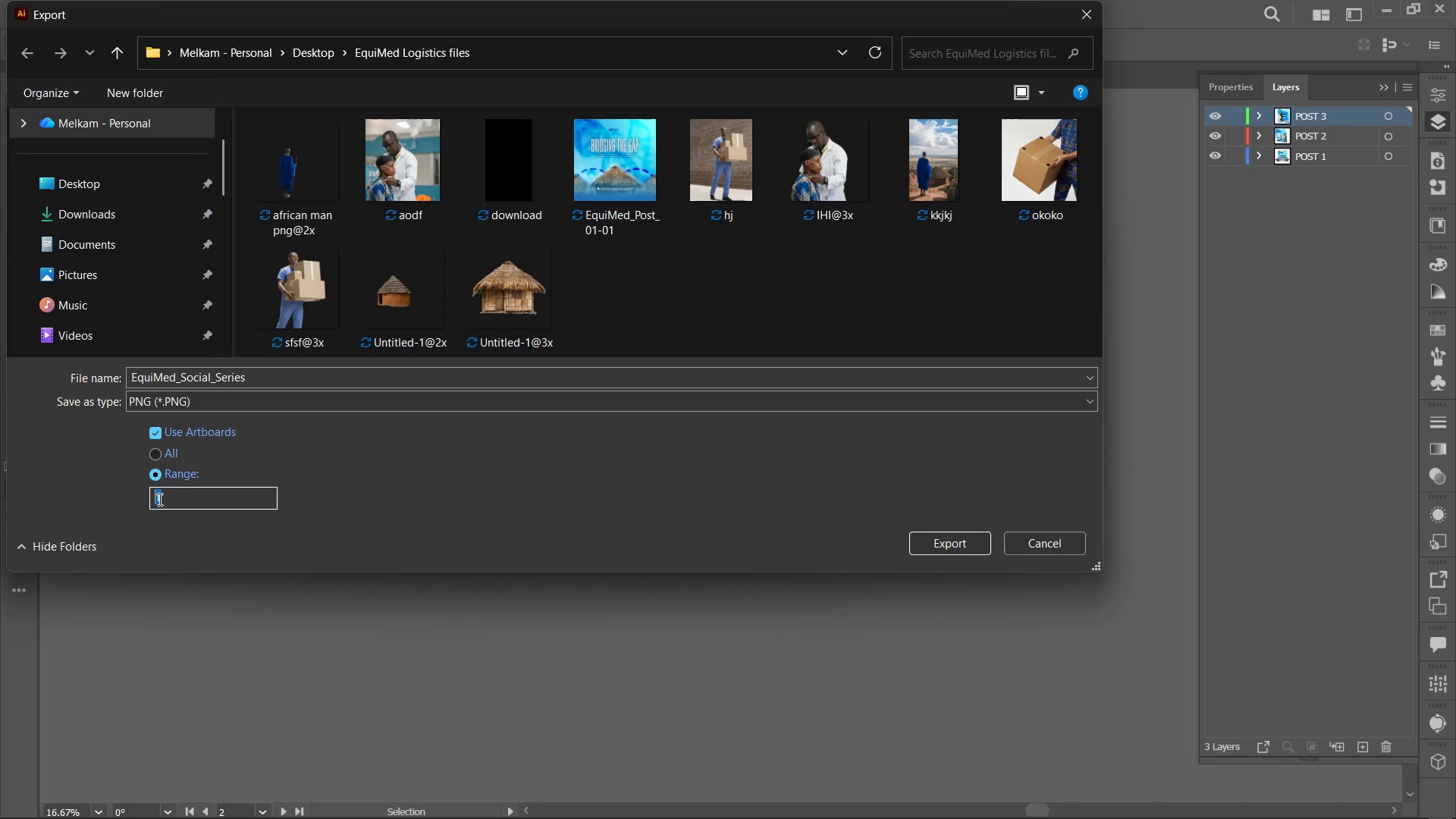 
key(2)
 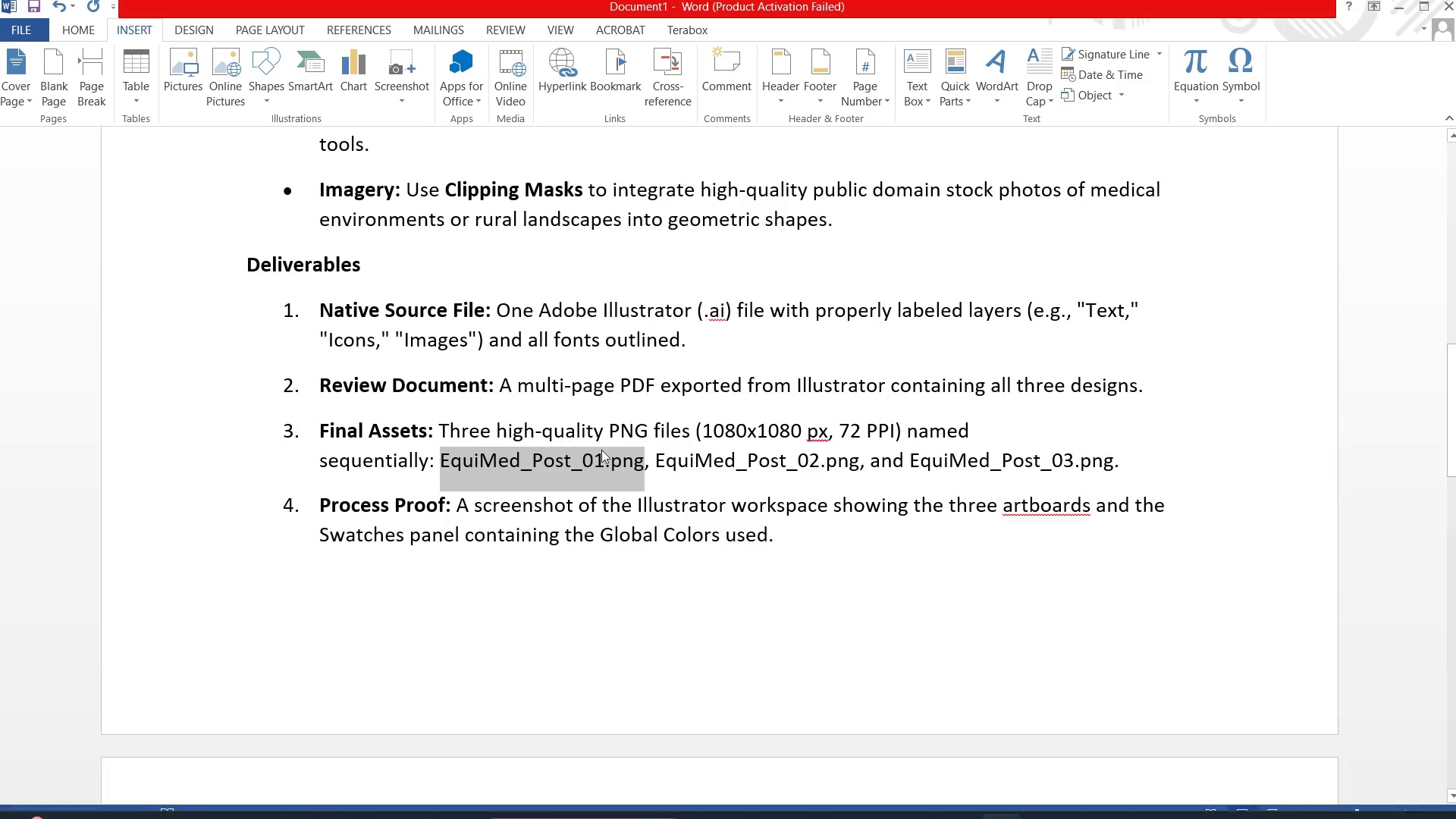 
left_click_drag(start_coordinate=[659, 451], to_coordinate=[821, 469])
 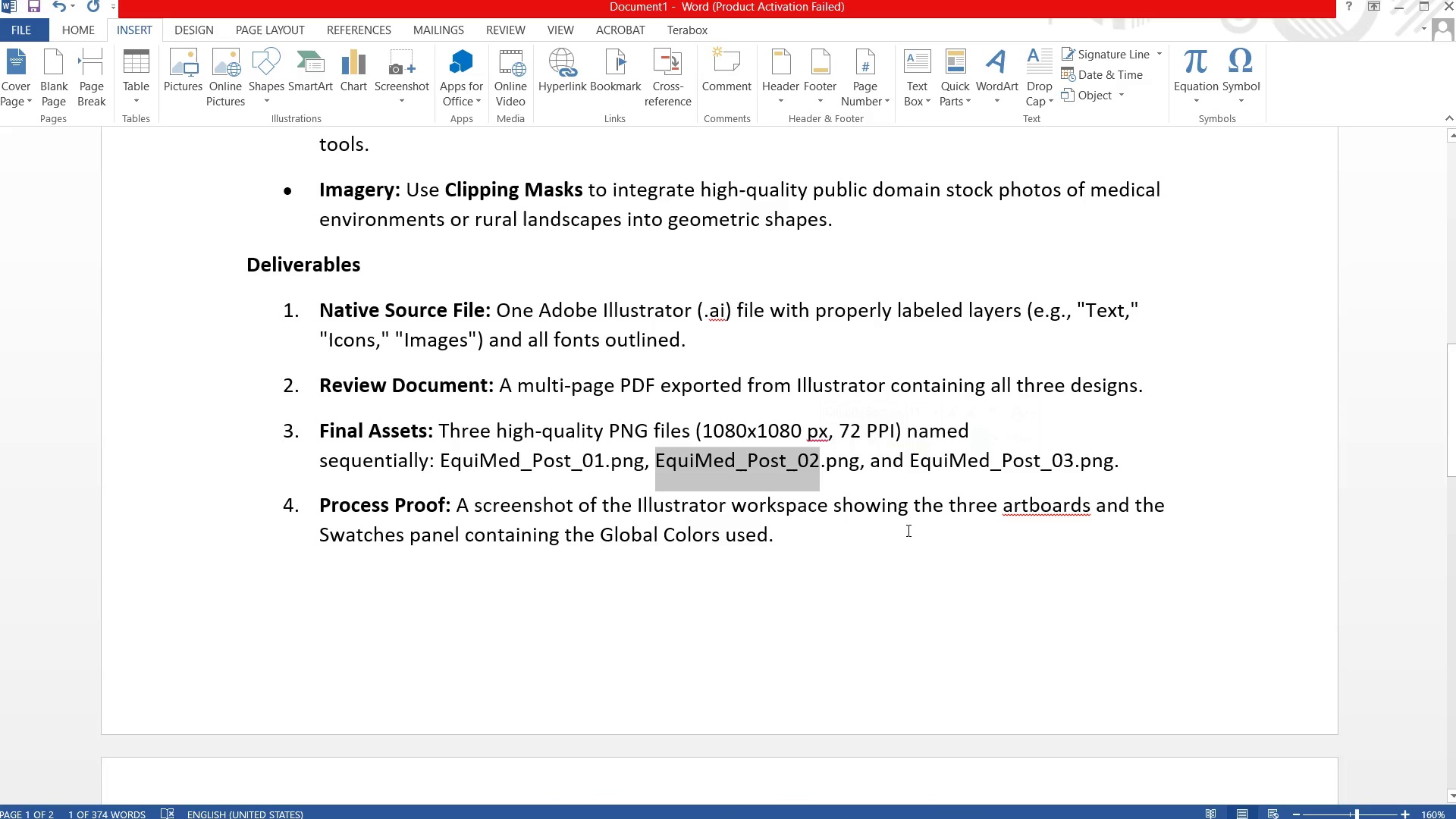 
key(Control+C)
 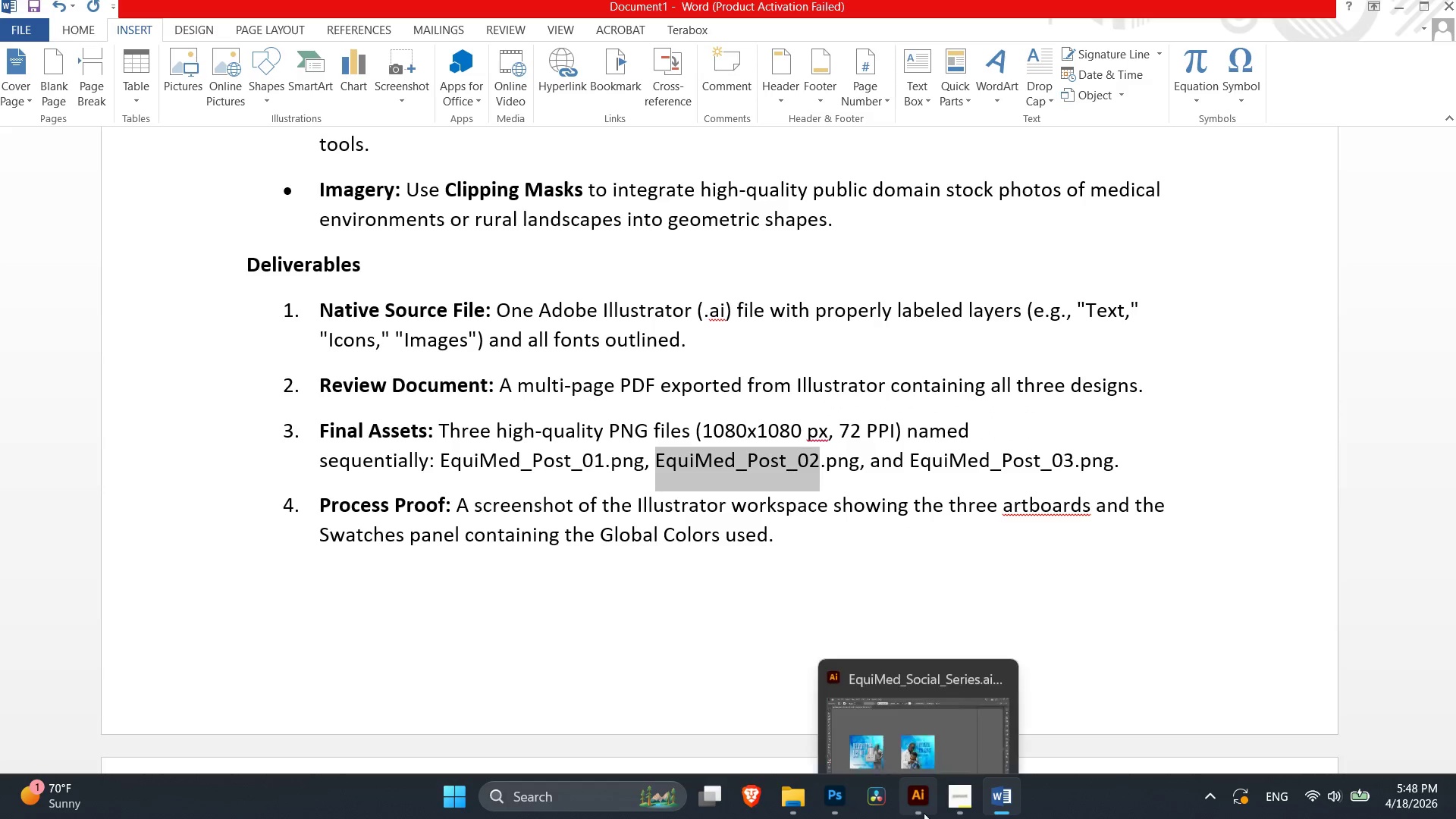 
left_click([924, 808])
 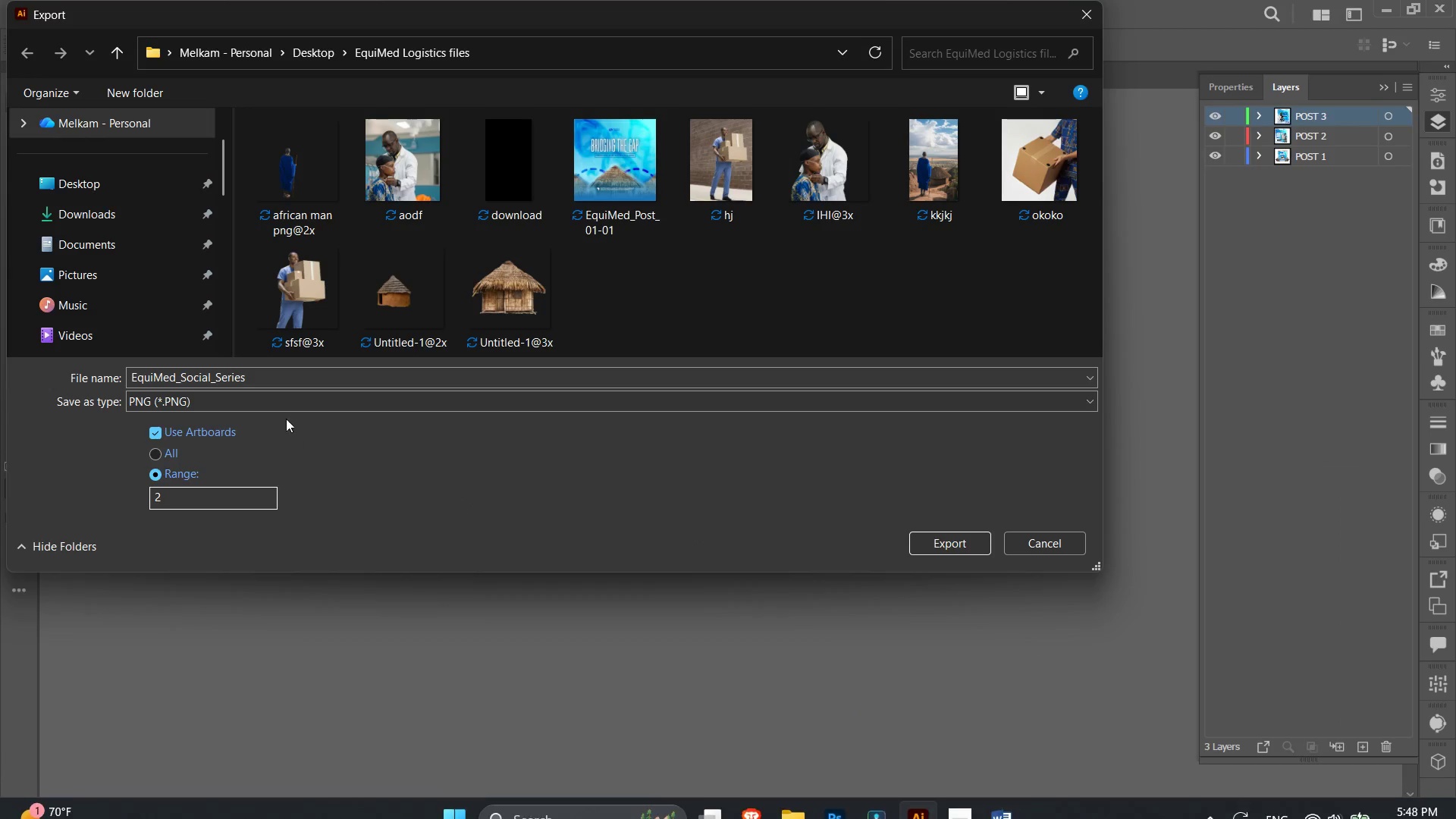 
left_click([279, 372])
 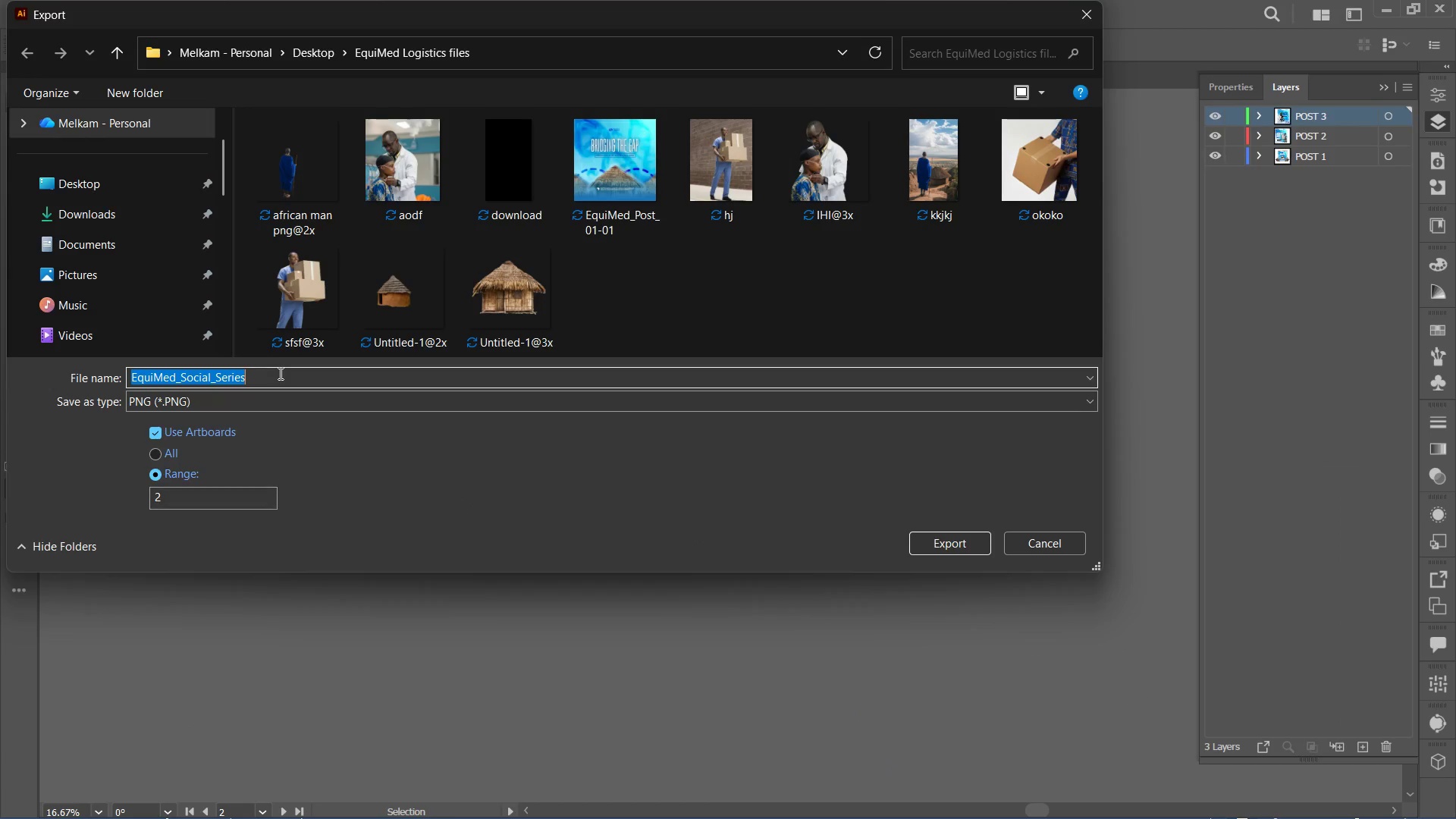 
key(Control+V)
 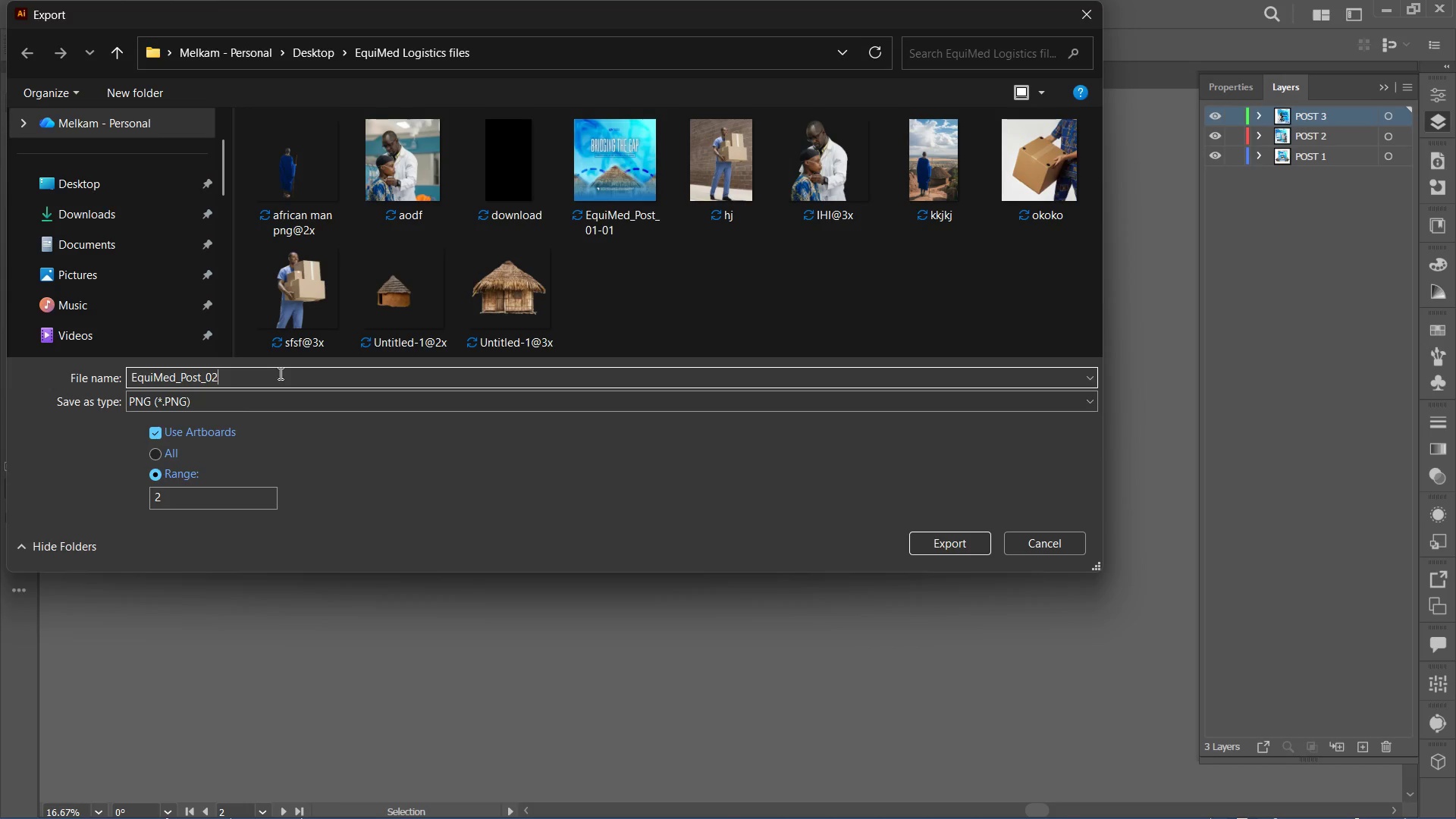 
wait(9.31)
 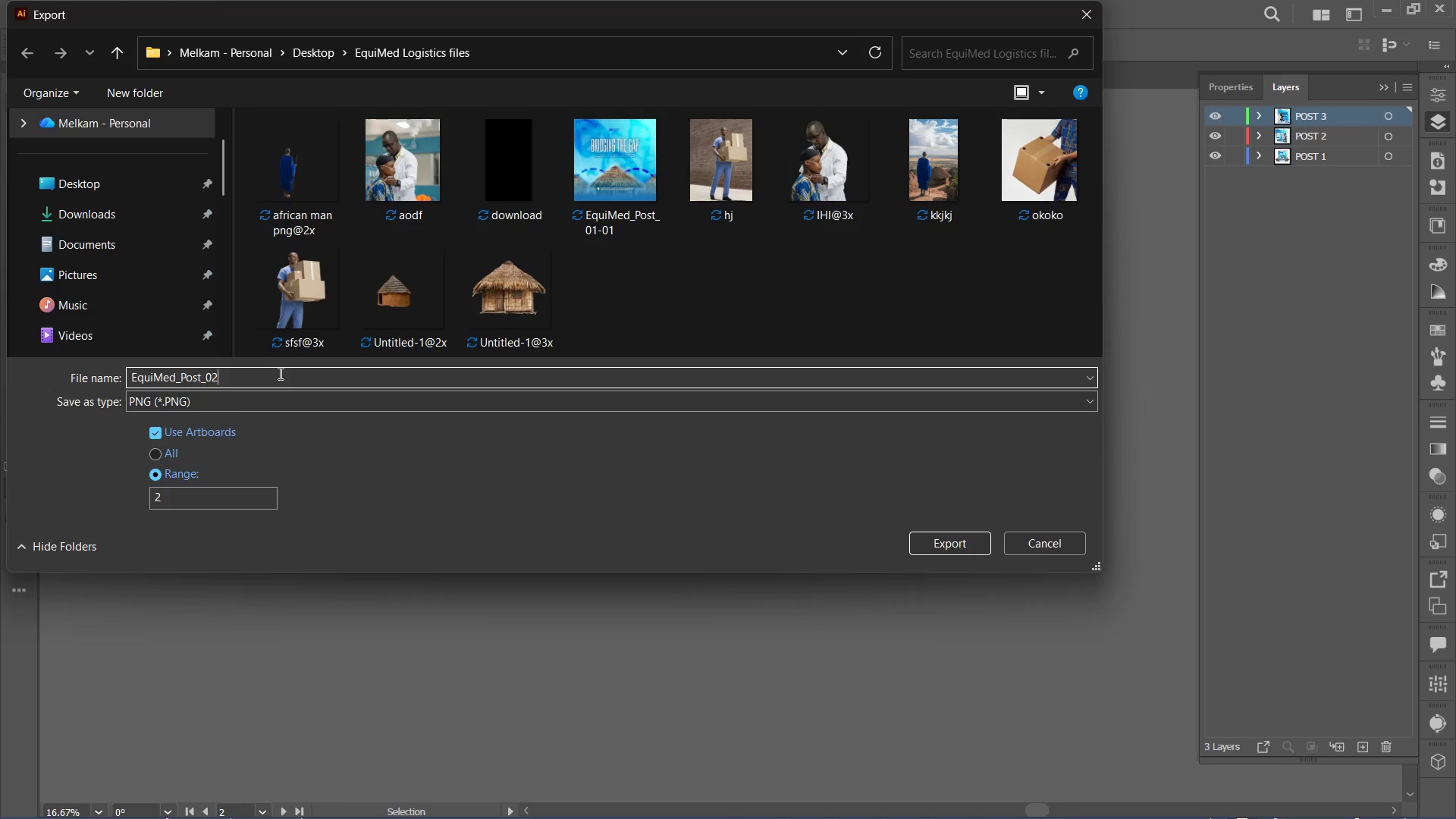 
type(.PNG)
 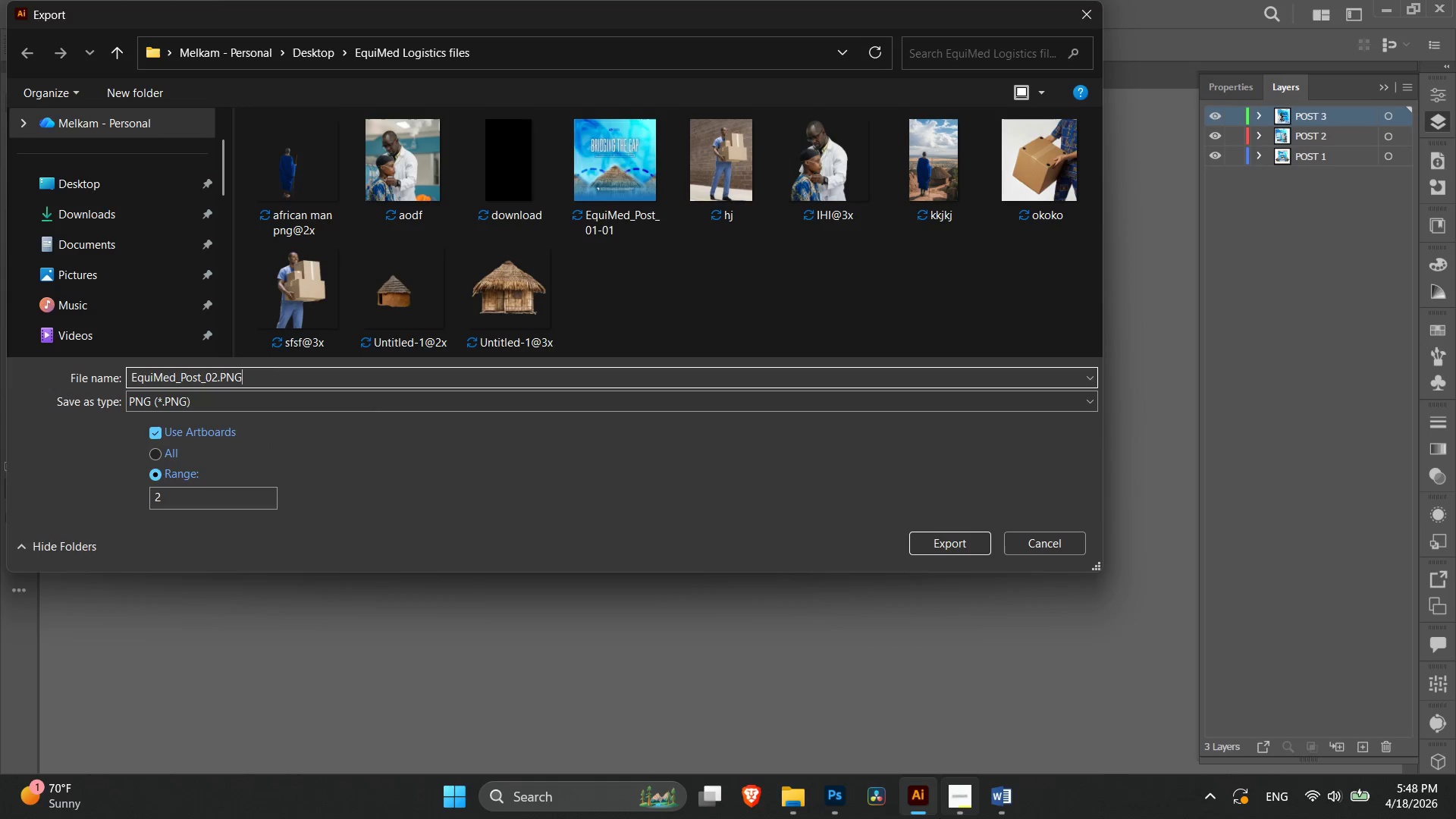 
left_click([1009, 791])
 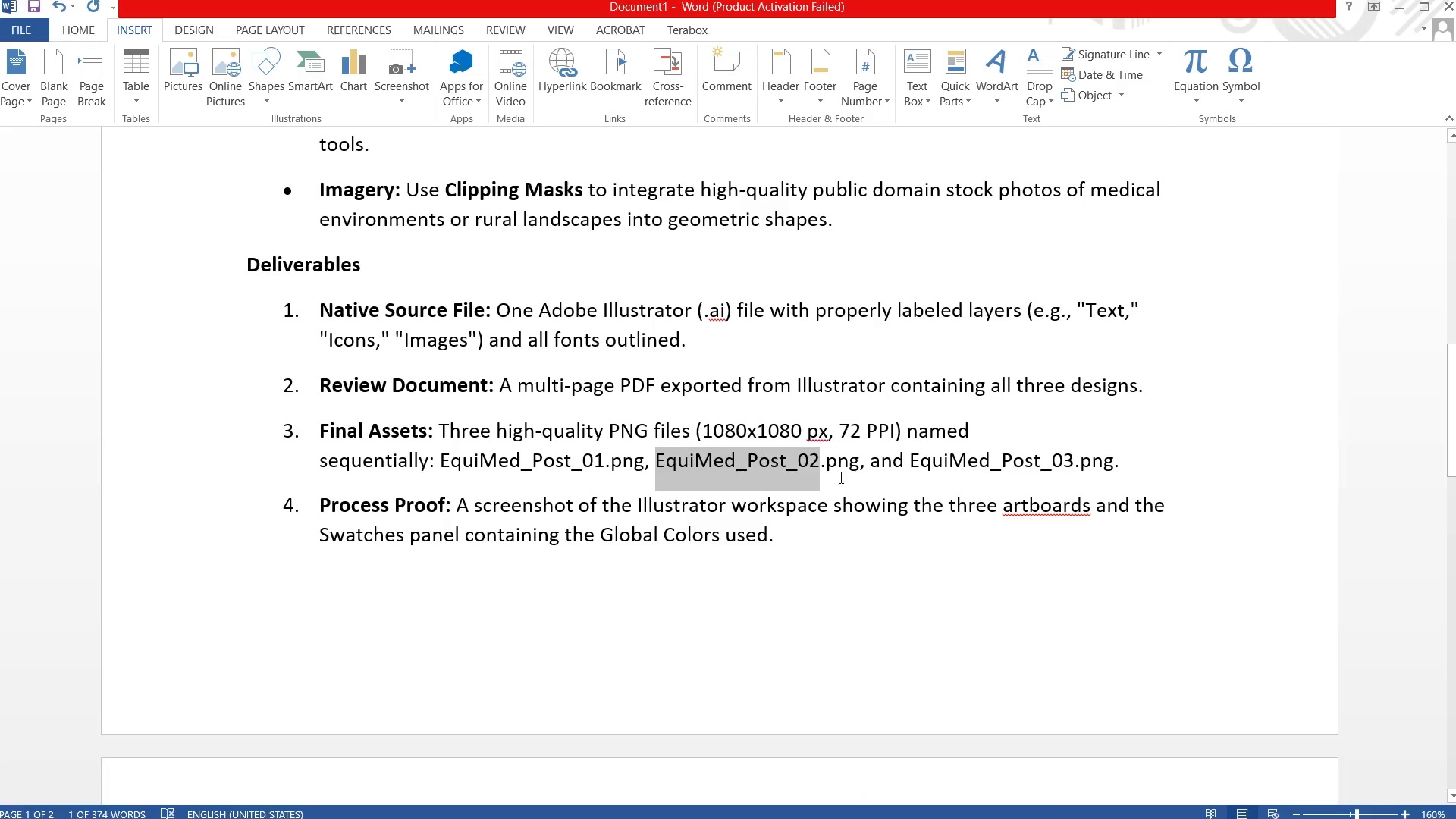 
left_click([824, 469])
 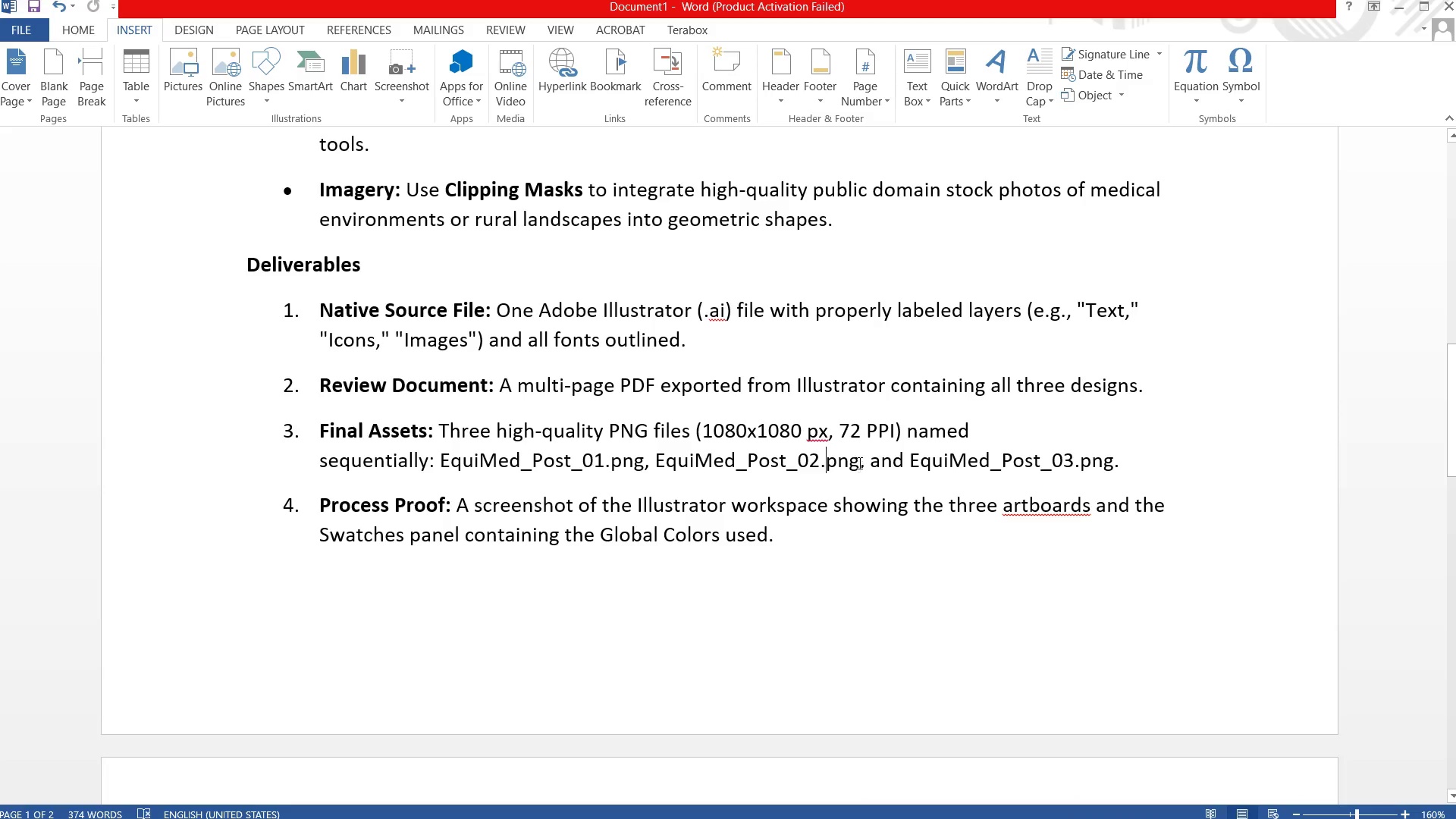 
left_click_drag(start_coordinate=[858, 461], to_coordinate=[686, 466])
 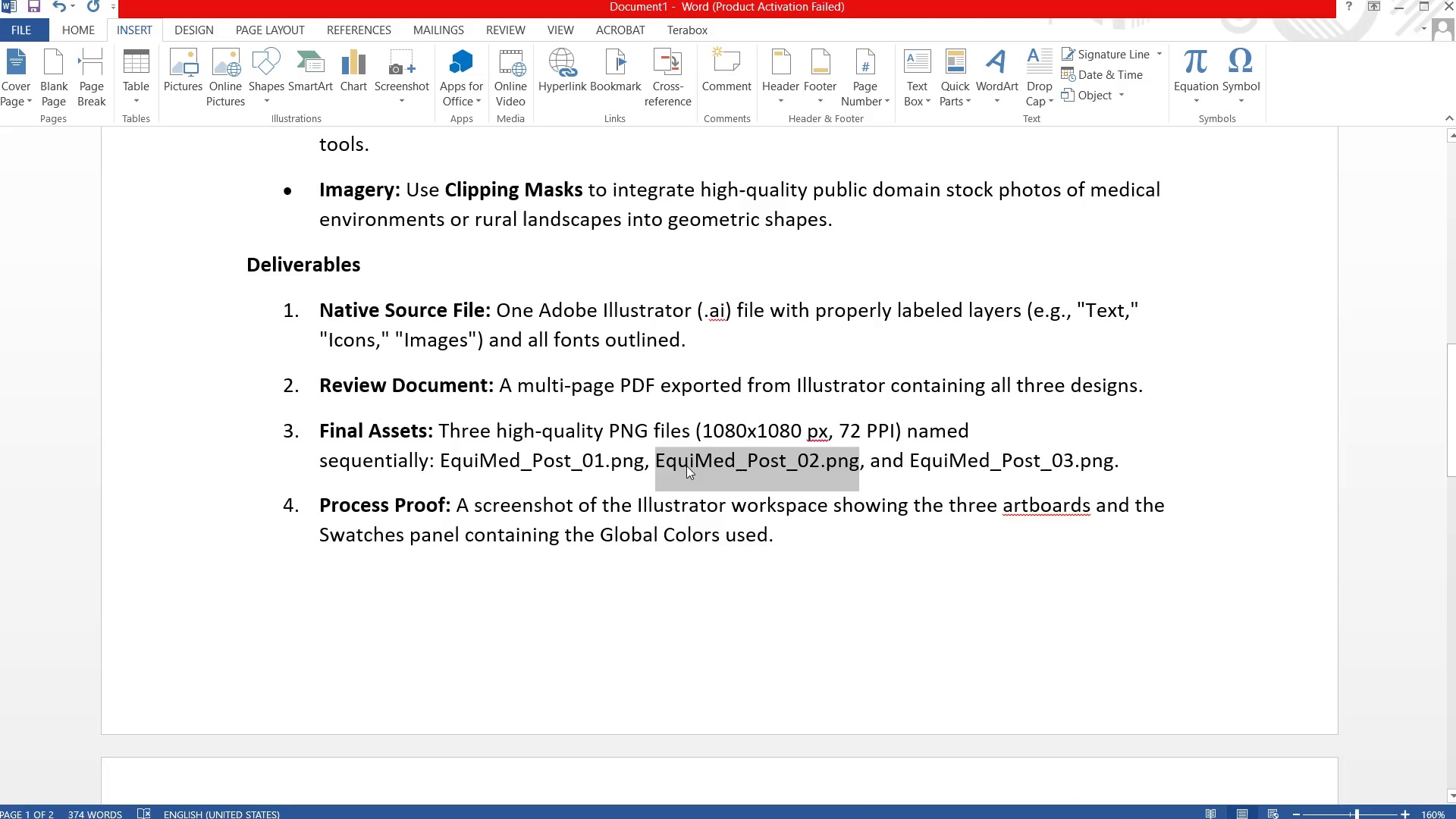 
key(Control+C)
 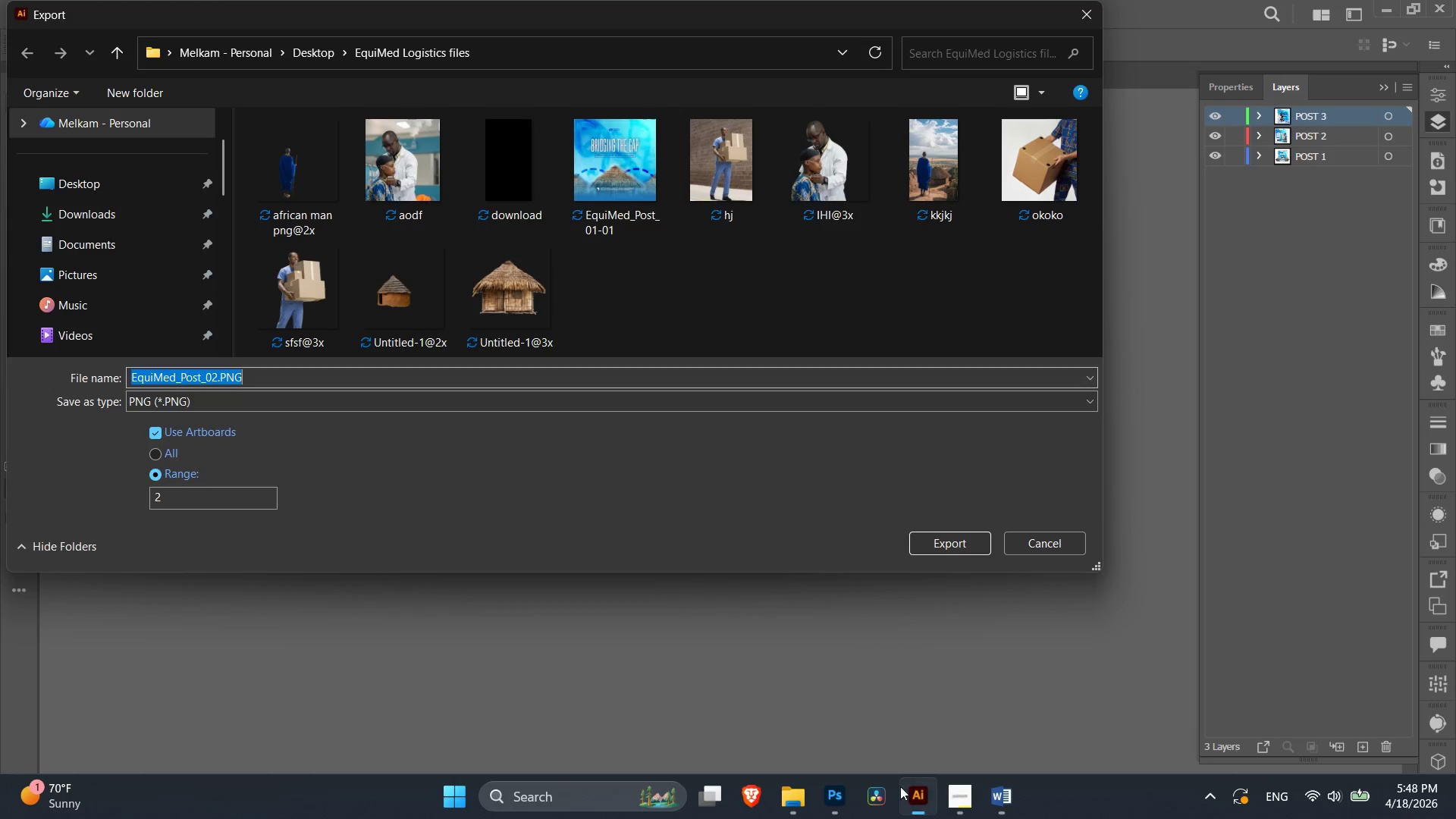 
key(Control+V)
 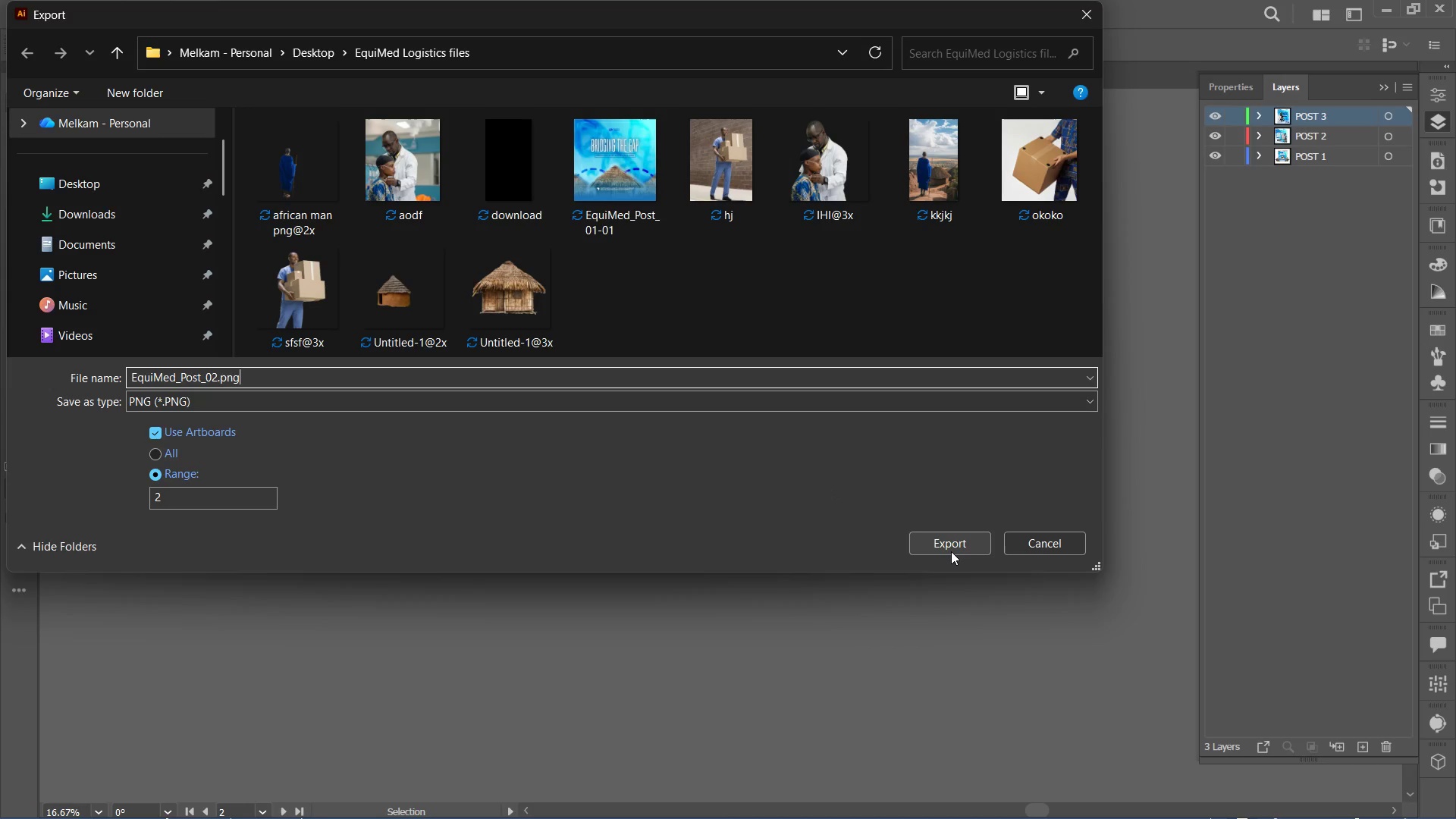 
left_click([951, 551])
 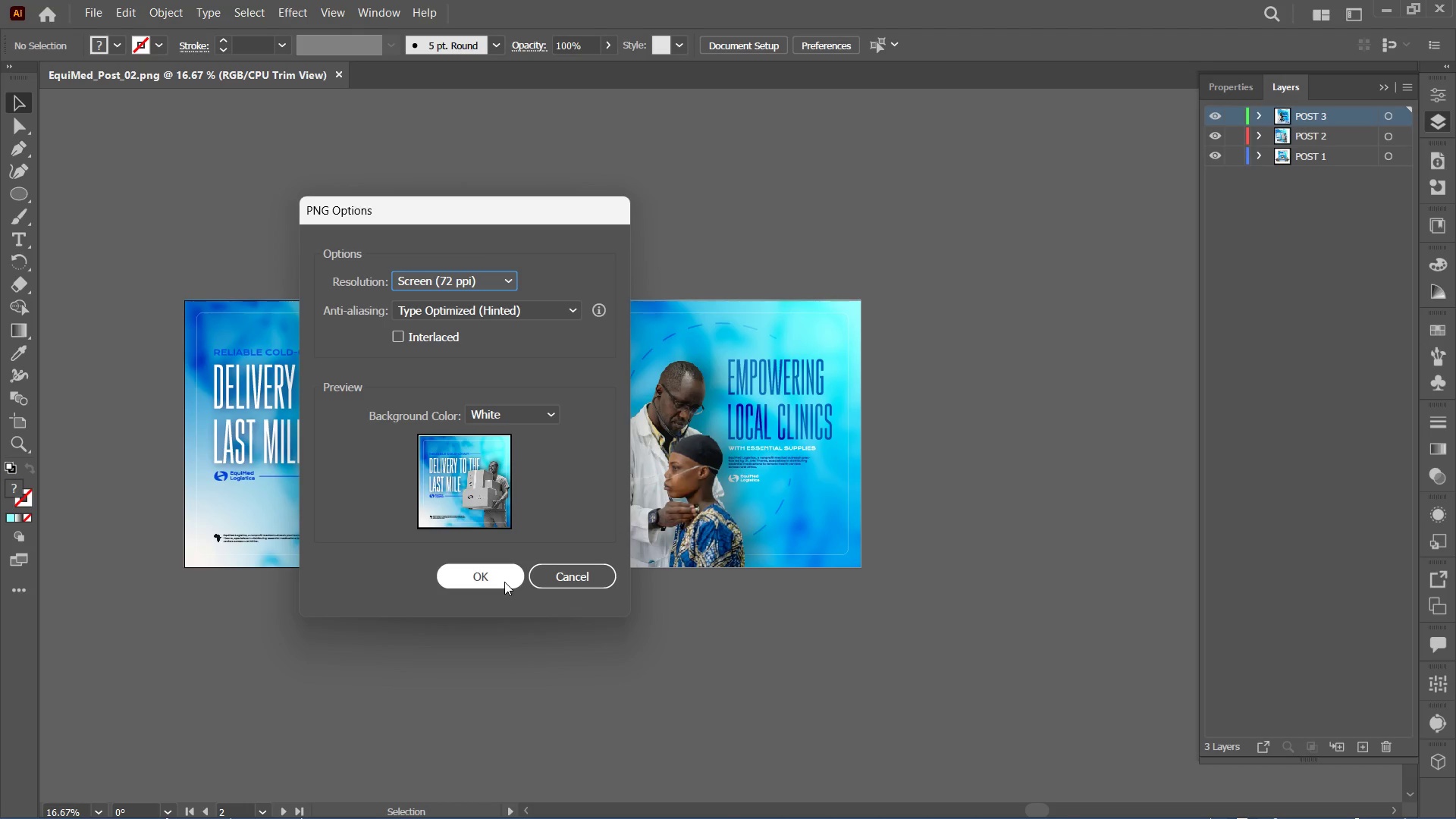 
left_click([502, 578])
 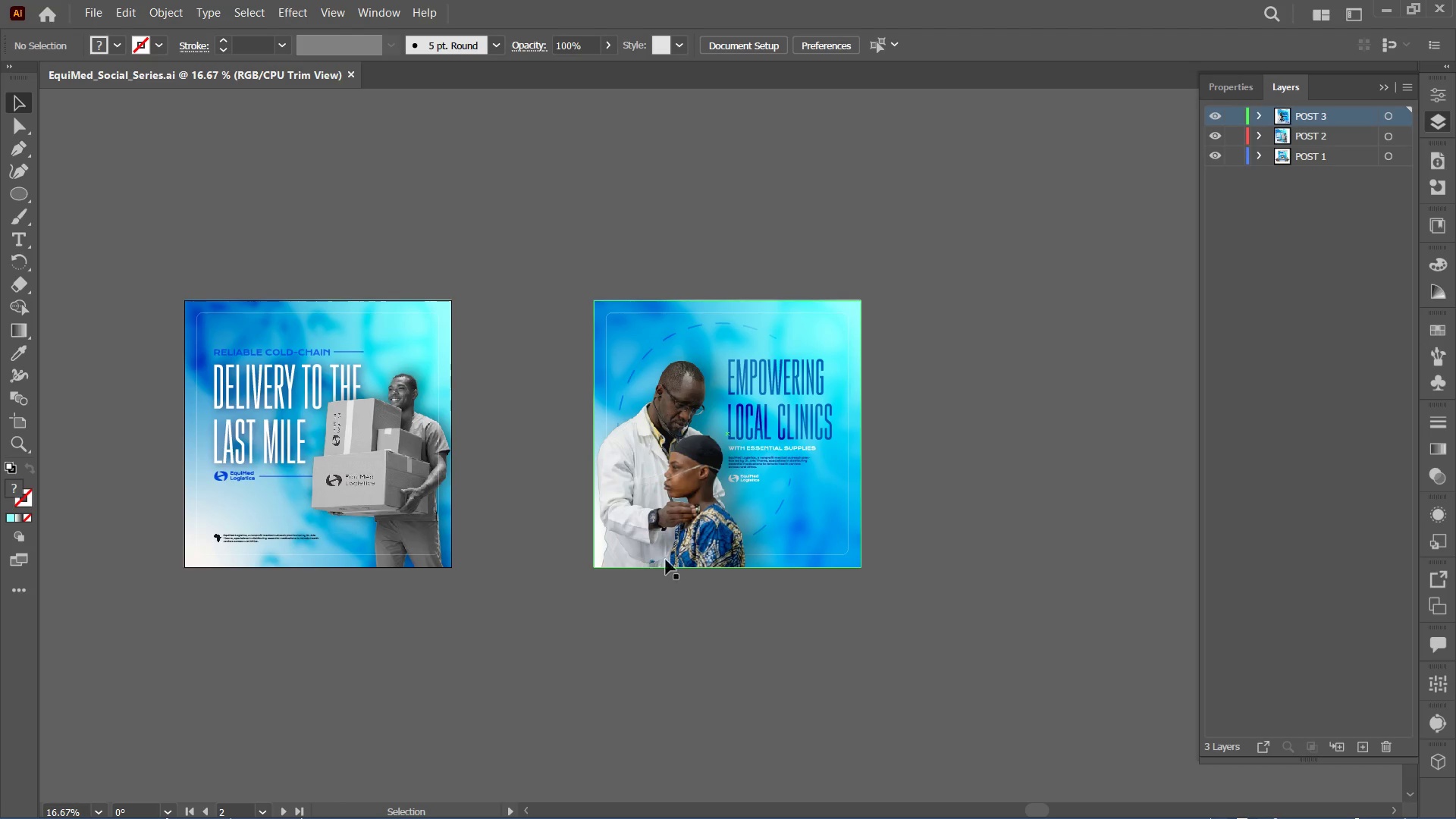 
left_click([999, 808])
 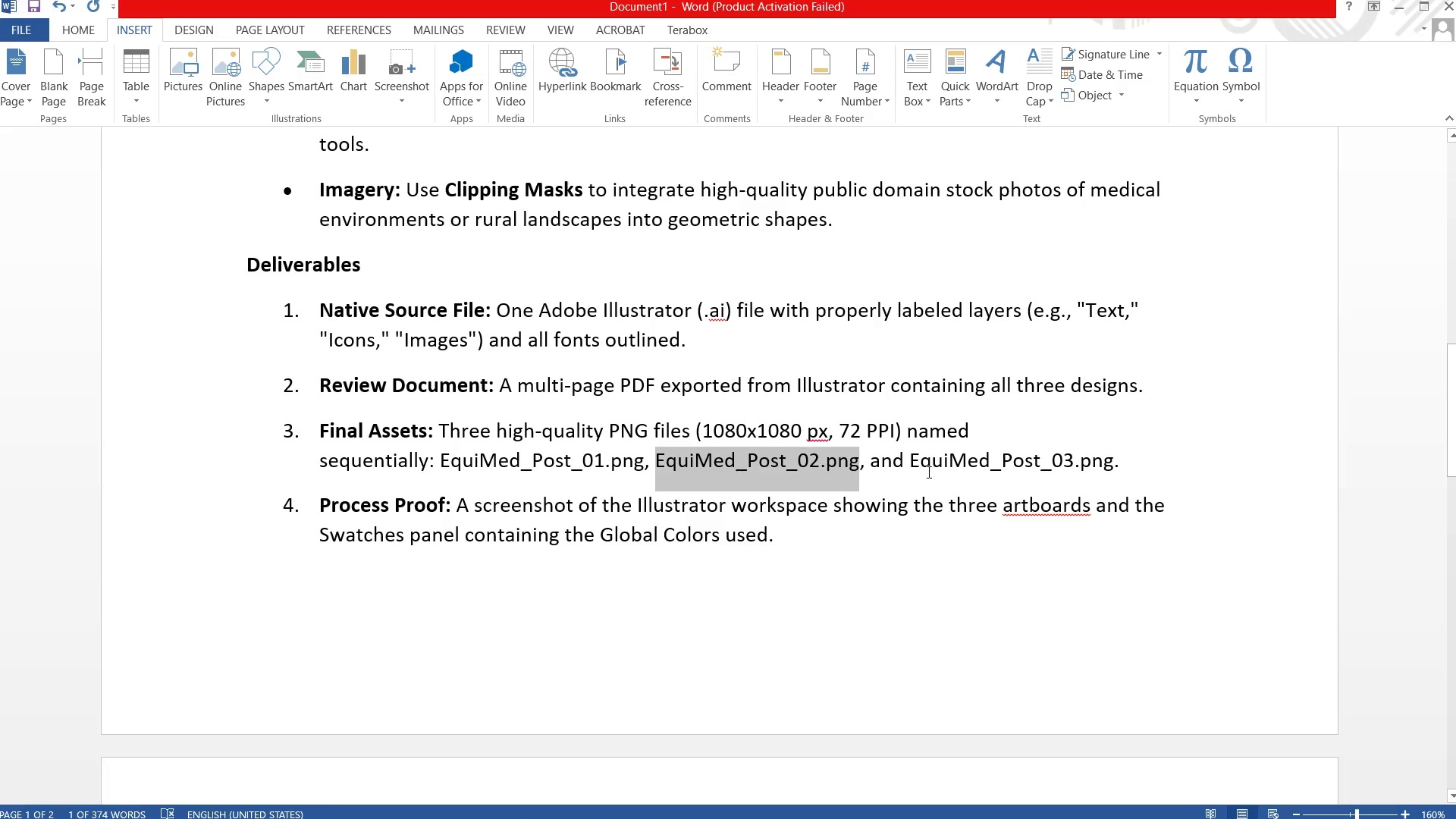 
left_click_drag(start_coordinate=[908, 457], to_coordinate=[1110, 457])
 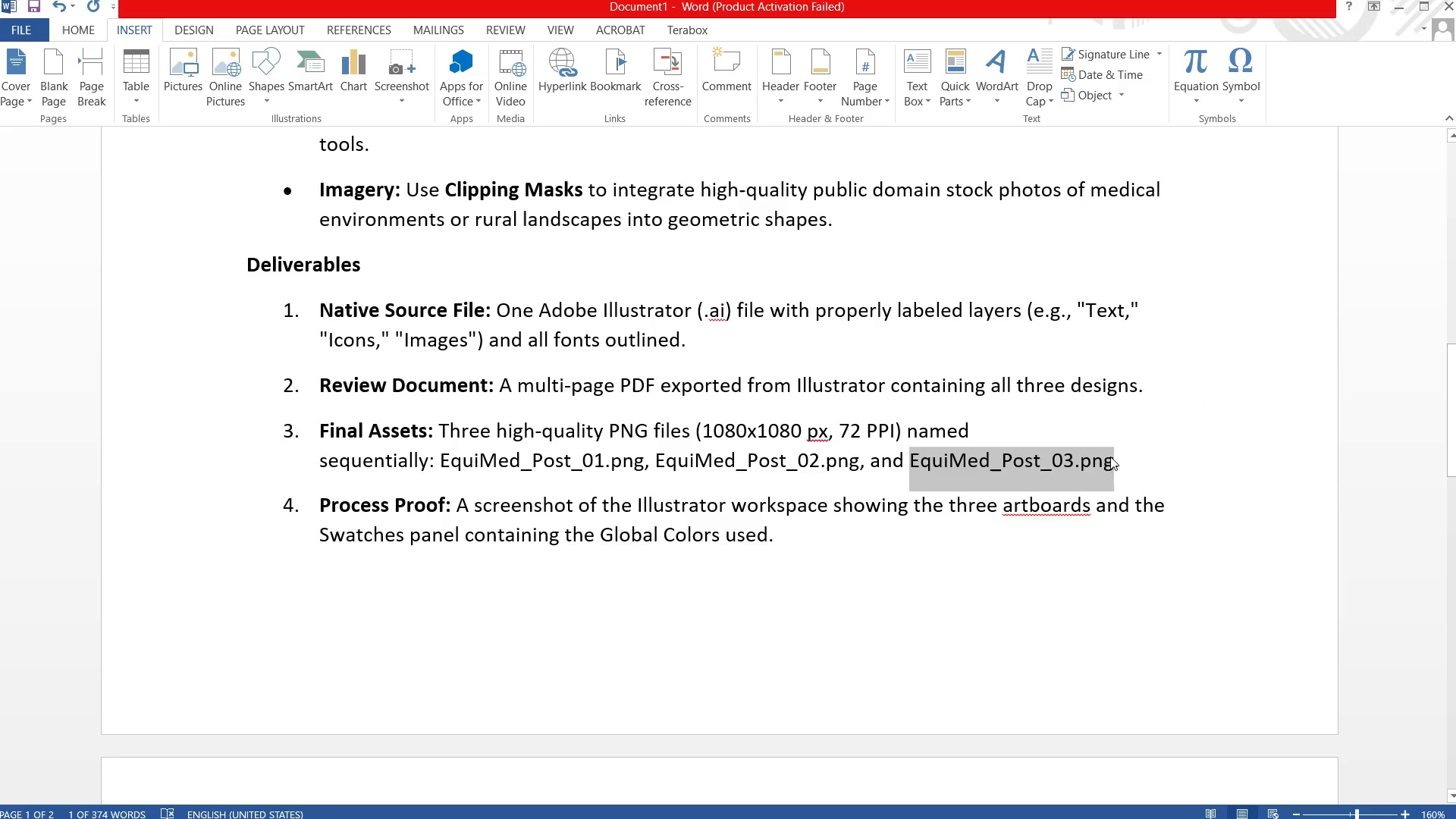 
key(Control+C)
 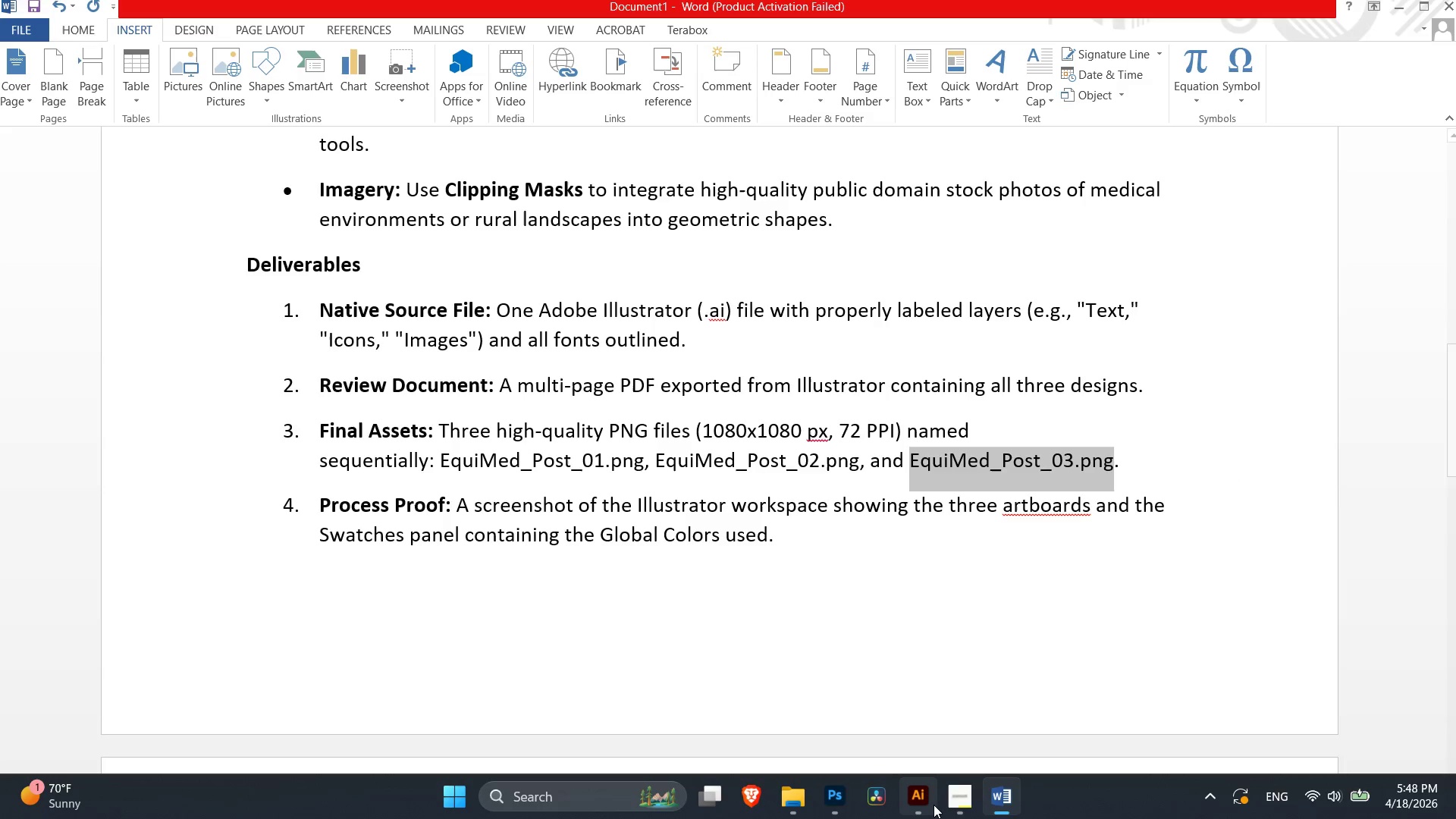 
left_click([934, 805])
 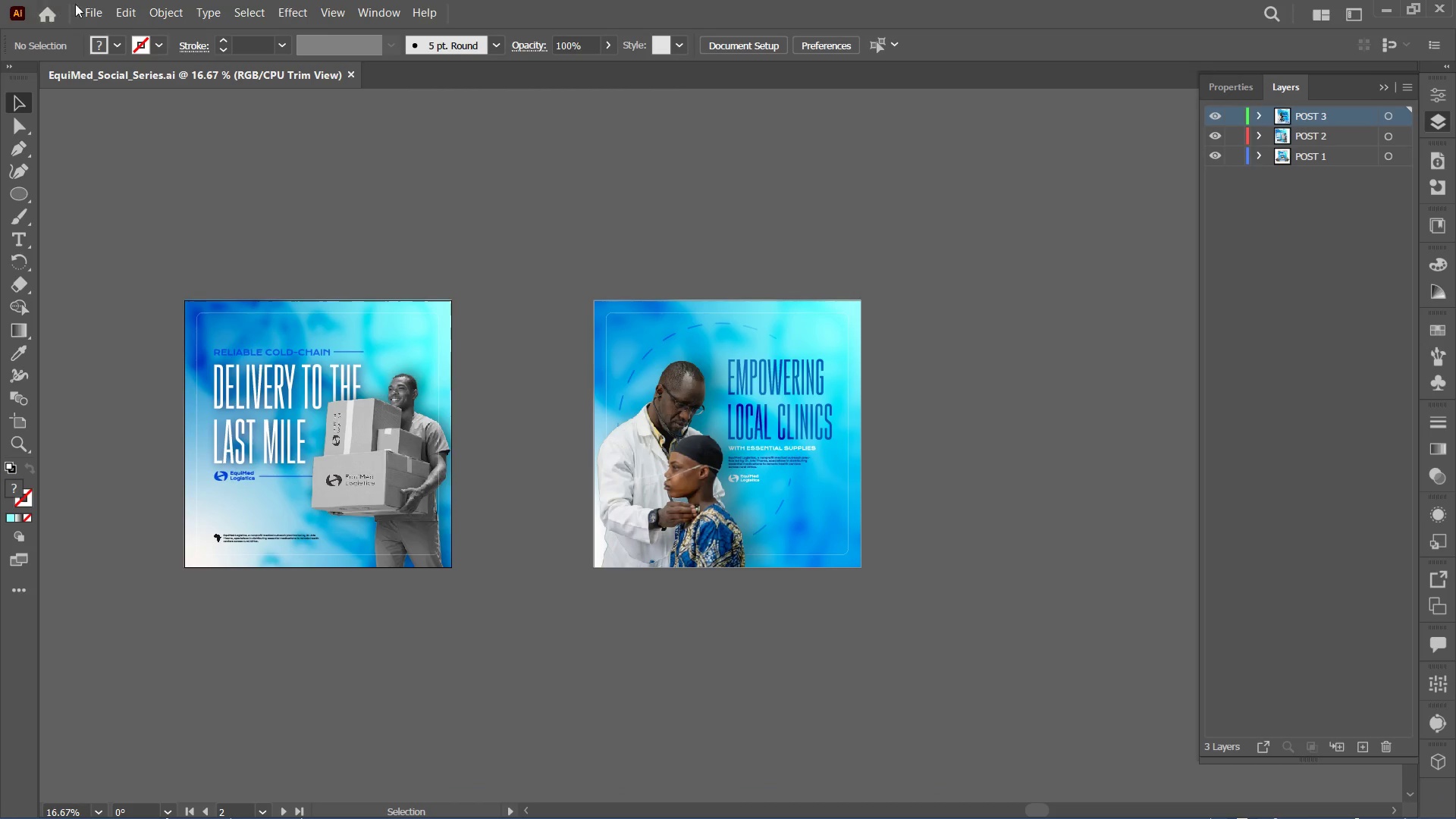 
left_click([92, 0])
 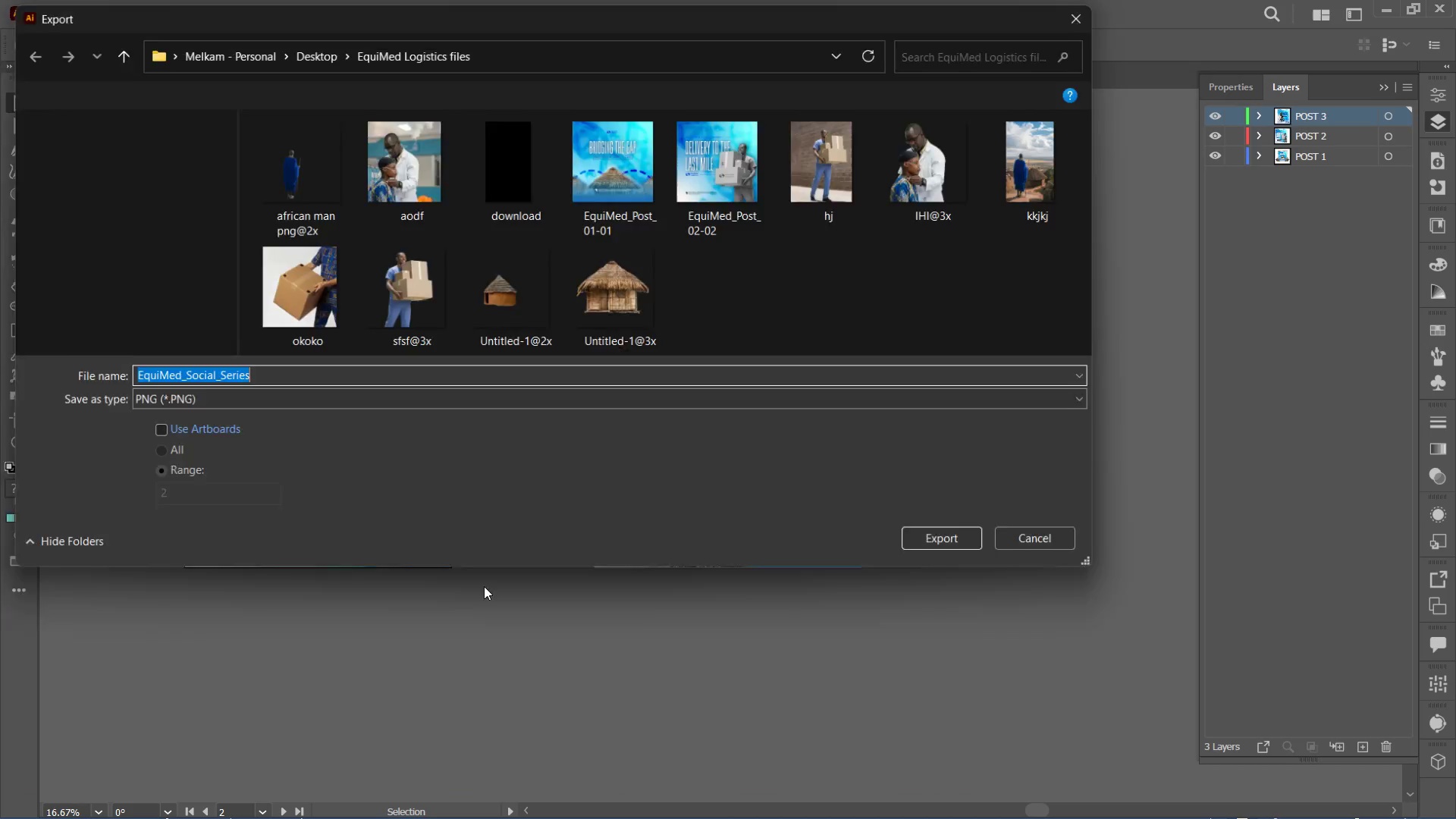 
key(Control+V)
 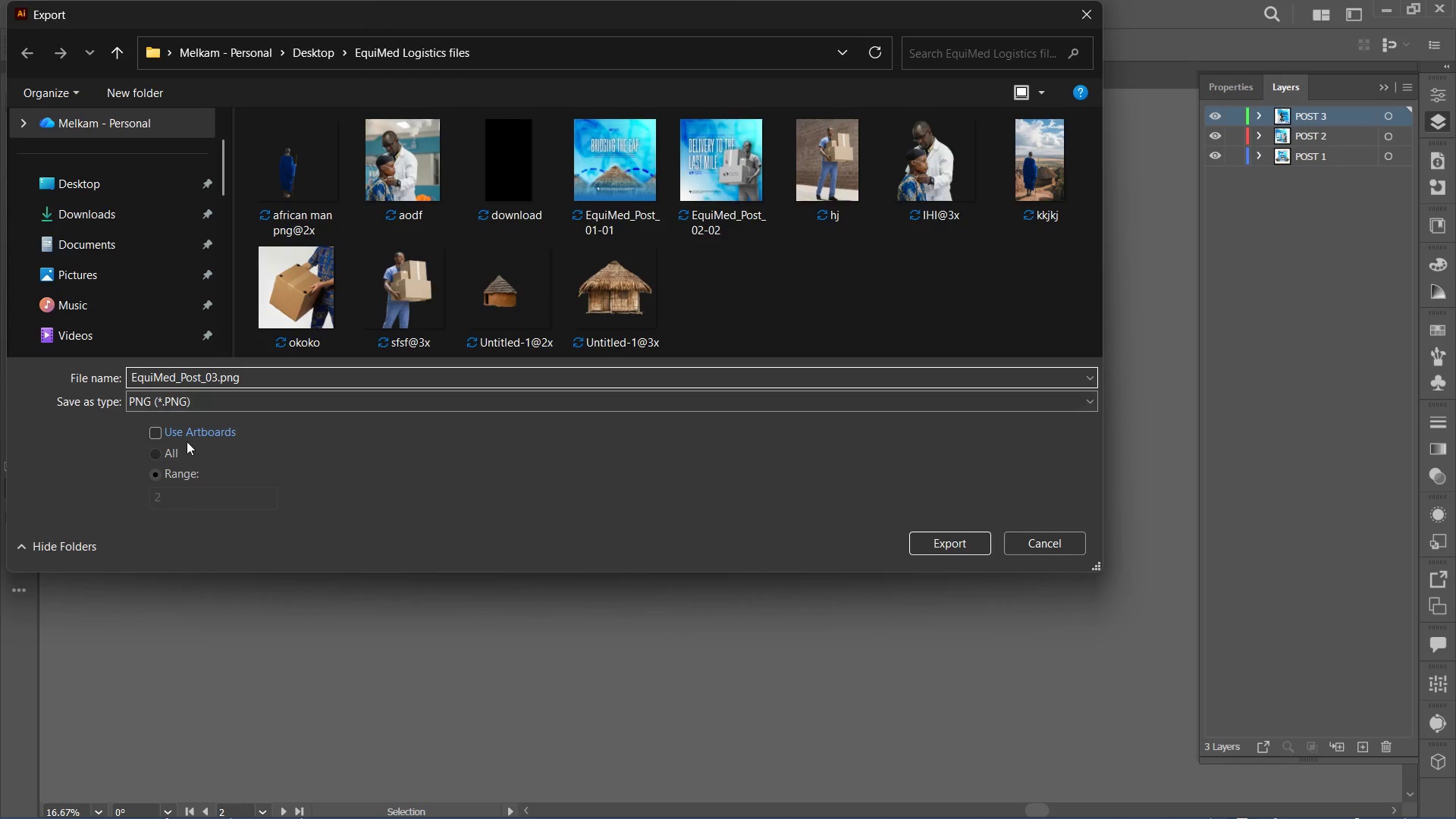 
left_click([184, 438])
 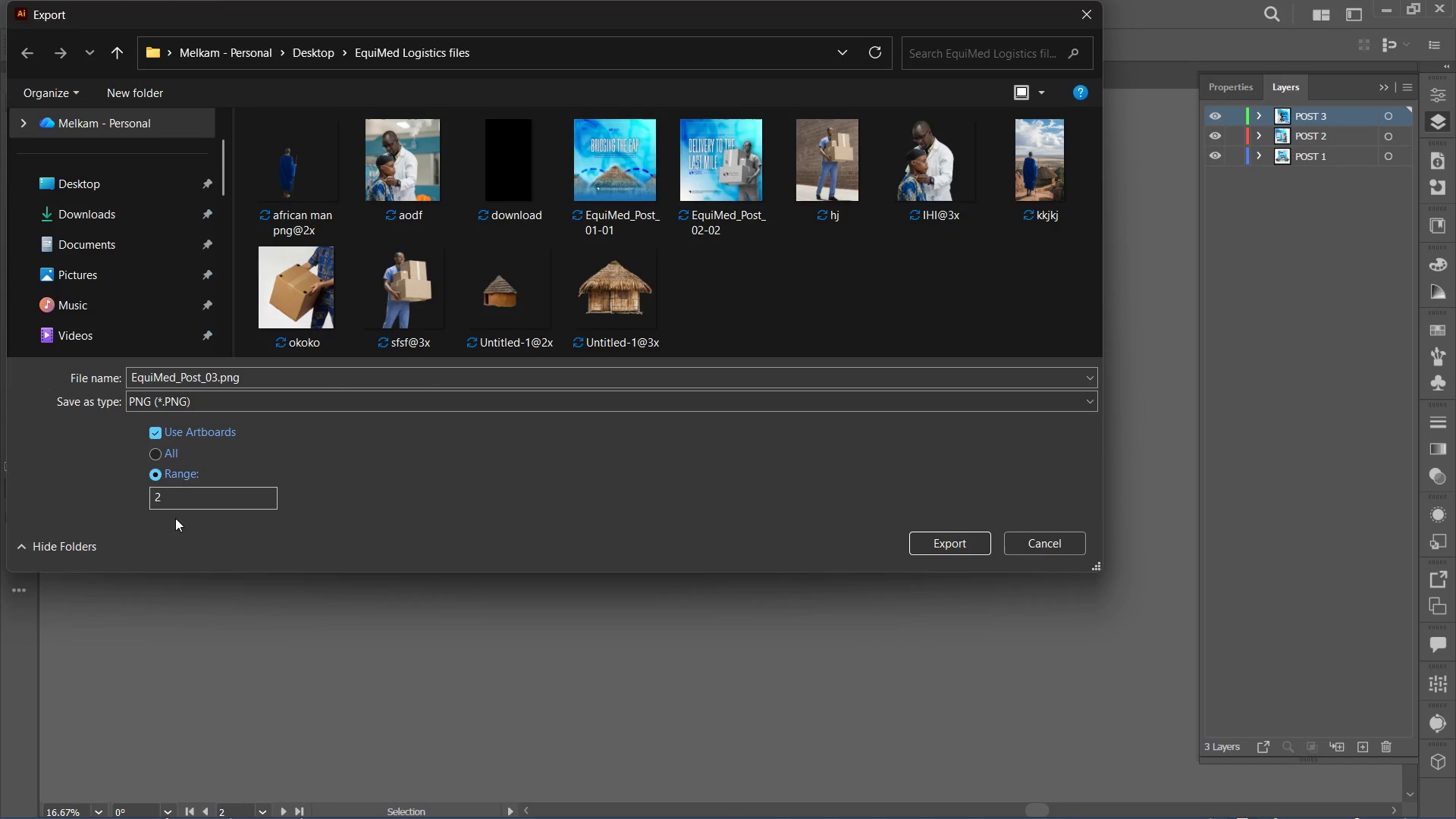 
left_click_drag(start_coordinate=[169, 500], to_coordinate=[146, 501])
 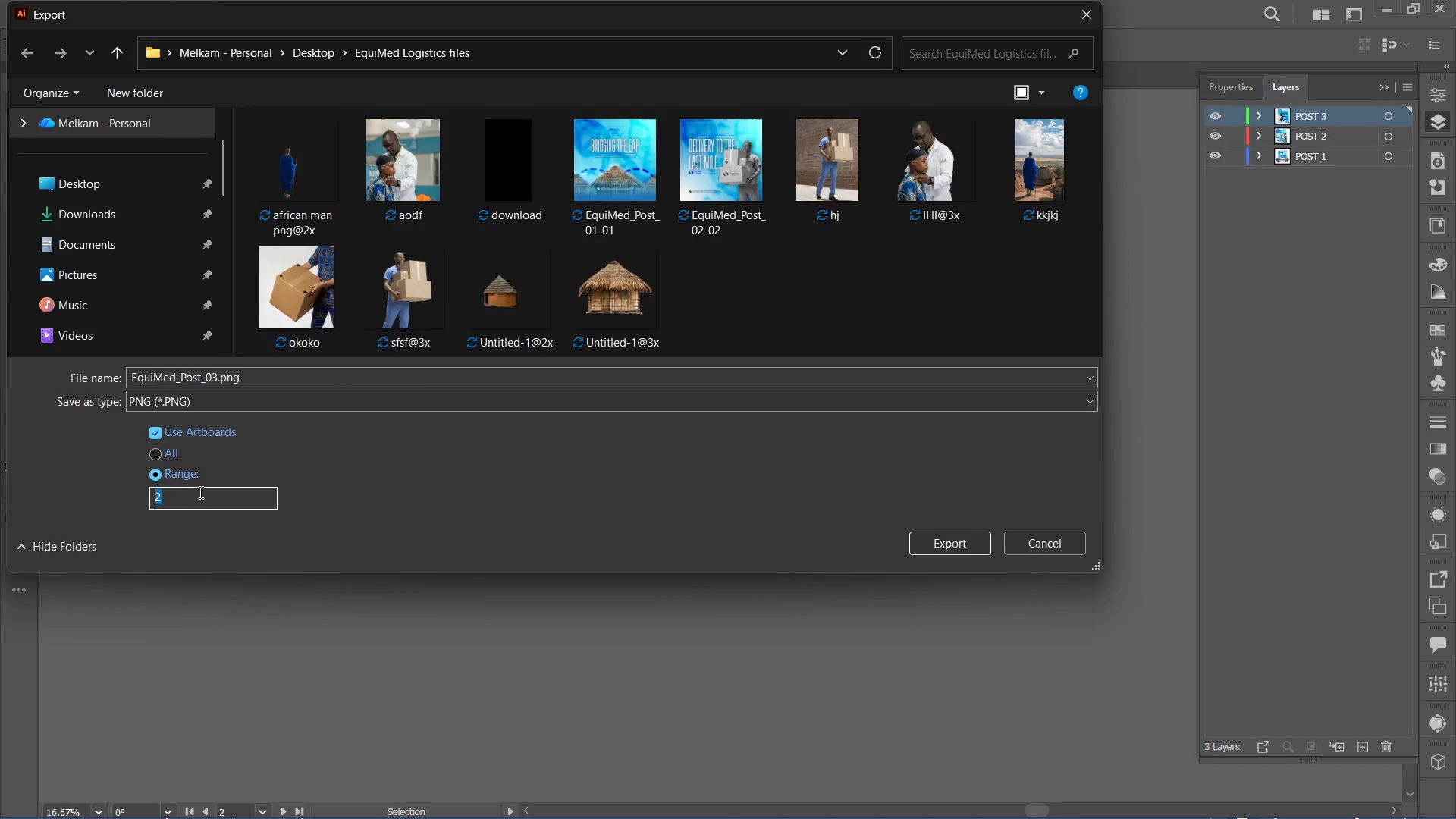 
key(3)
 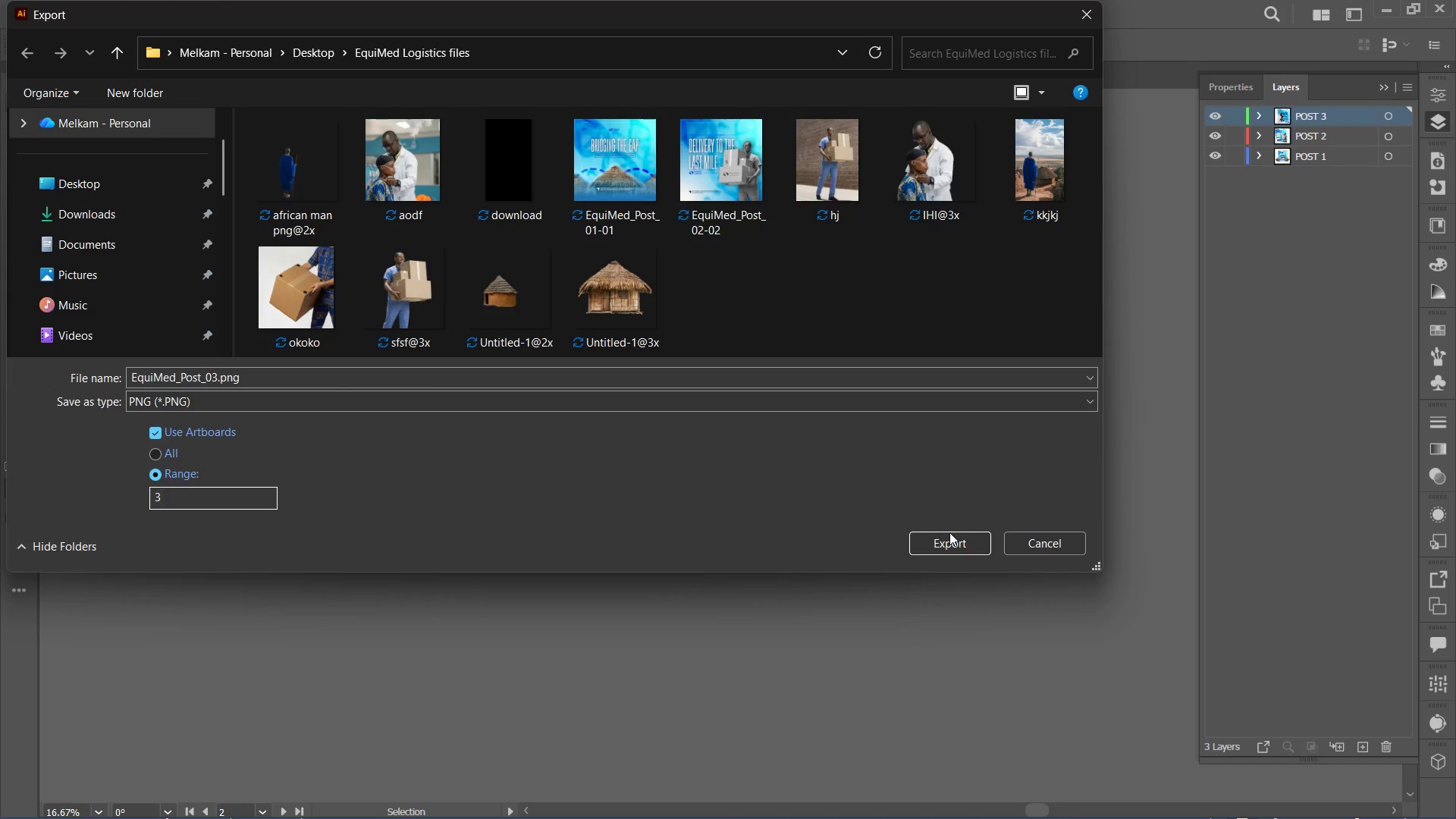 
left_click([947, 533])
 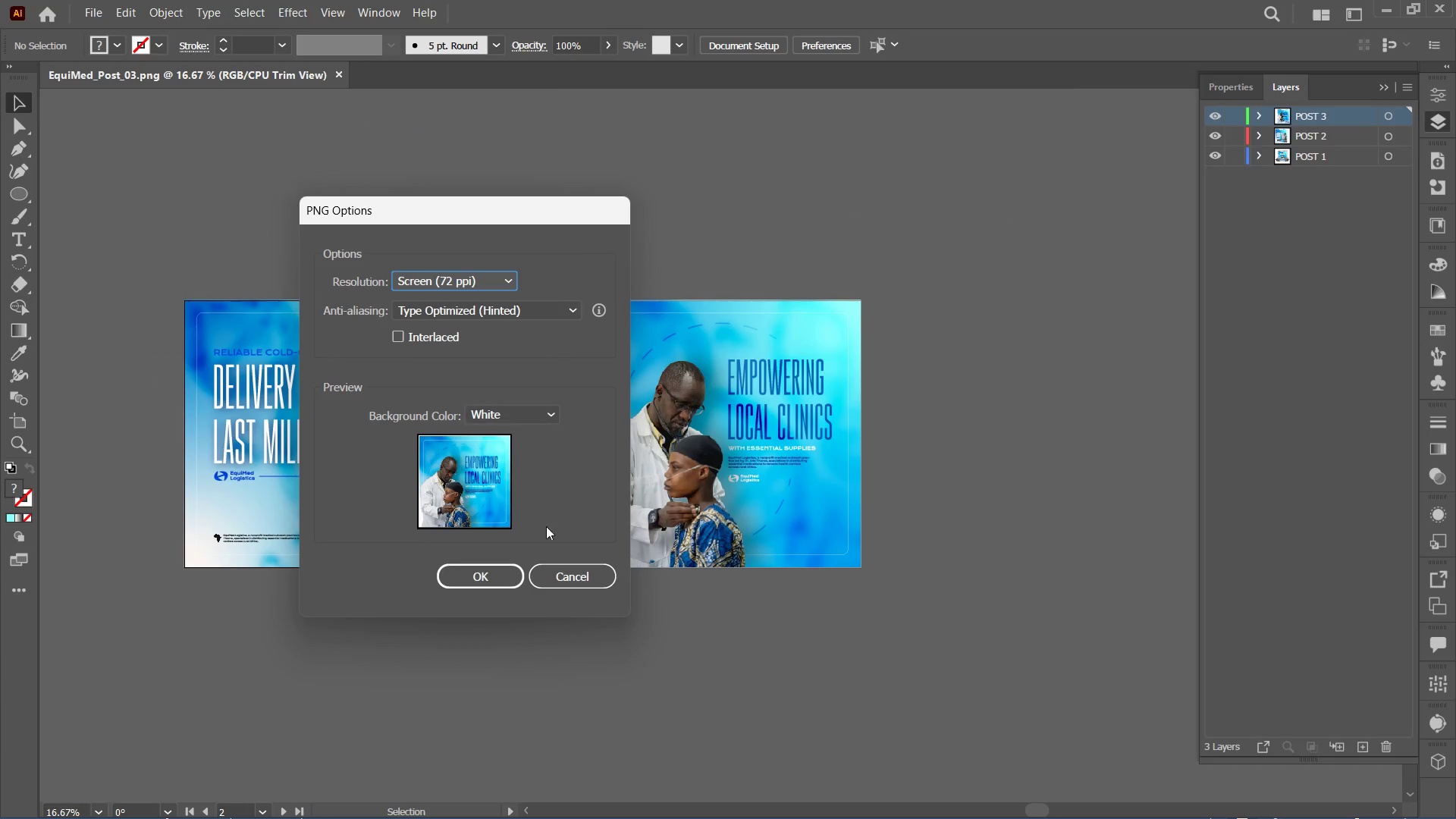 
left_click([497, 576])
 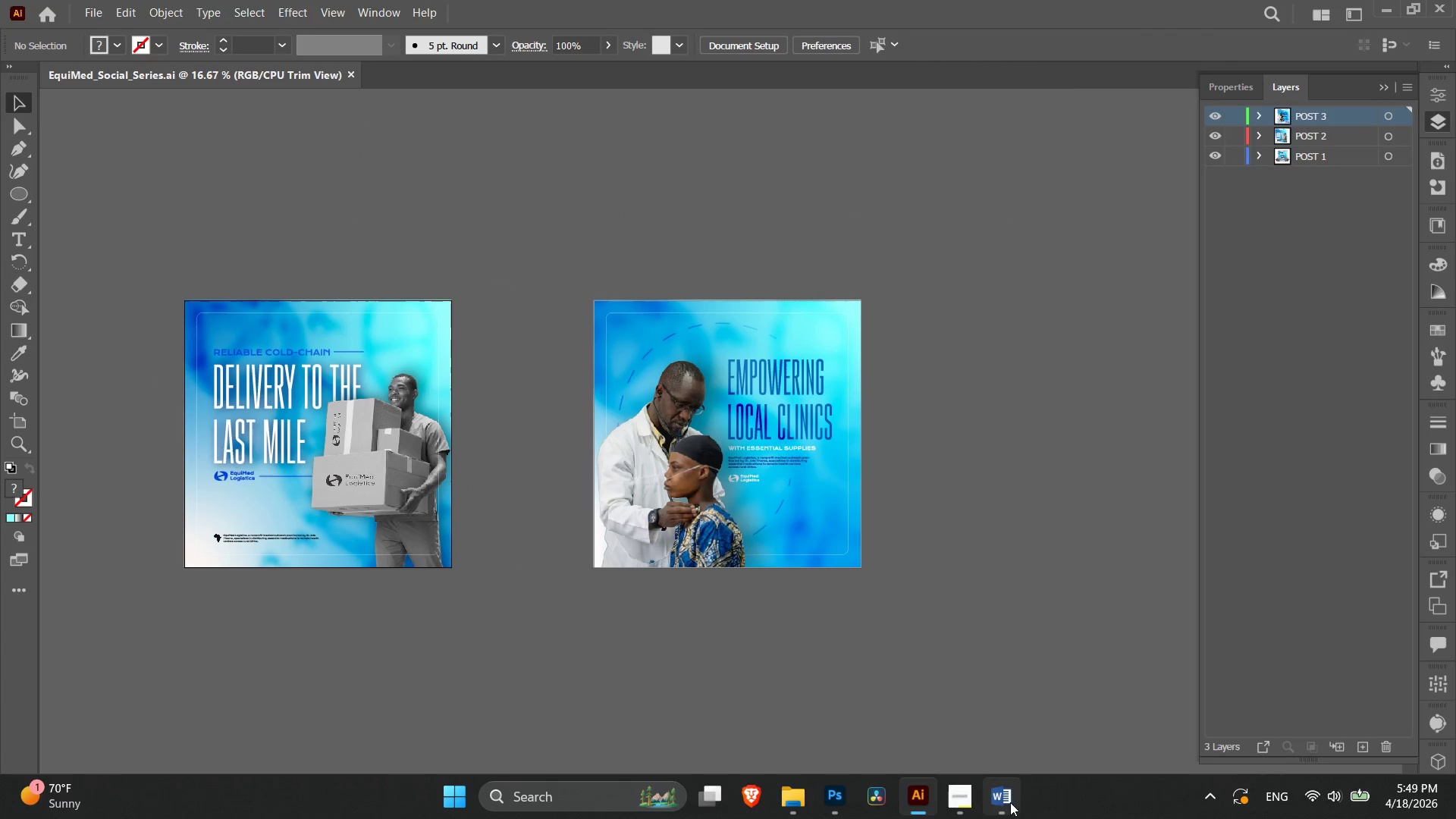 
left_click([495, 469])
 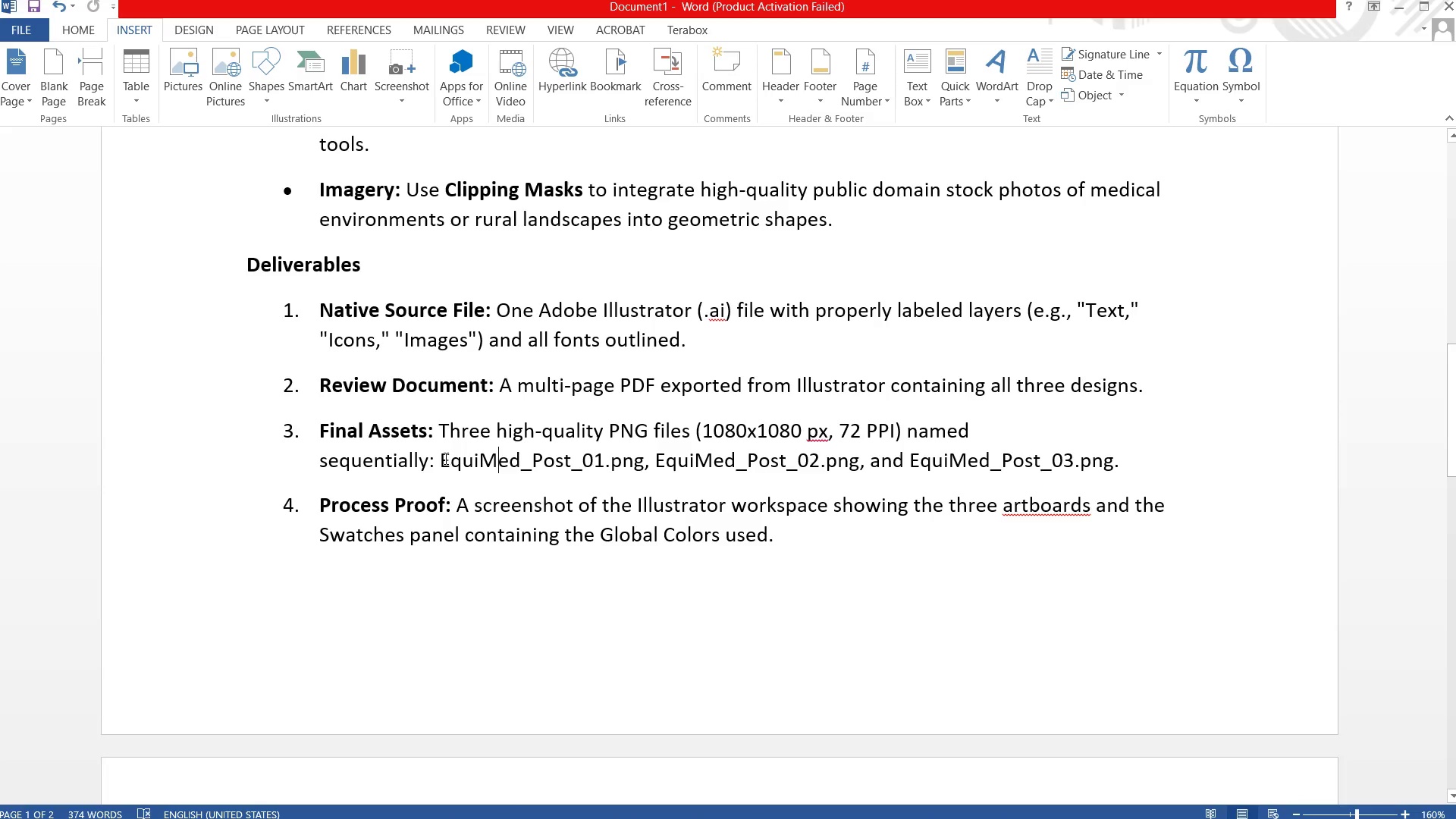 
left_click_drag(start_coordinate=[442, 458], to_coordinate=[607, 458])
 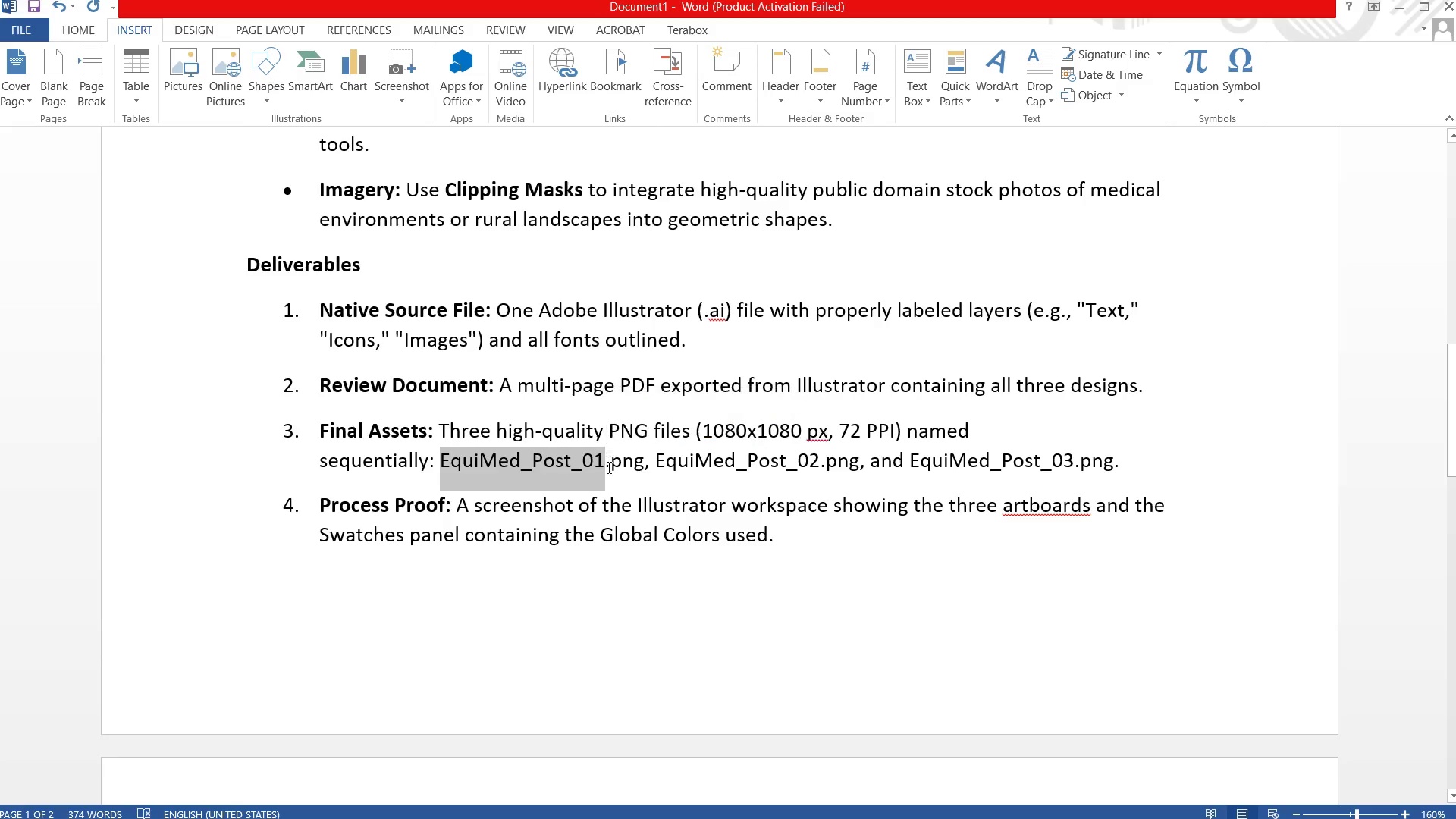 
hold_key(key=ControlLeft, duration=0.66)
 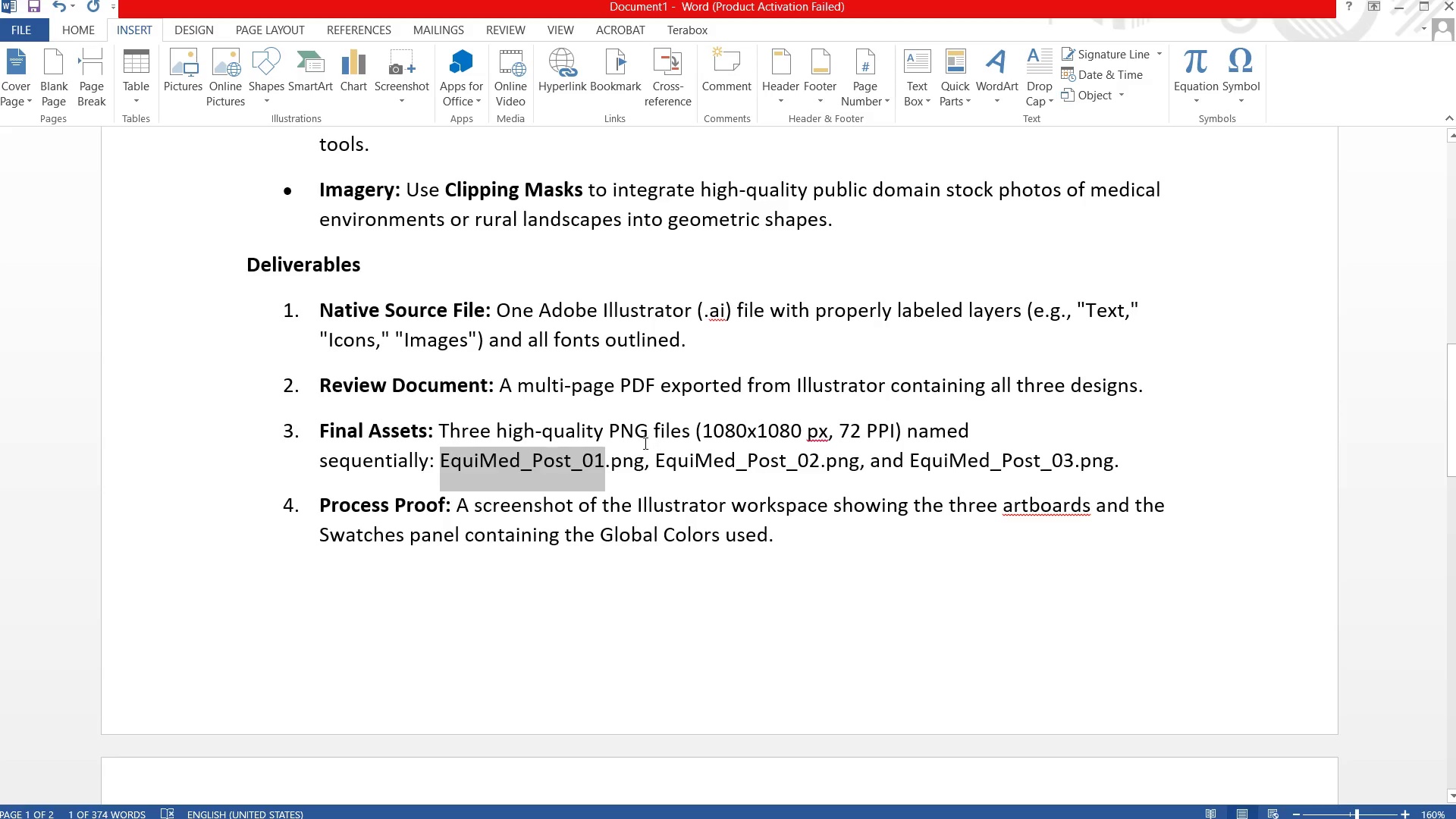 
left_click_drag(start_coordinate=[639, 447], to_coordinate=[467, 445])
 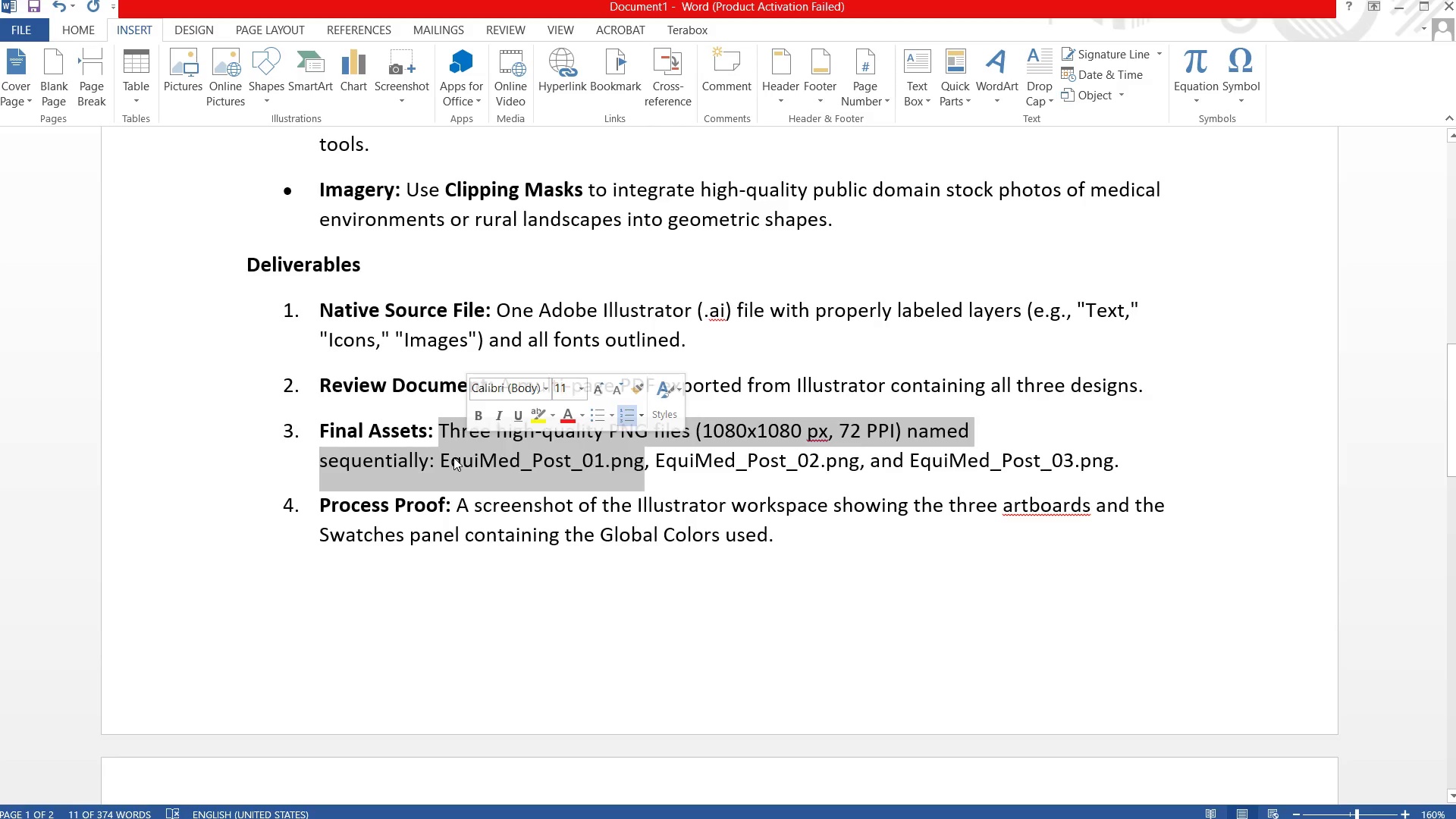 
left_click([453, 457])
 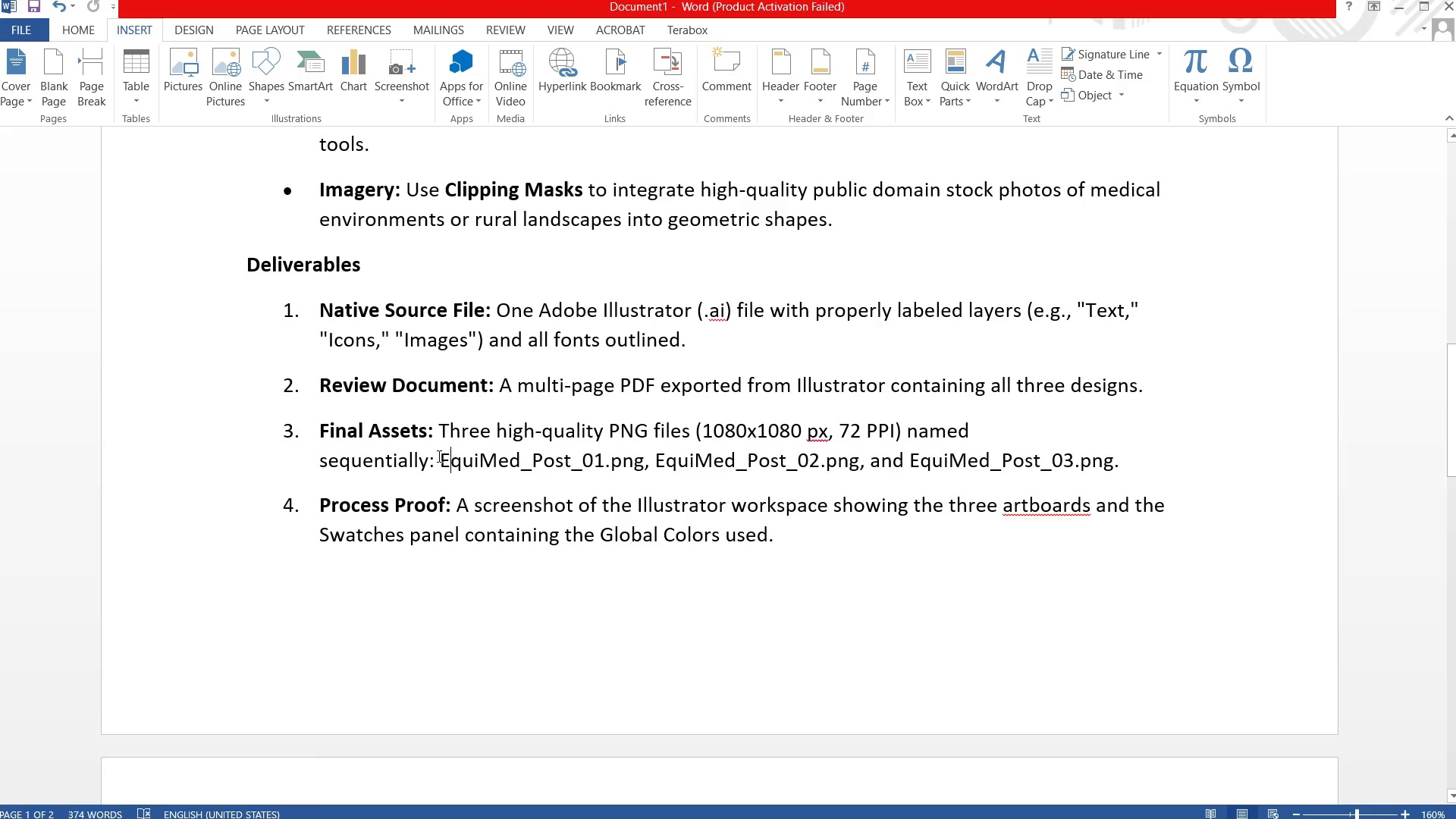 
left_click_drag(start_coordinate=[438, 456], to_coordinate=[642, 470])
 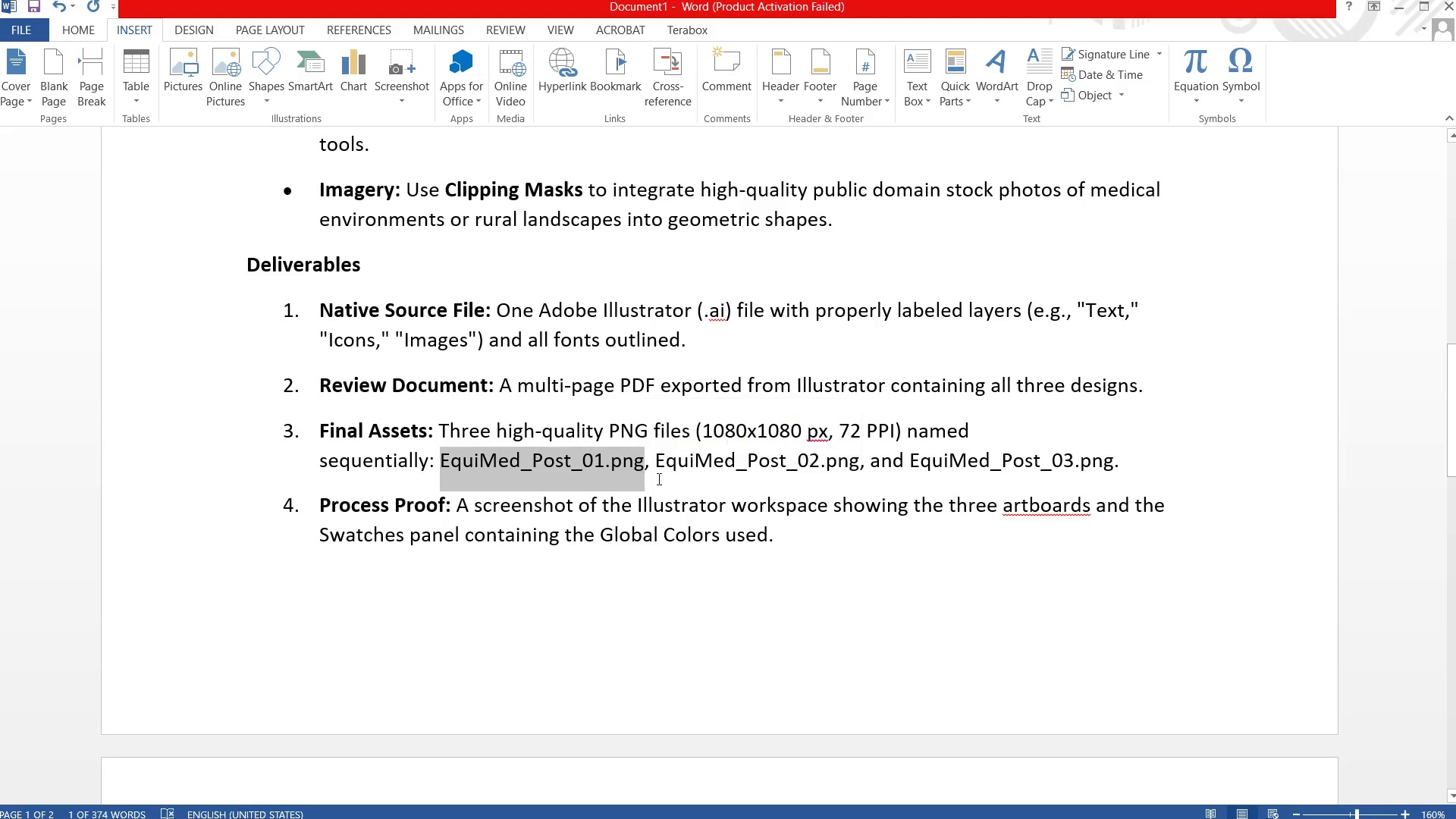 
key(Control+C)
 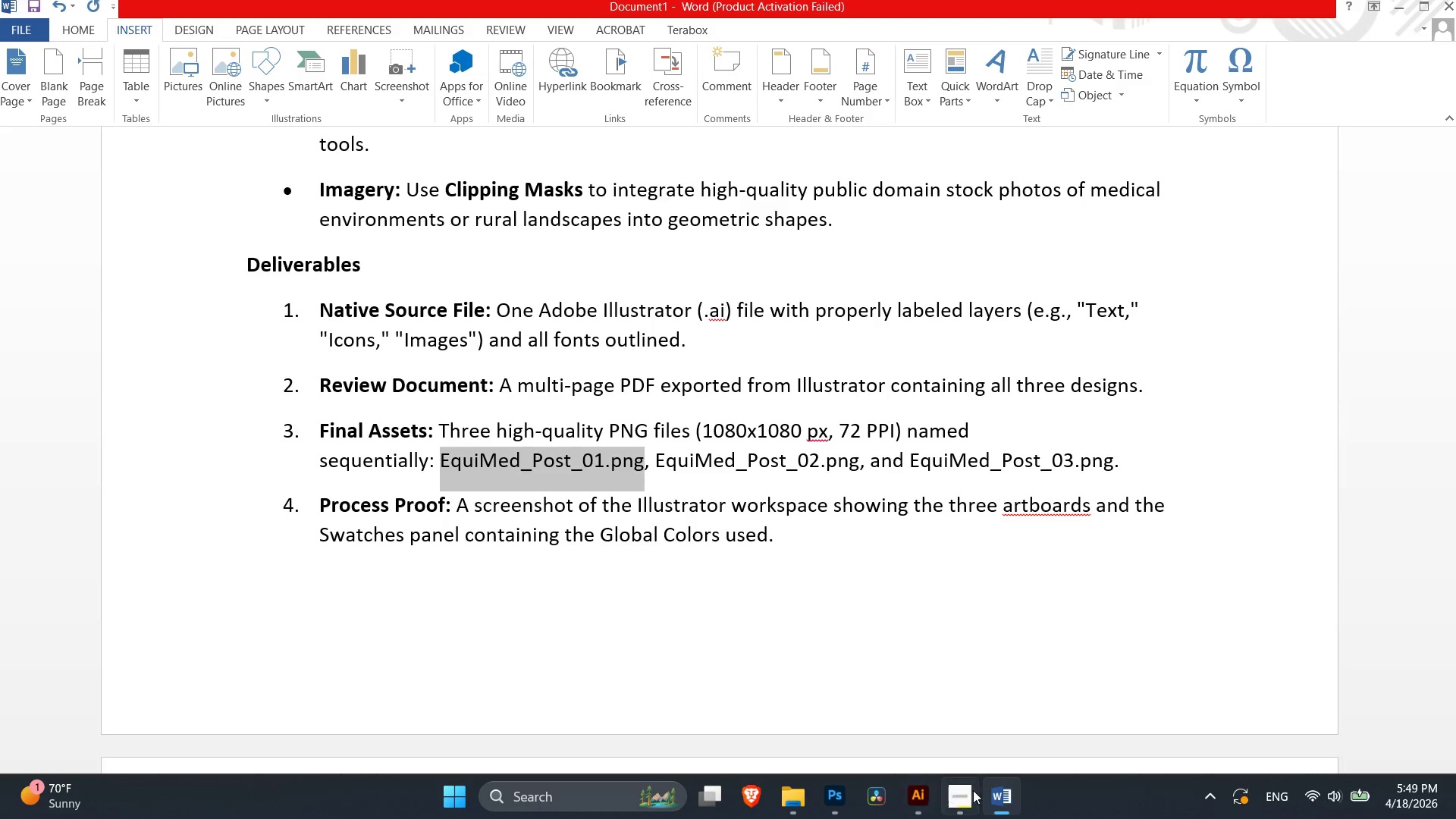 
left_click([915, 800])
 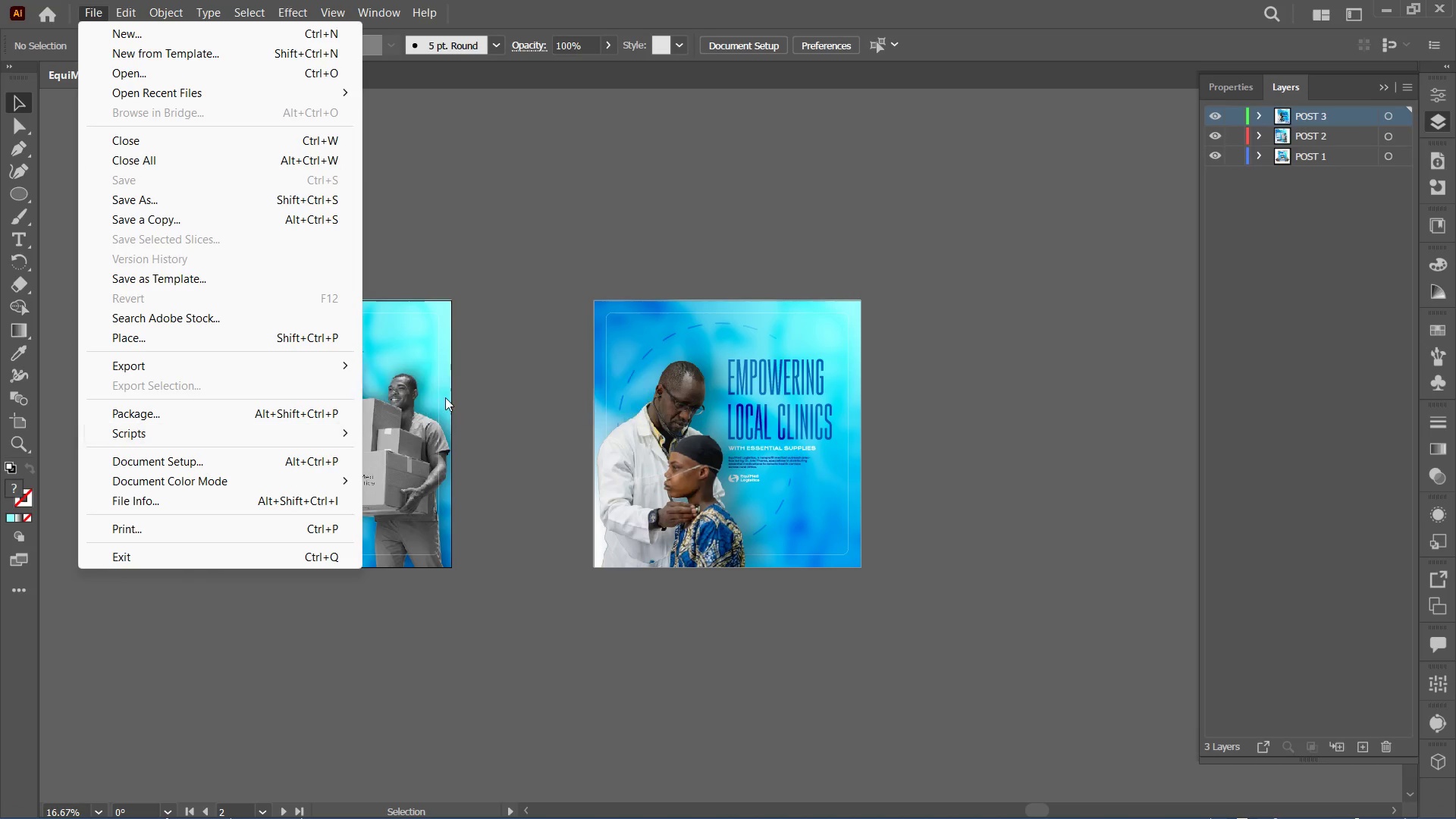 
wait(8.39)
 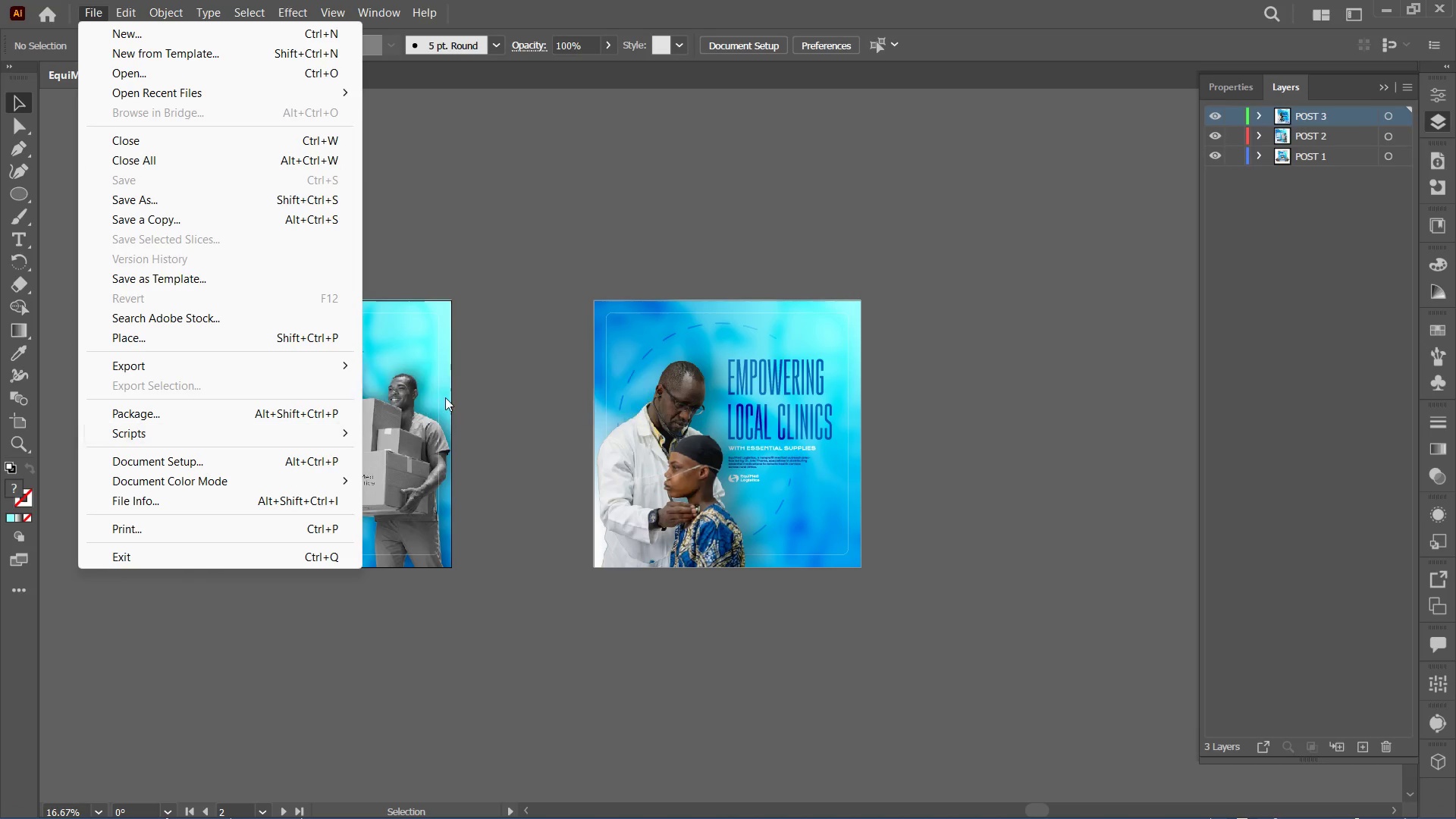 
left_click([638, 178])
 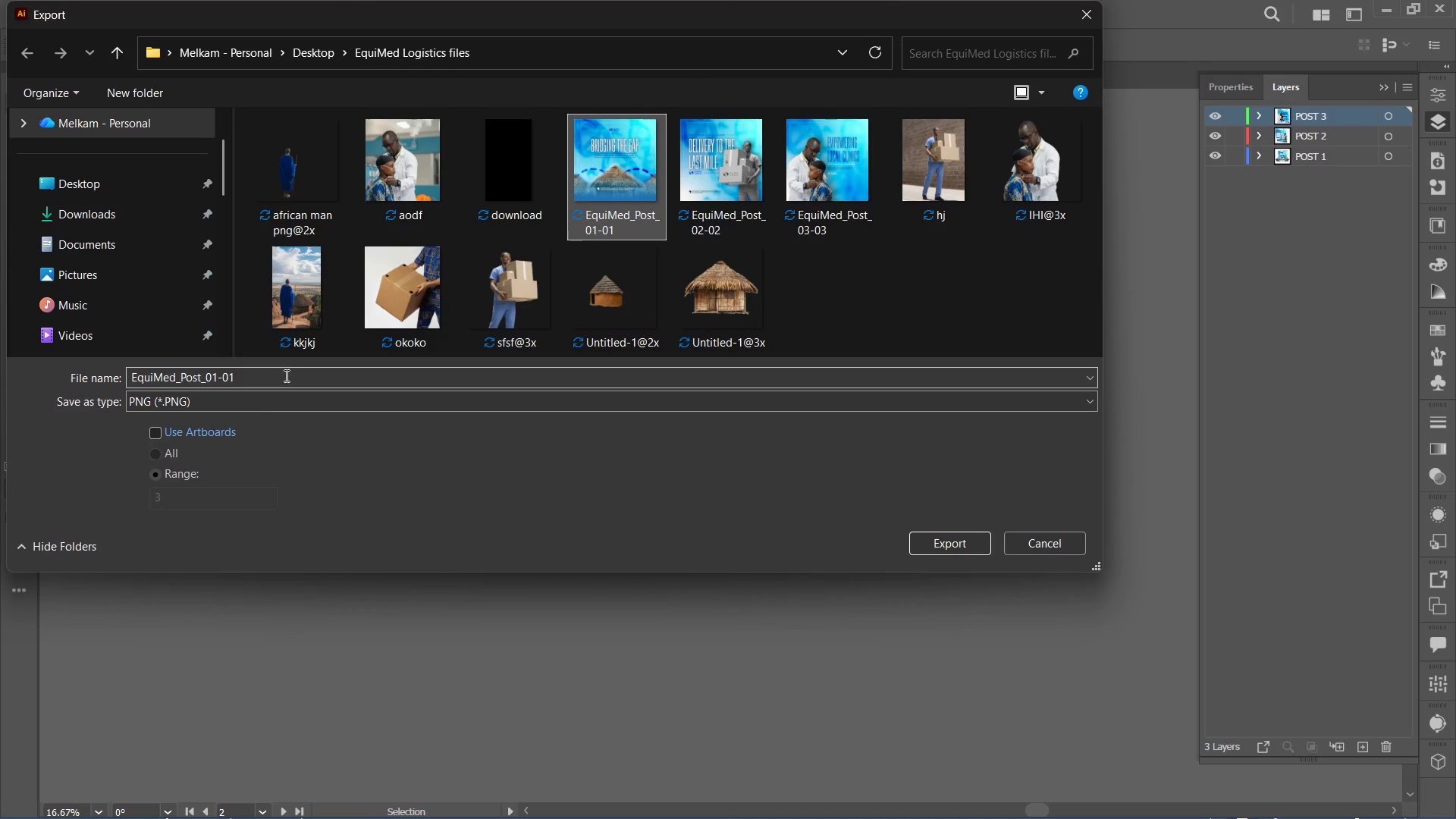 
left_click_drag(start_coordinate=[204, 375], to_coordinate=[167, 373])
 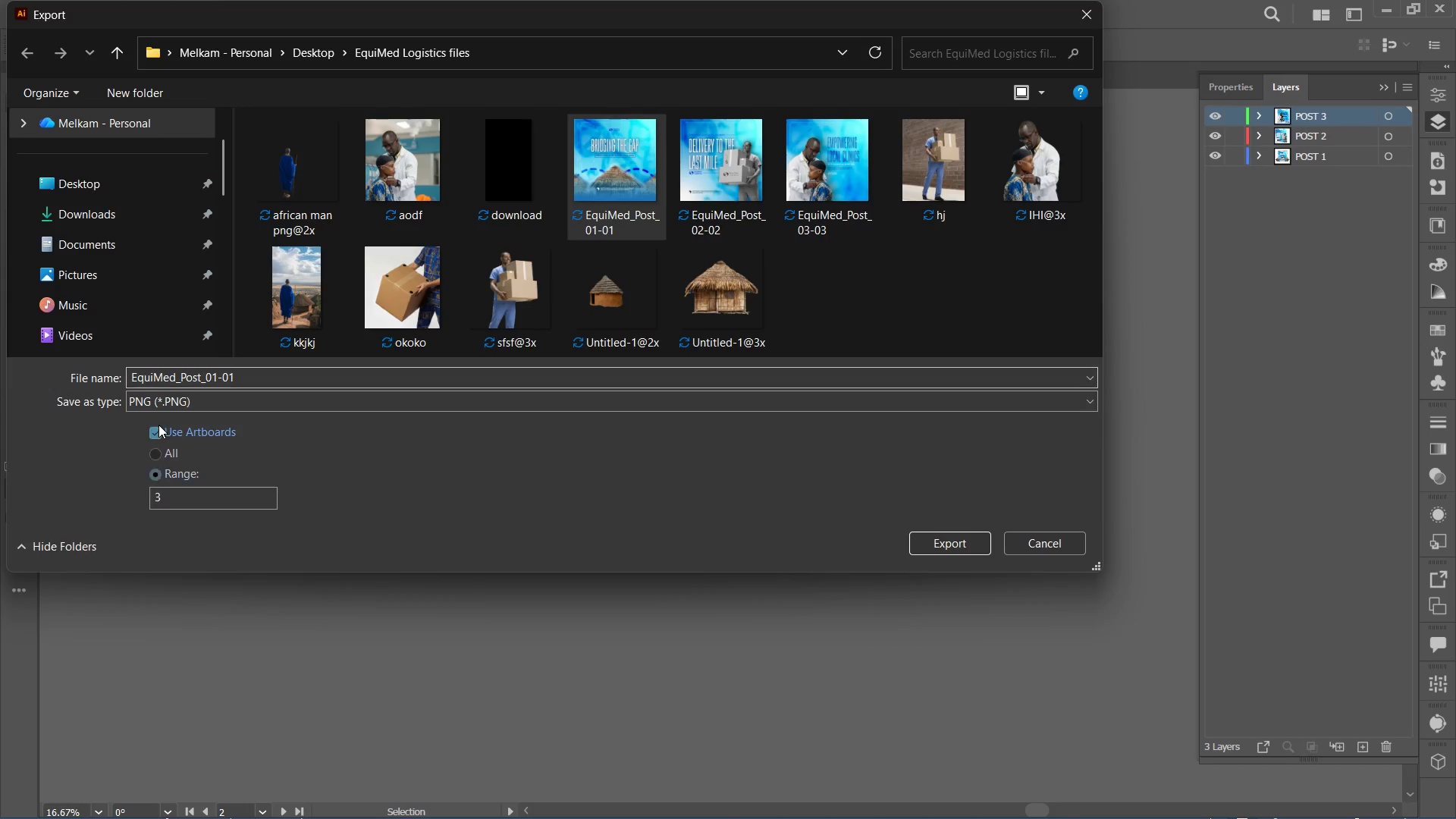 
left_click_drag(start_coordinate=[172, 504], to_coordinate=[141, 497])
 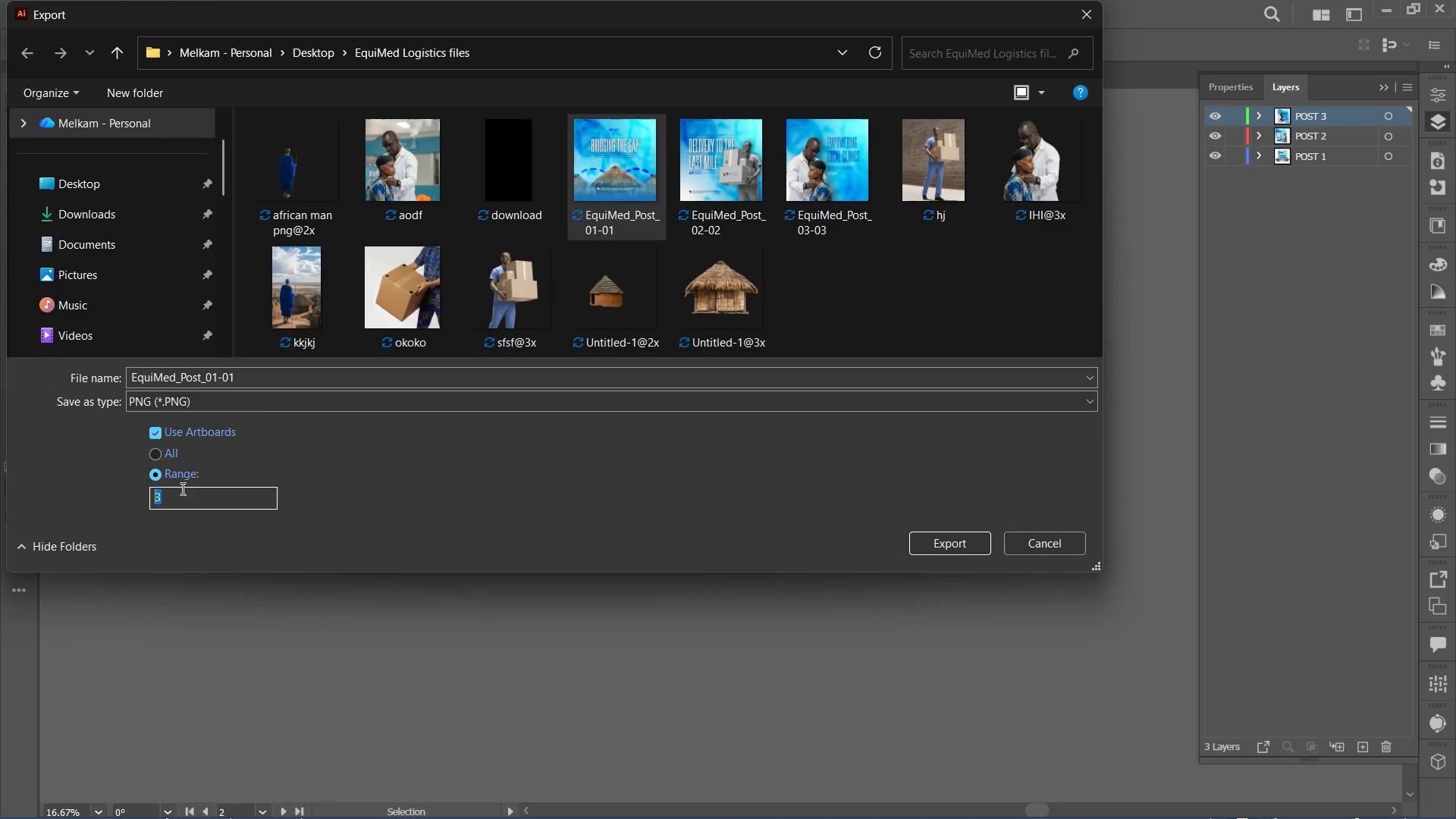 
key(1)
 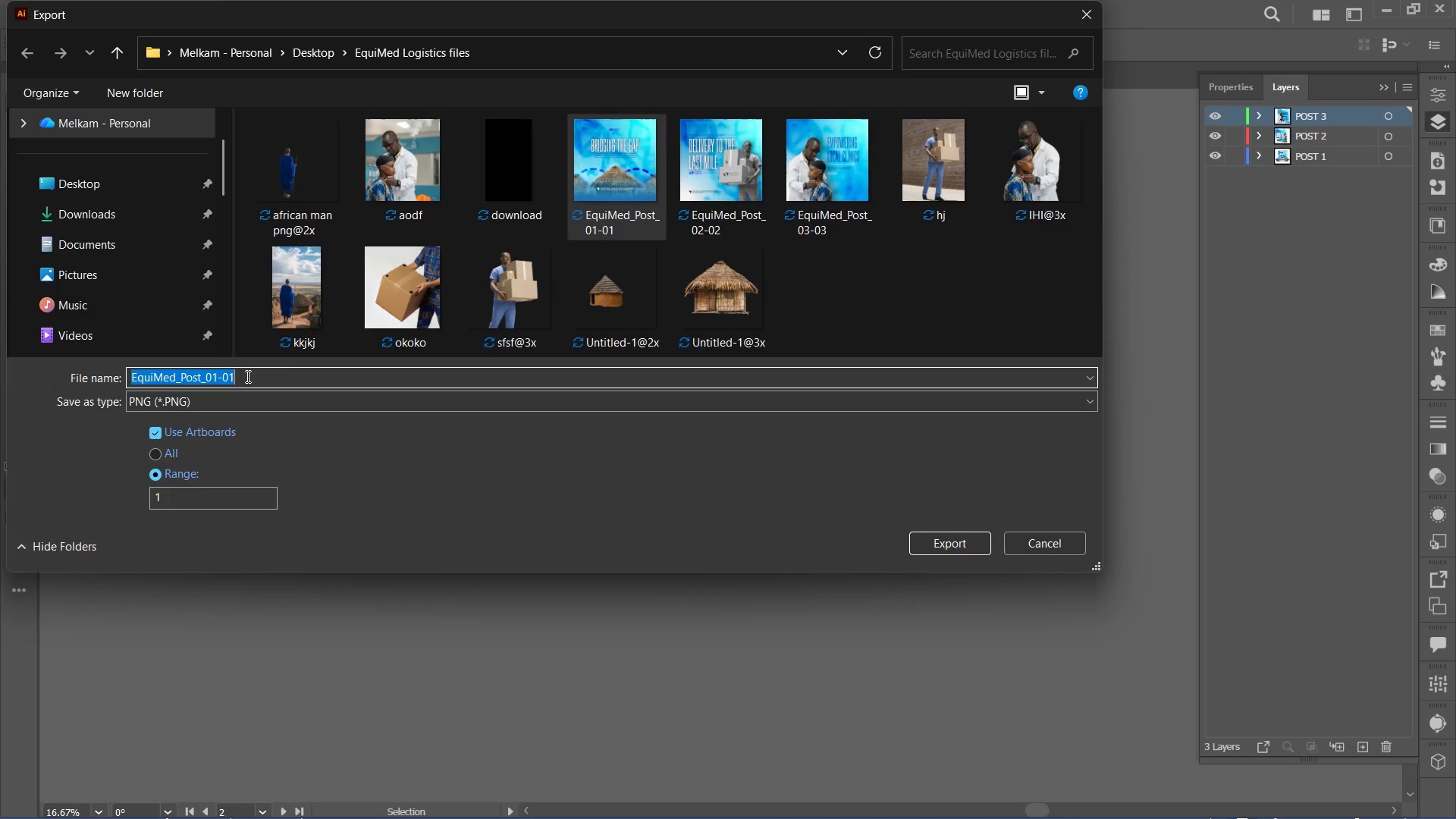 
key(Control+V)
 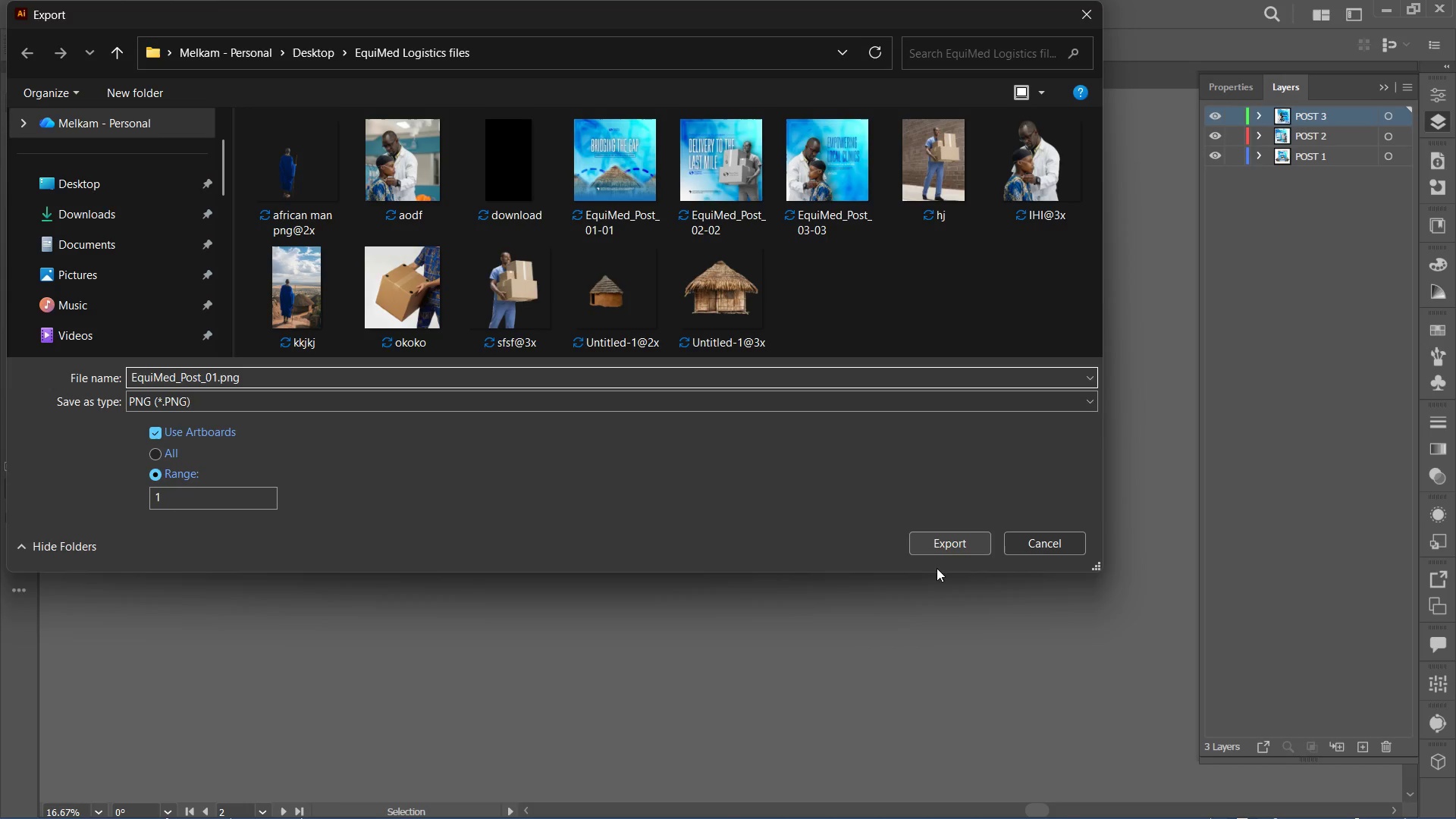 
left_click([952, 542])
 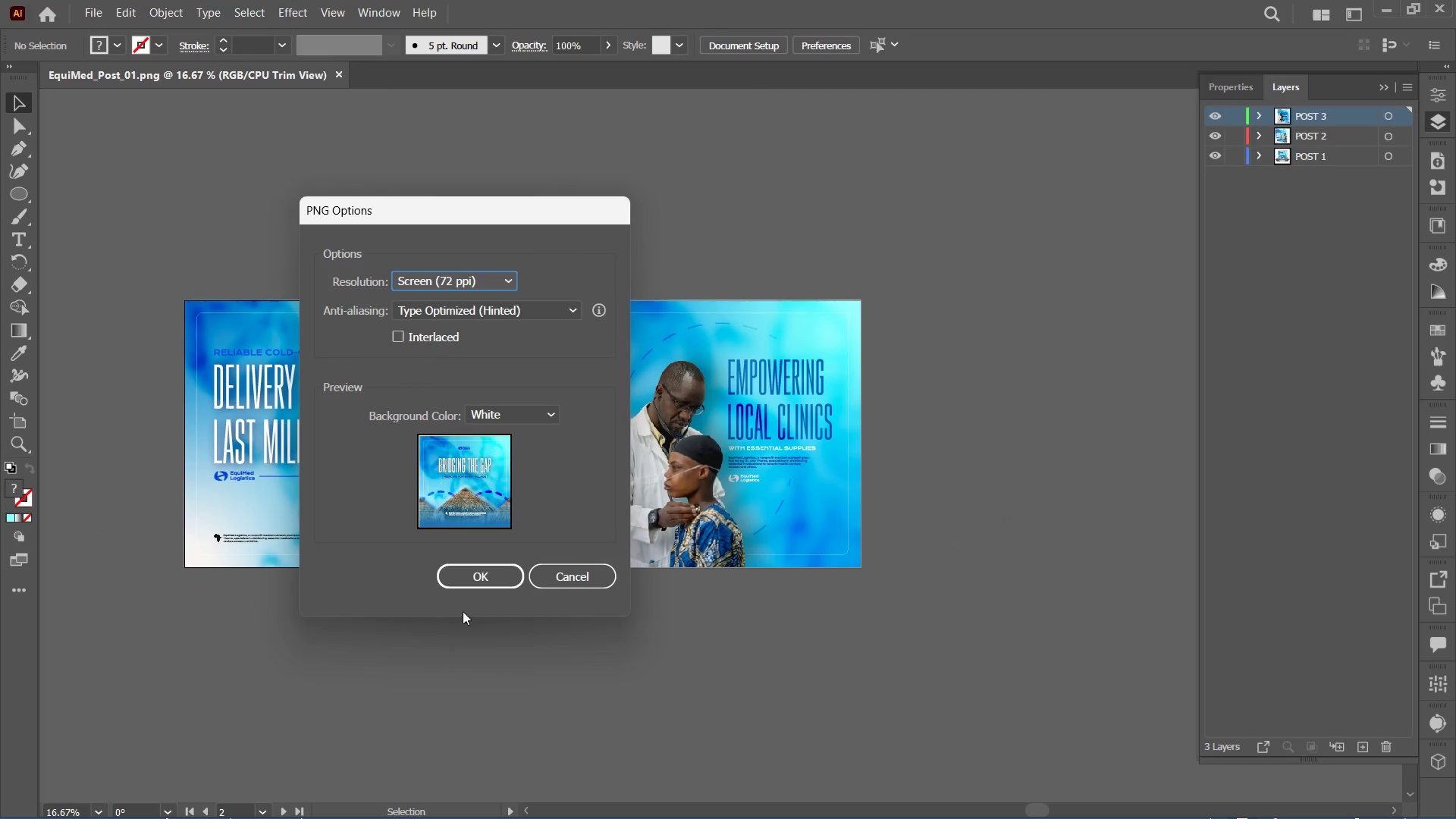 
left_click([484, 579])
 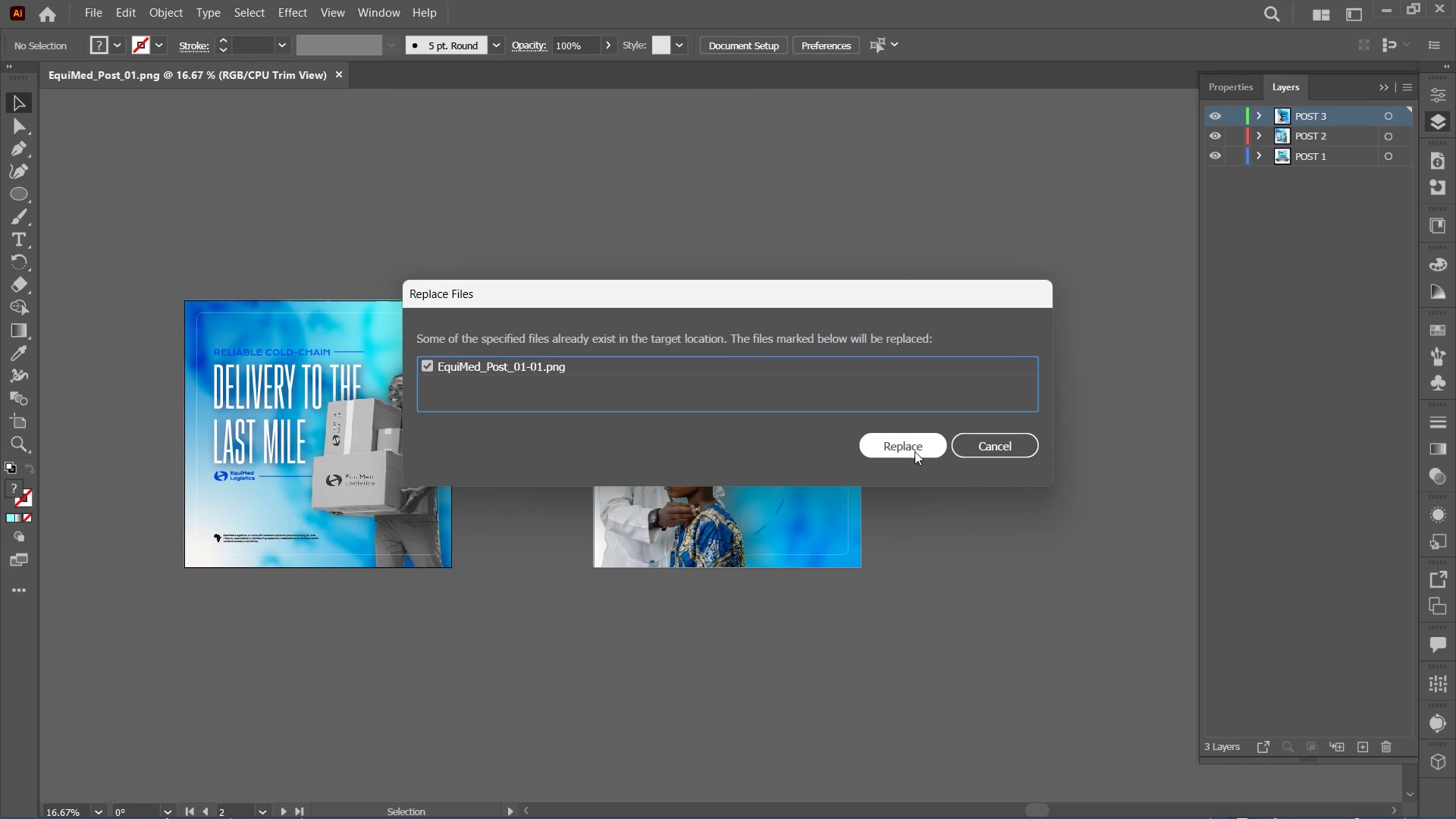 
left_click([915, 451])
 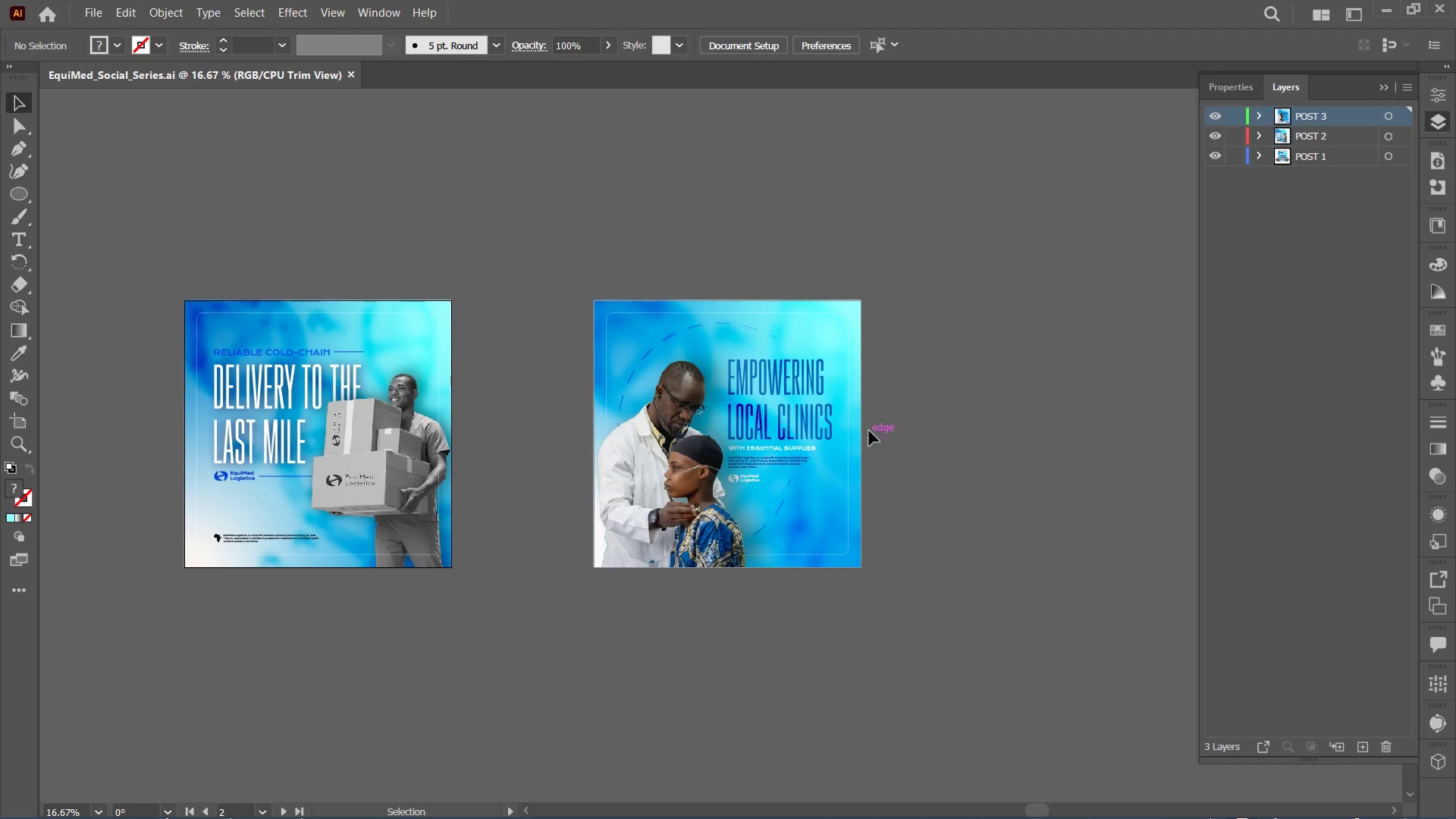 
left_click([797, 792])
 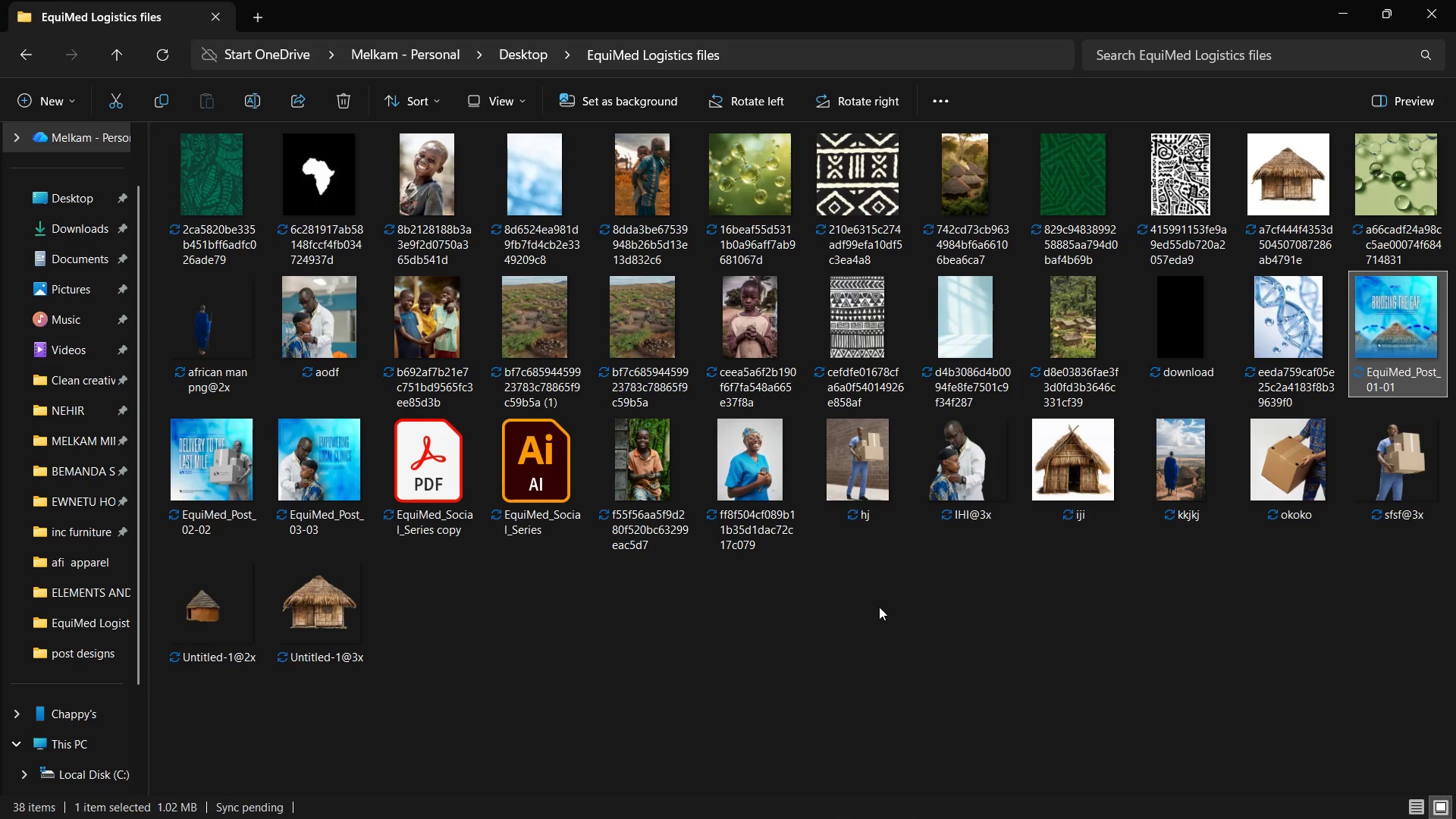 
wait(8.94)
 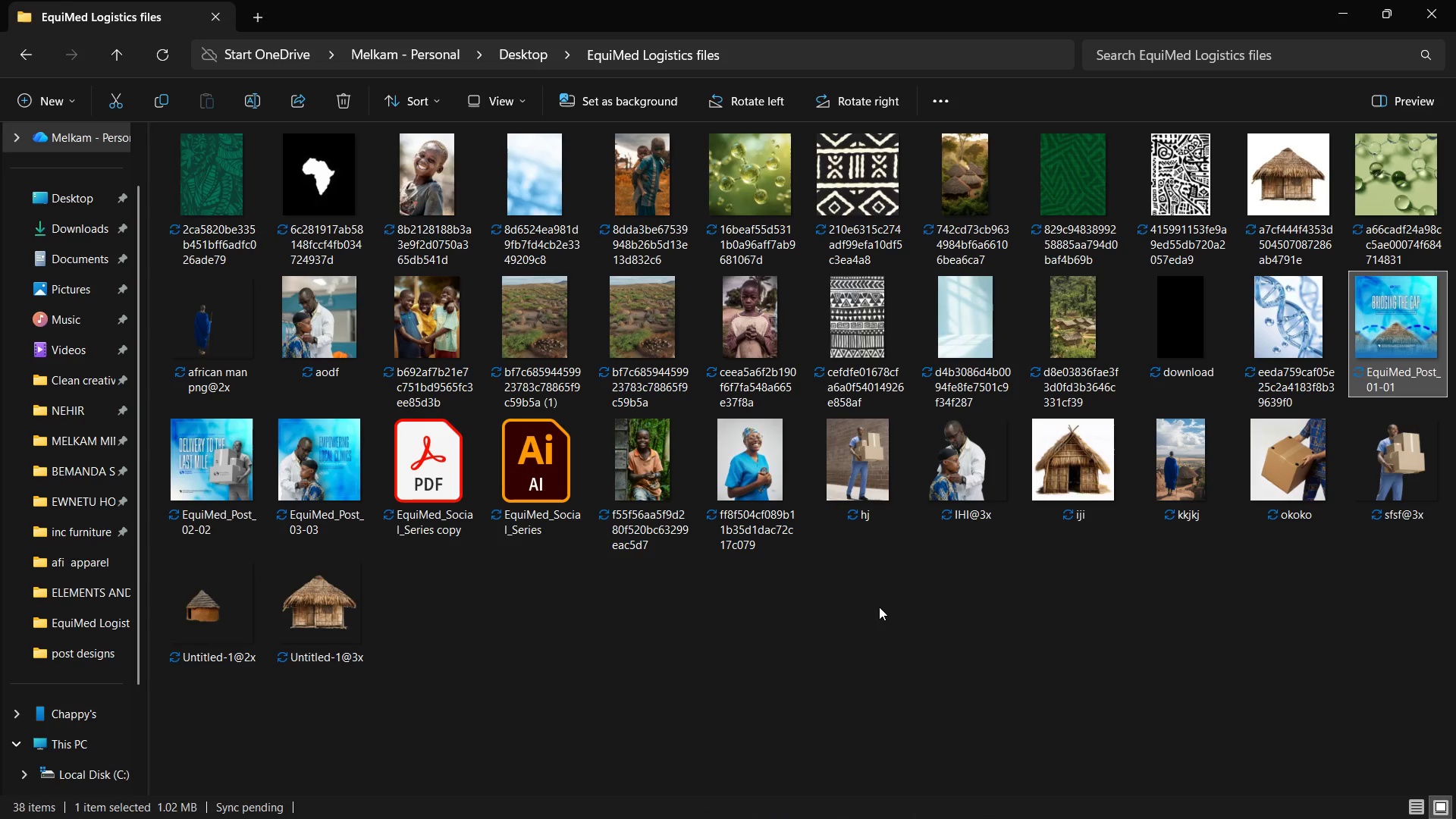 
right_click([447, 517])
 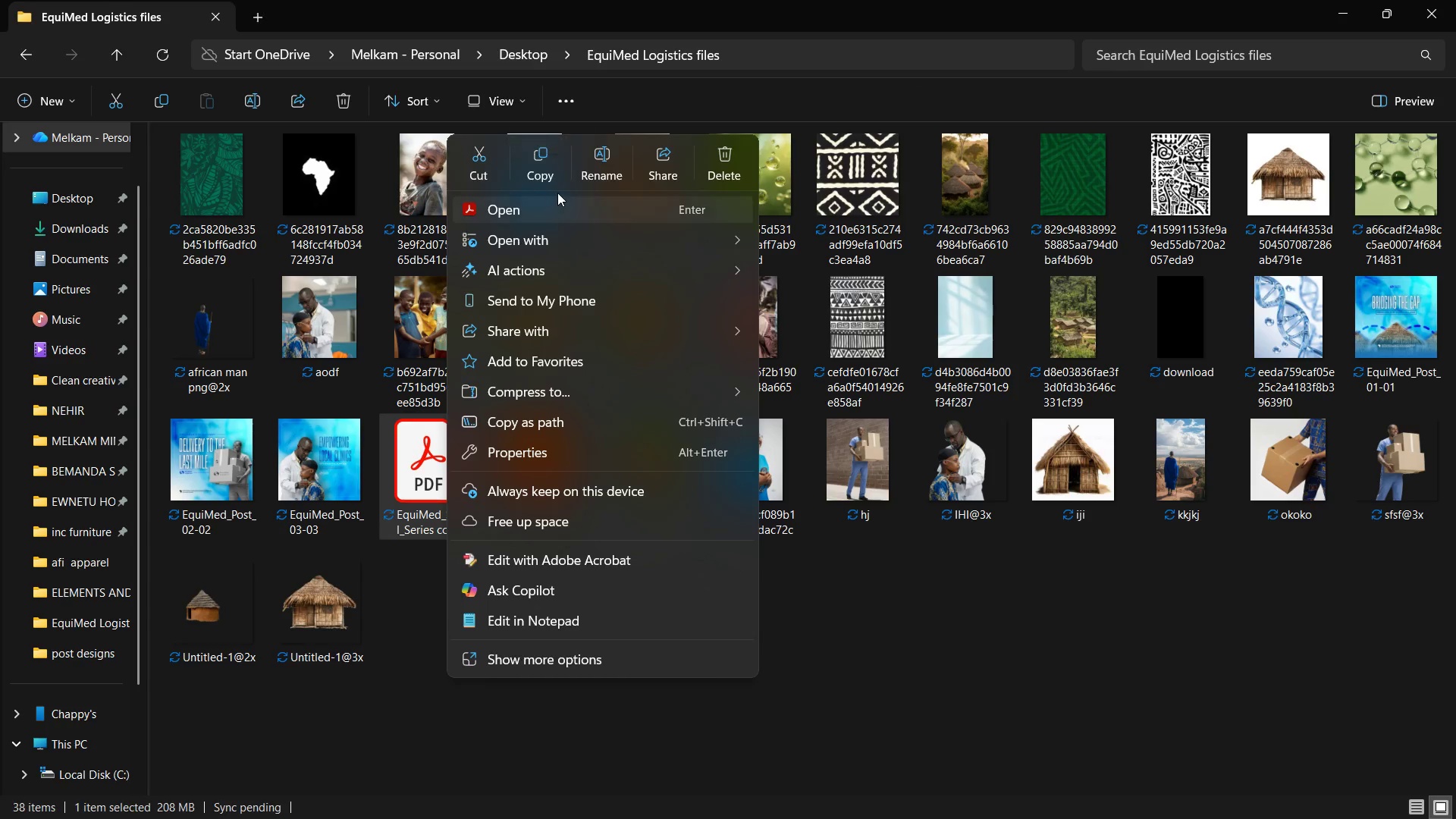 
wait(5.03)
 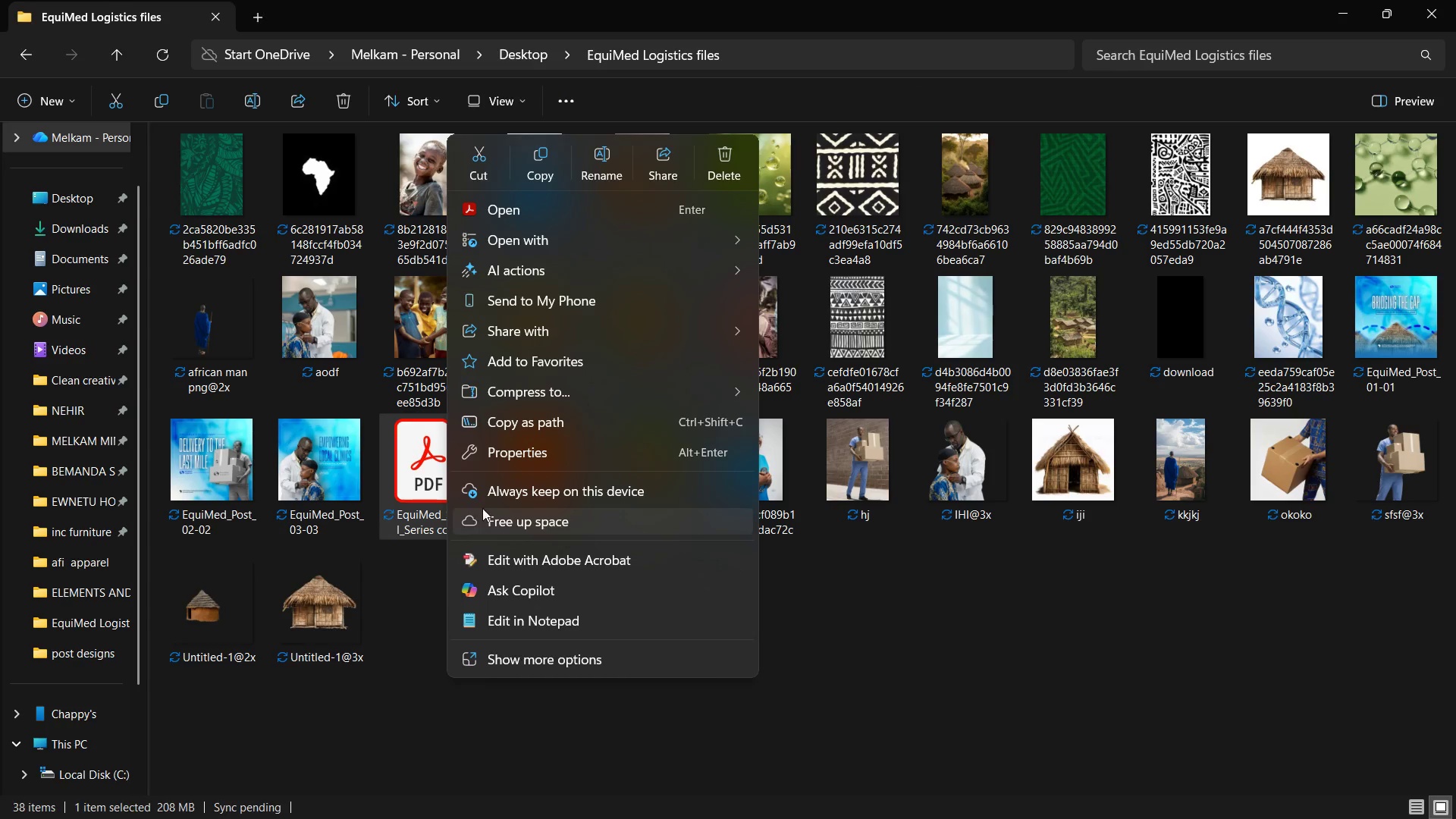 
key(Control+C)
 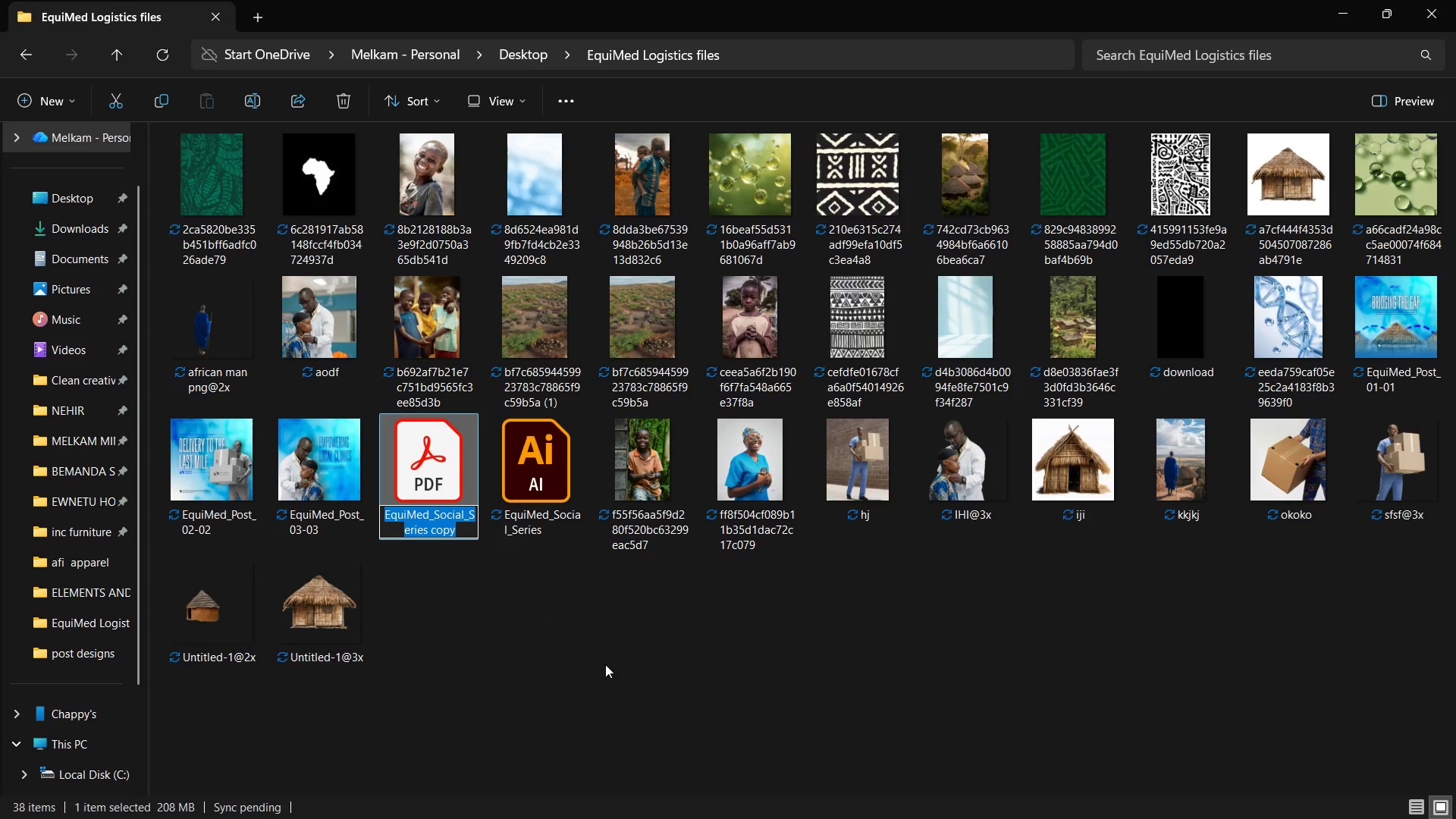 
left_click([607, 666])
 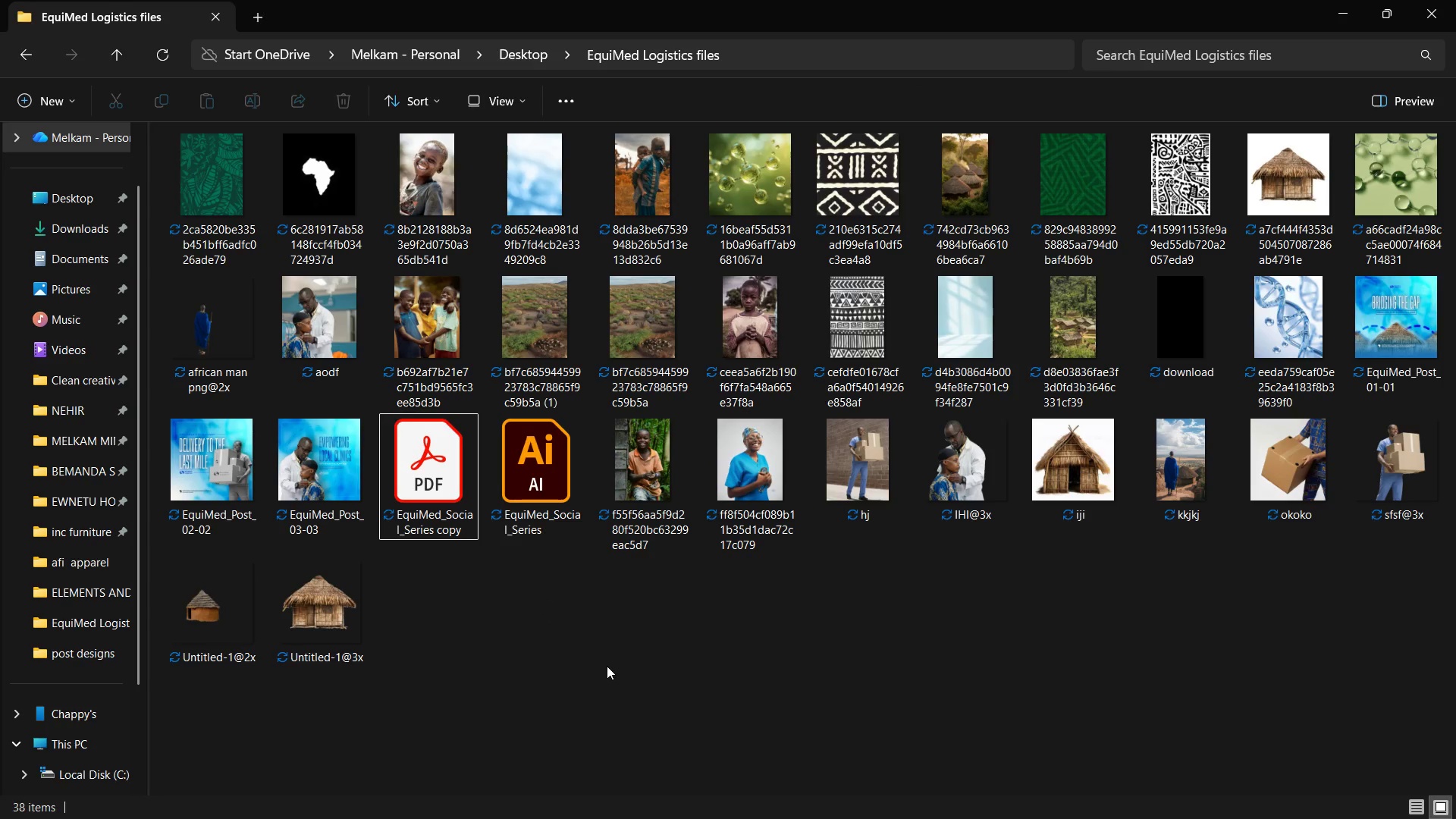 
right_click([607, 666])
 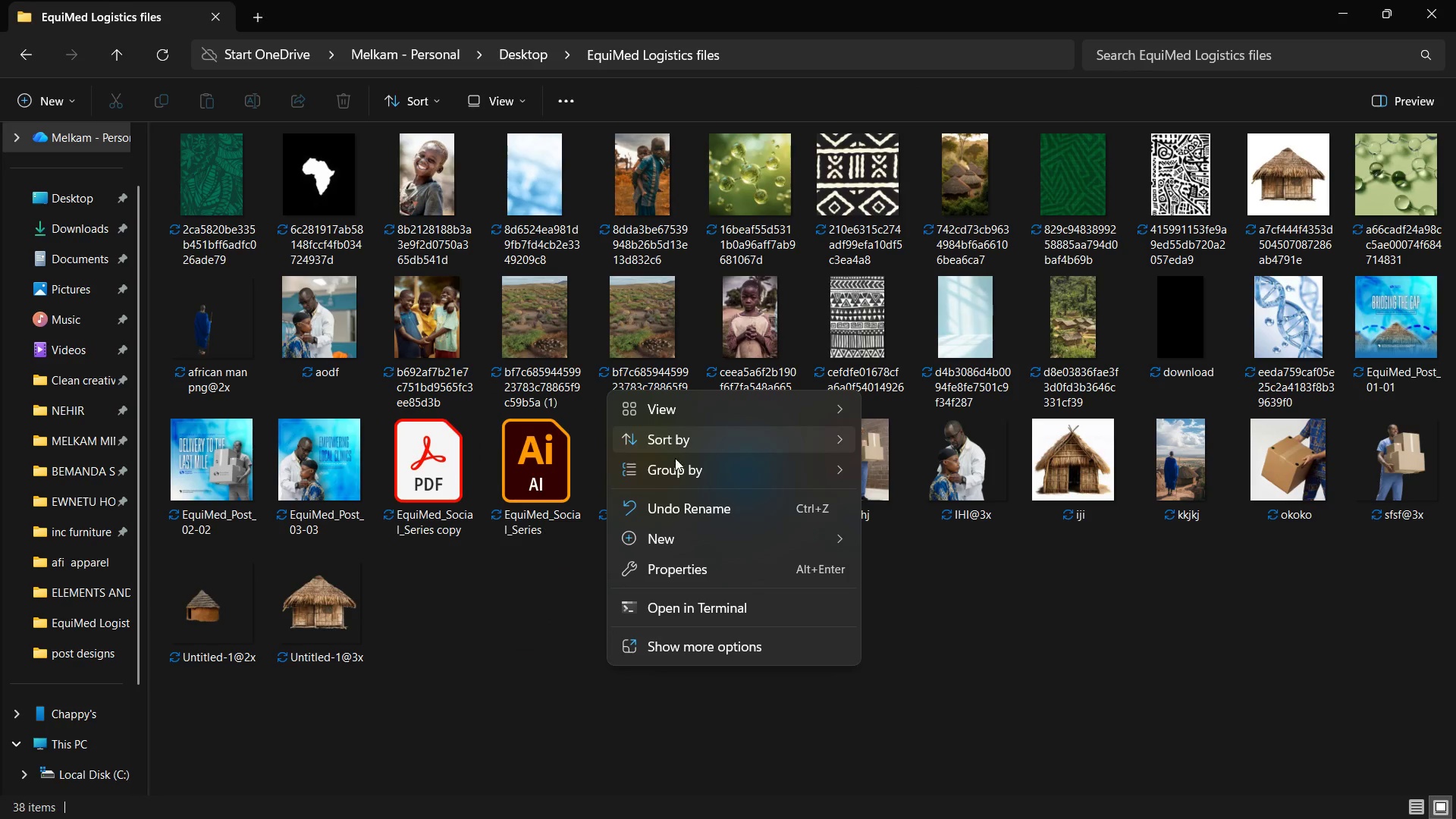 
left_click([701, 553])
 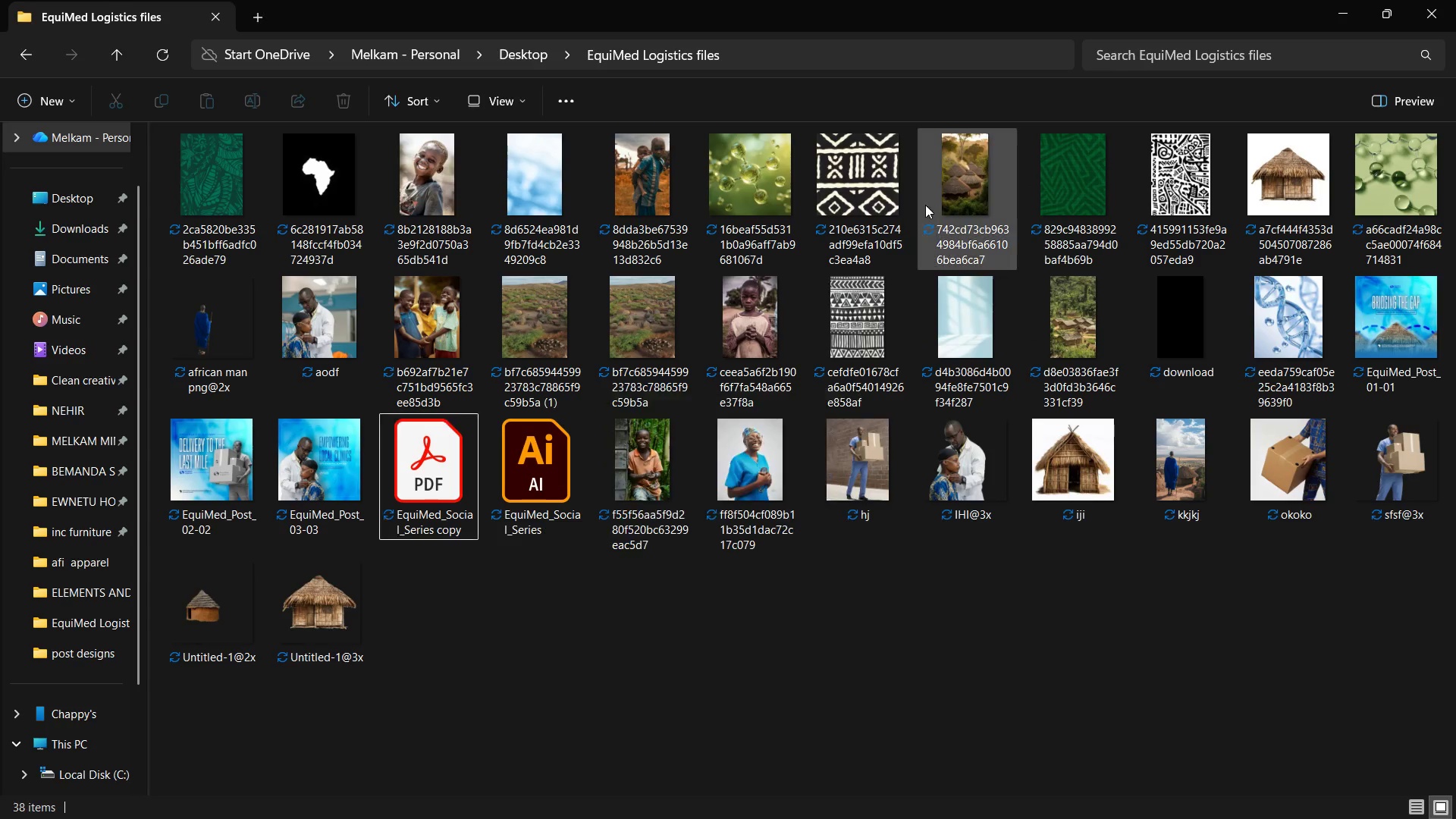 
key(Control+V)
 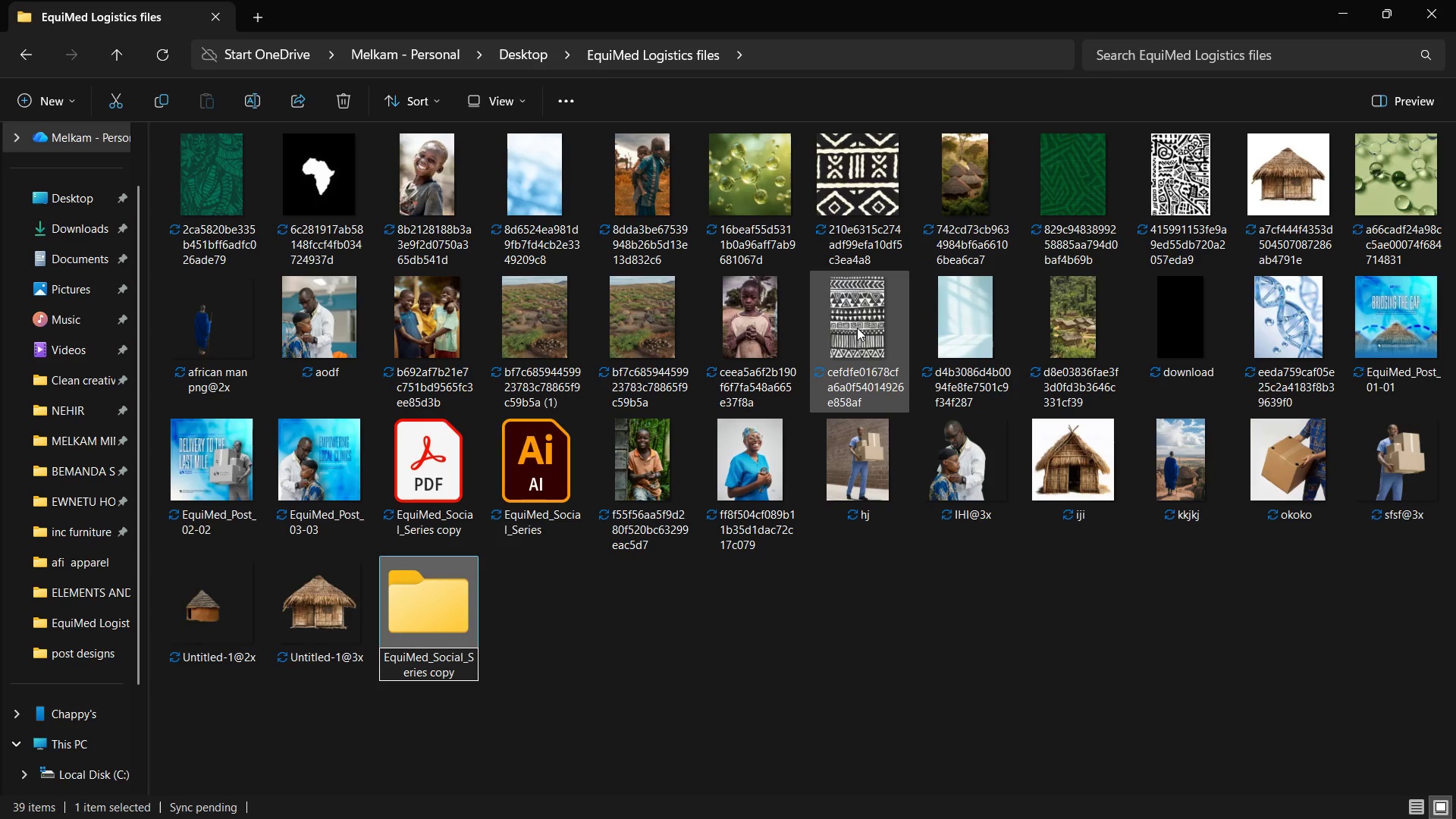 
key(Enter)
 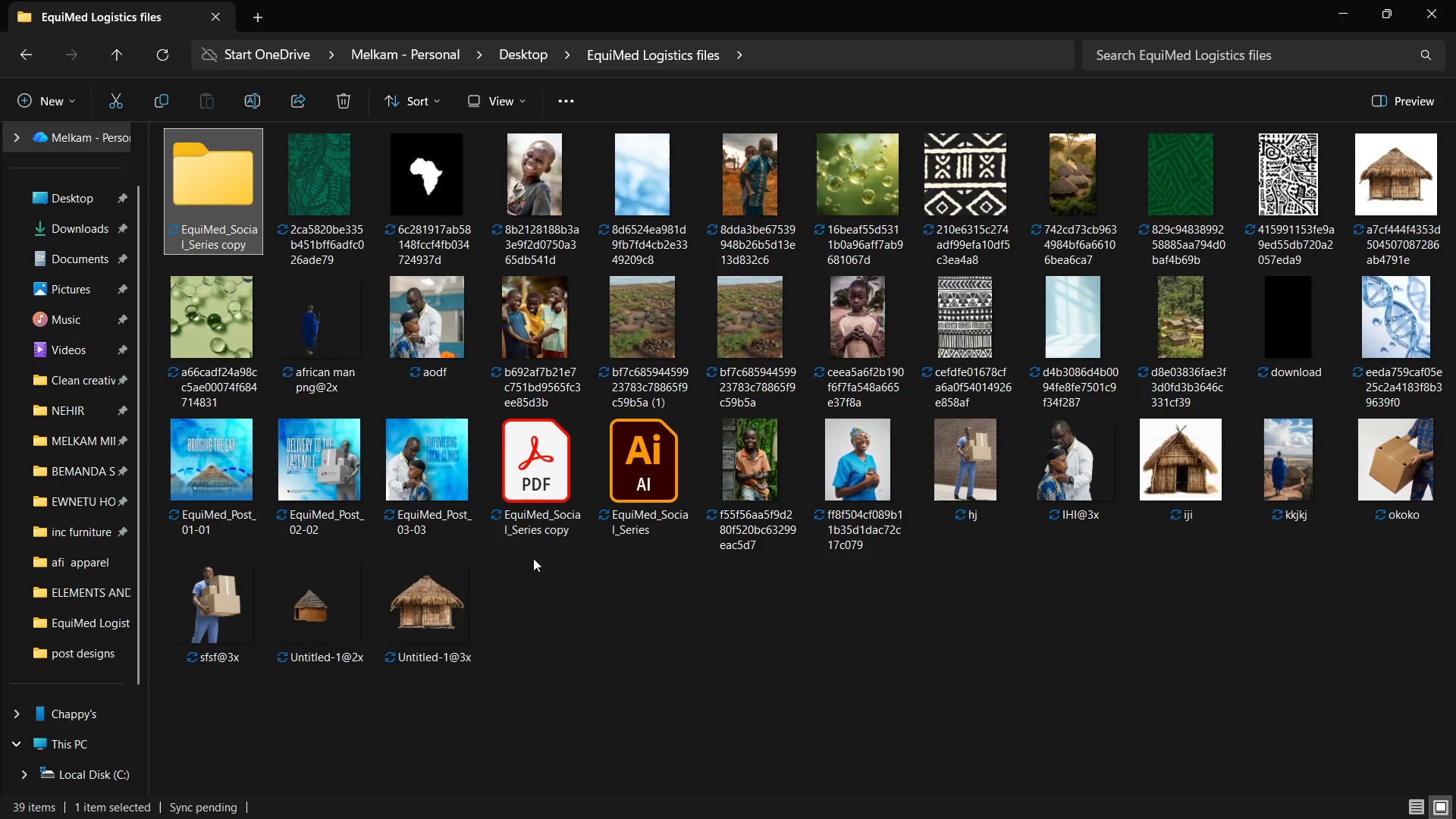 
left_click([544, 494])
 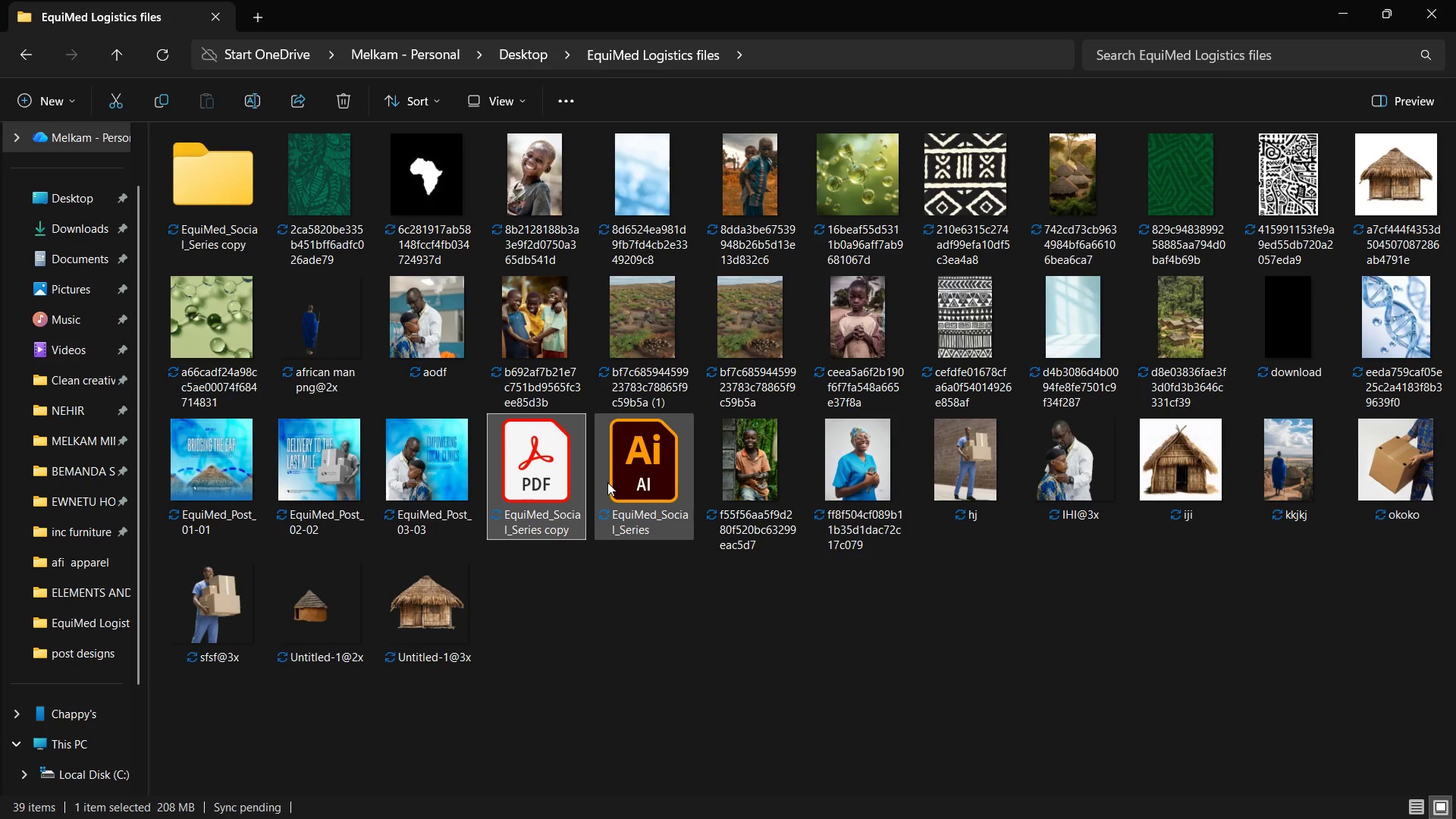 
hold_key(key=ControlLeft, duration=0.7)
 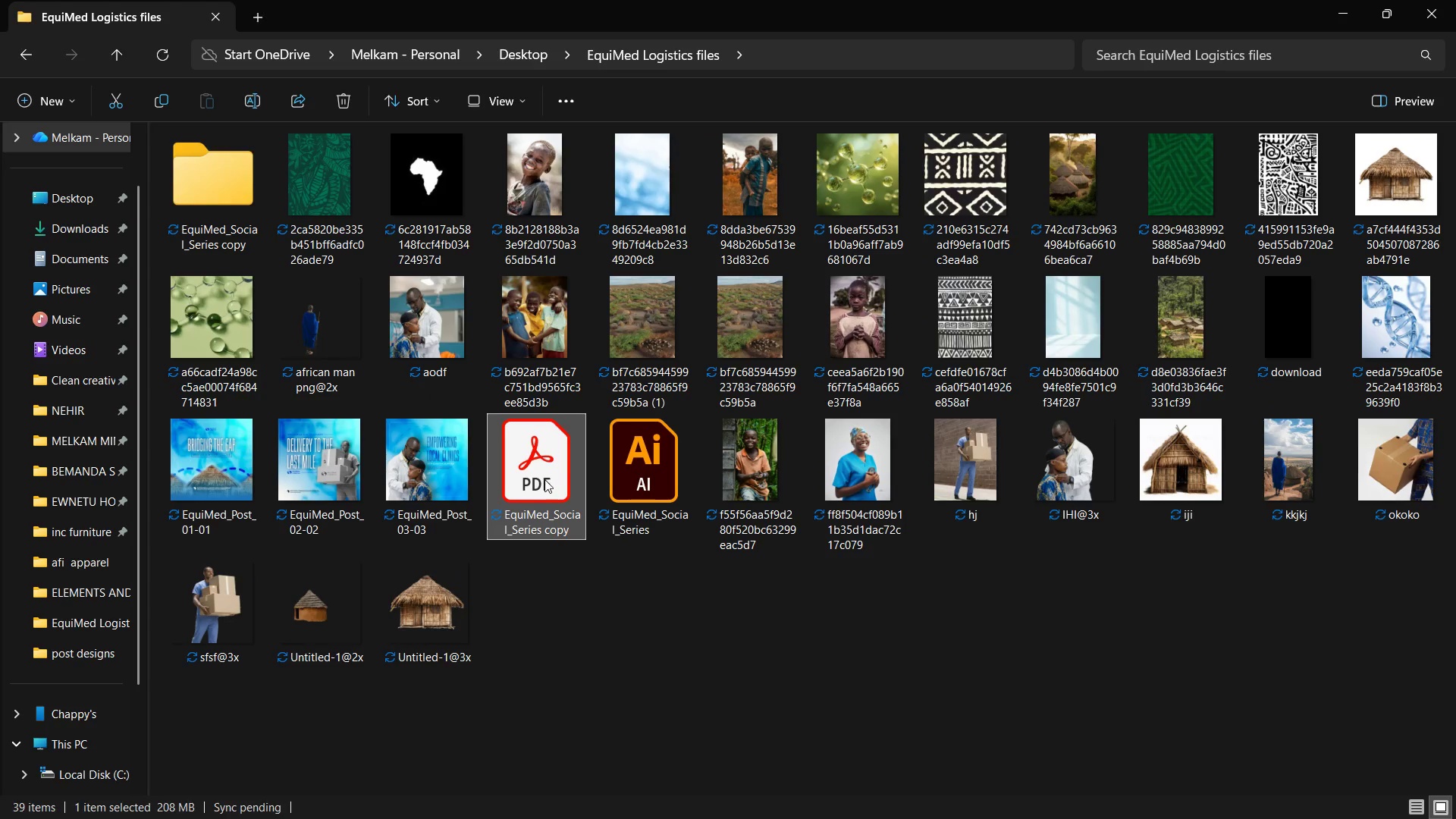 
left_click_drag(start_coordinate=[544, 479], to_coordinate=[222, 204])
 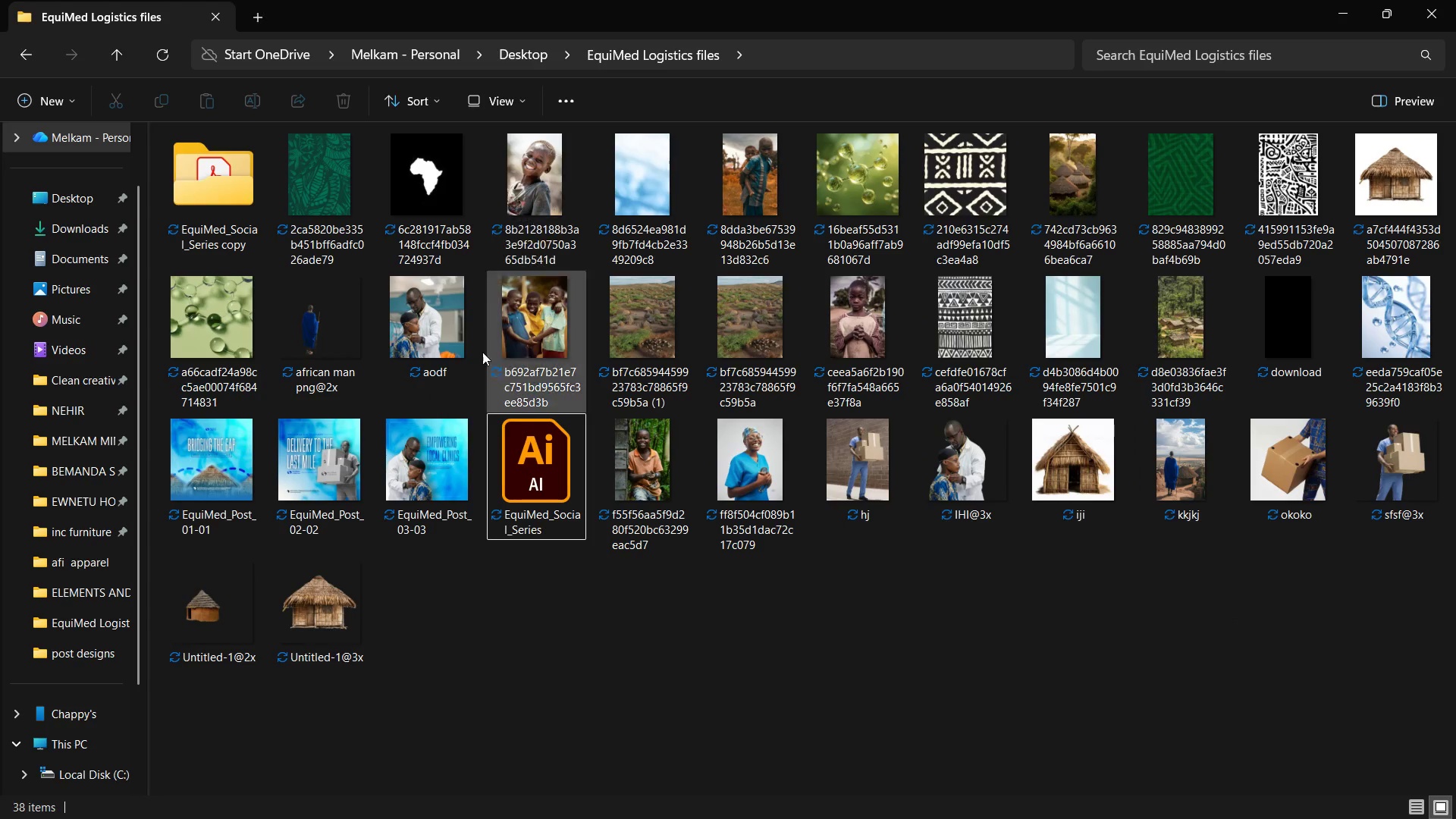 
left_click([234, 465])
 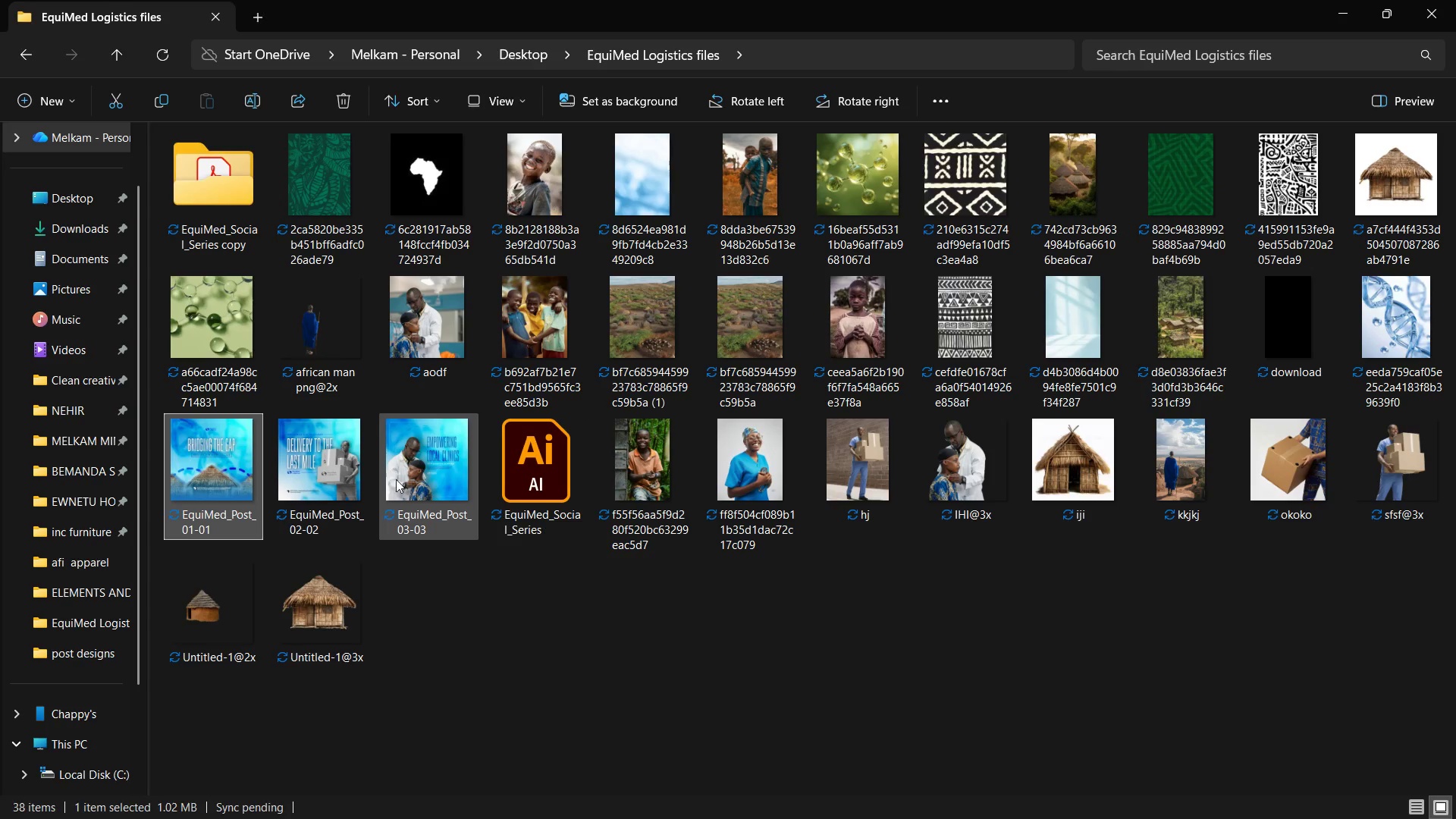 
hold_key(key=ShiftLeft, duration=0.38)
left_click([416, 482])
 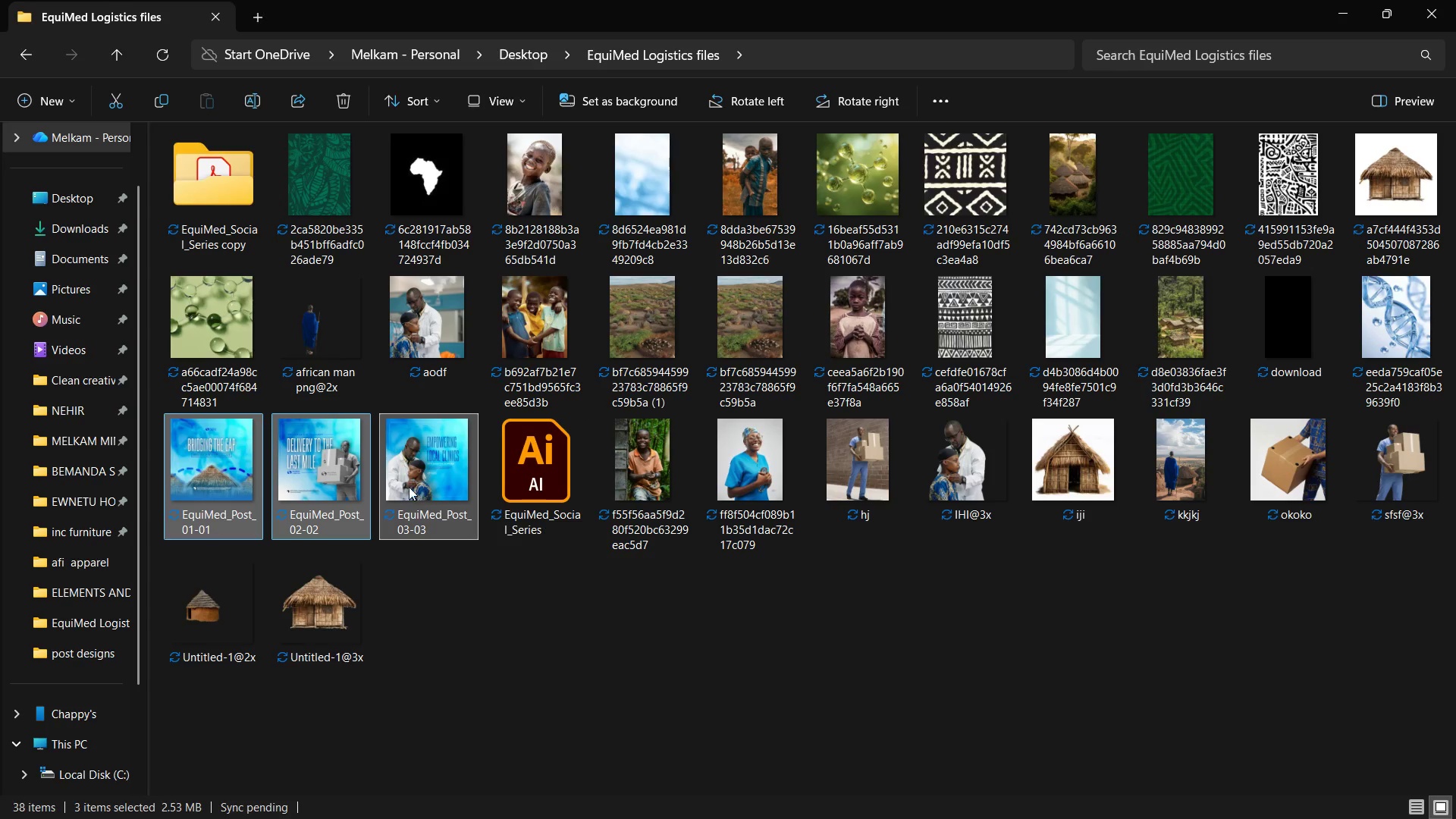 
left_click_drag(start_coordinate=[408, 484], to_coordinate=[201, 208])
 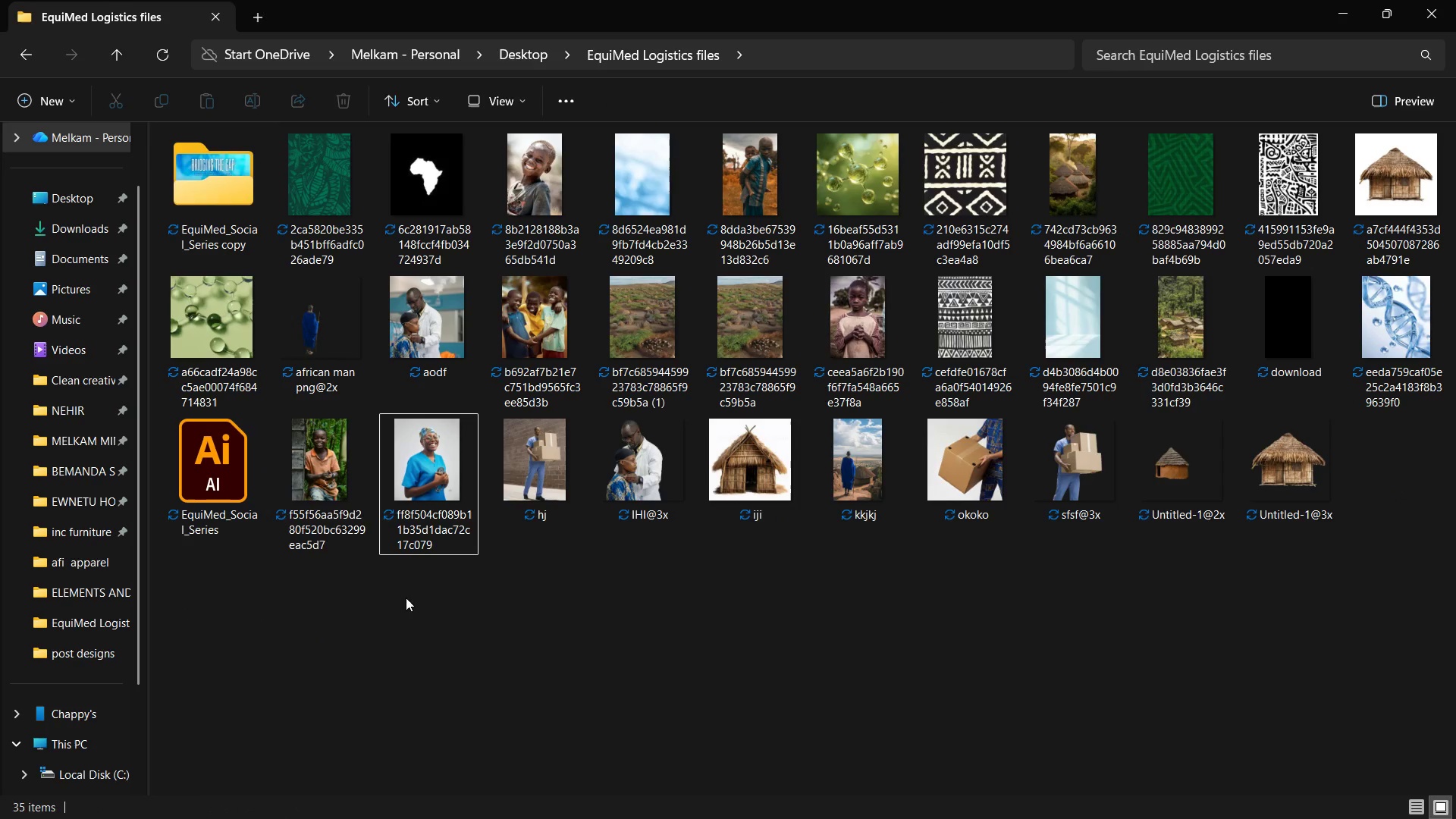 
left_click_drag(start_coordinate=[217, 473], to_coordinate=[197, 223])
 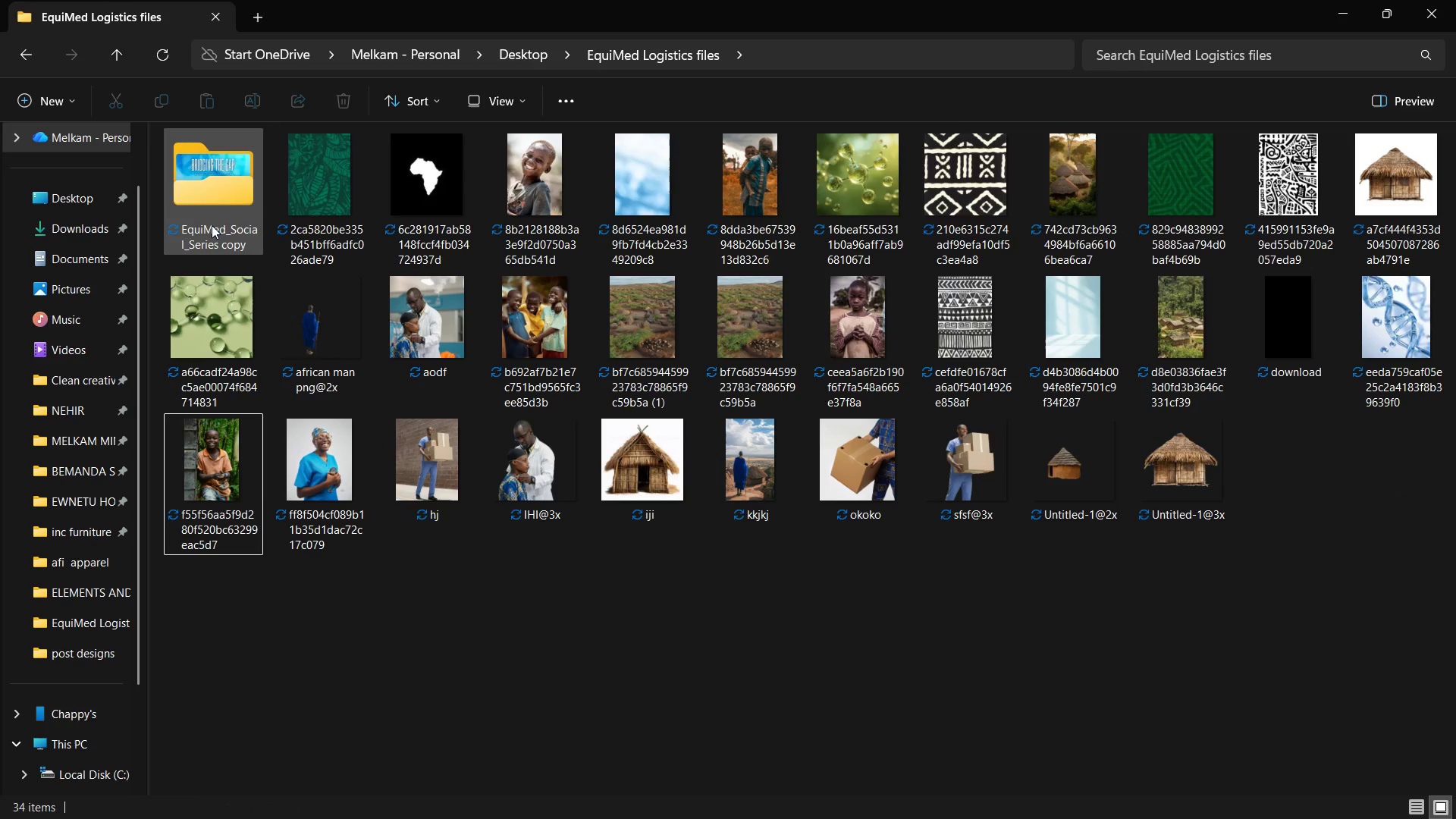 
double_click([215, 217])
 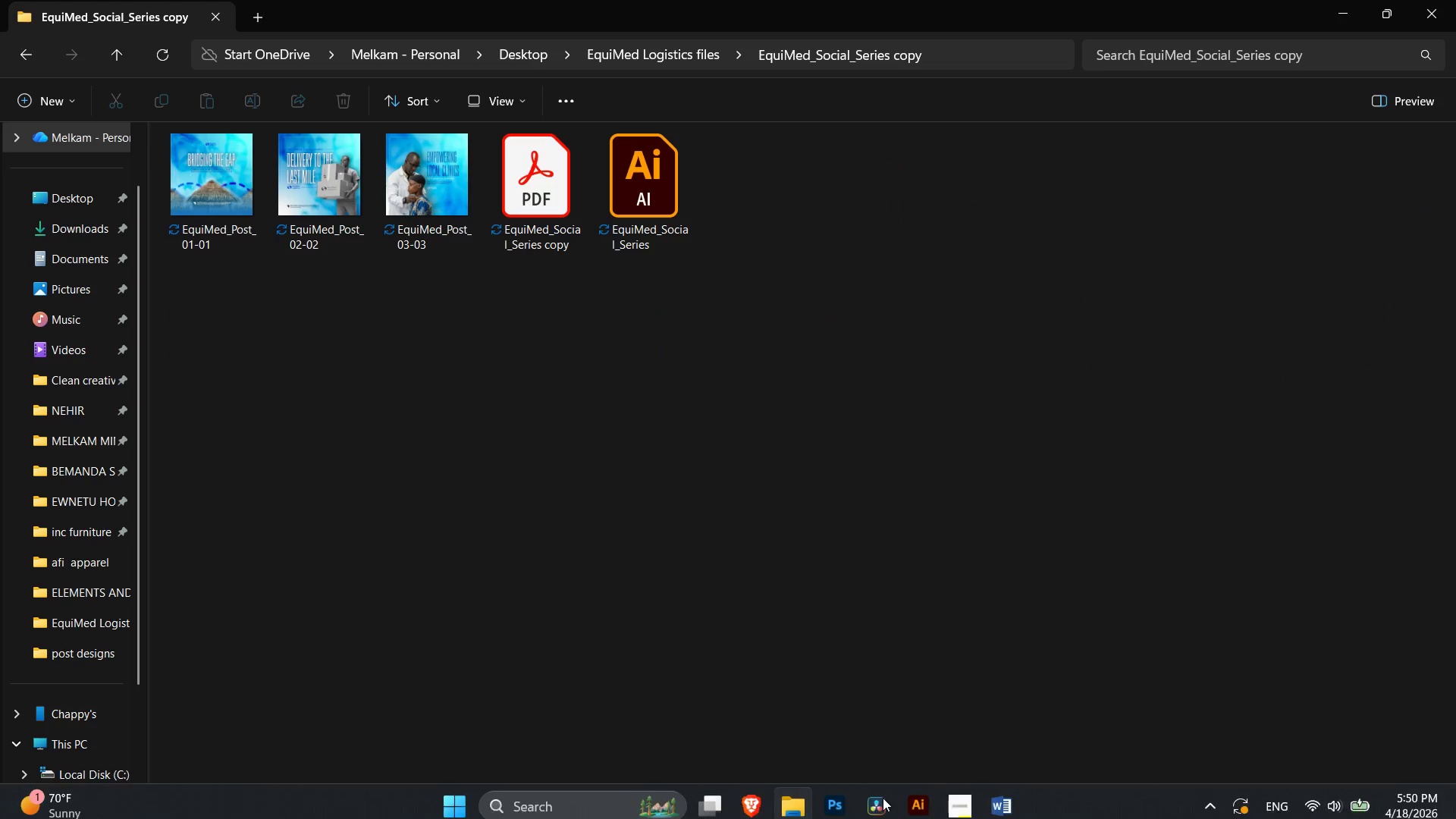 
left_click([924, 791])
 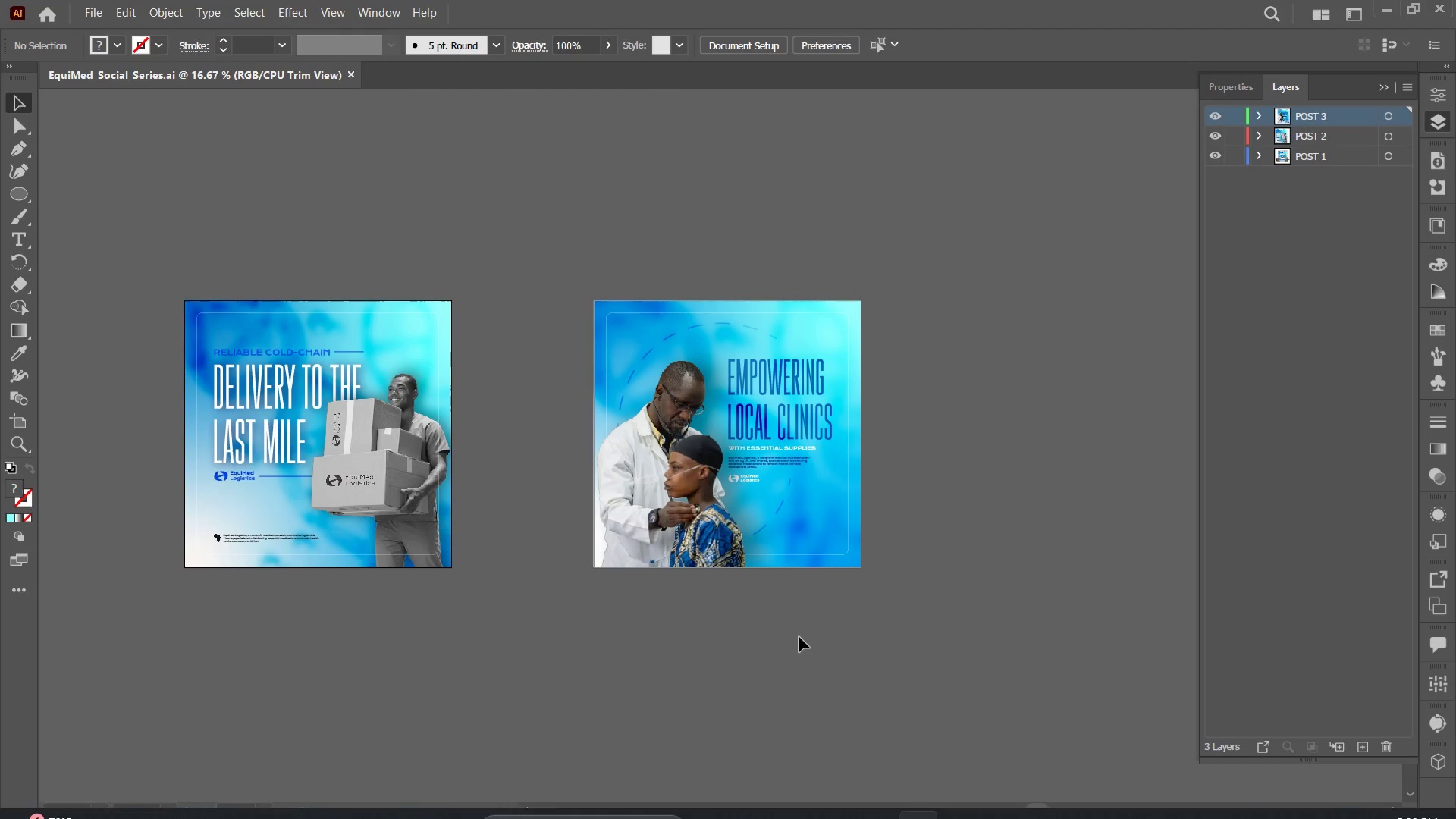 
hold_key(key=Space, duration=1.5)
 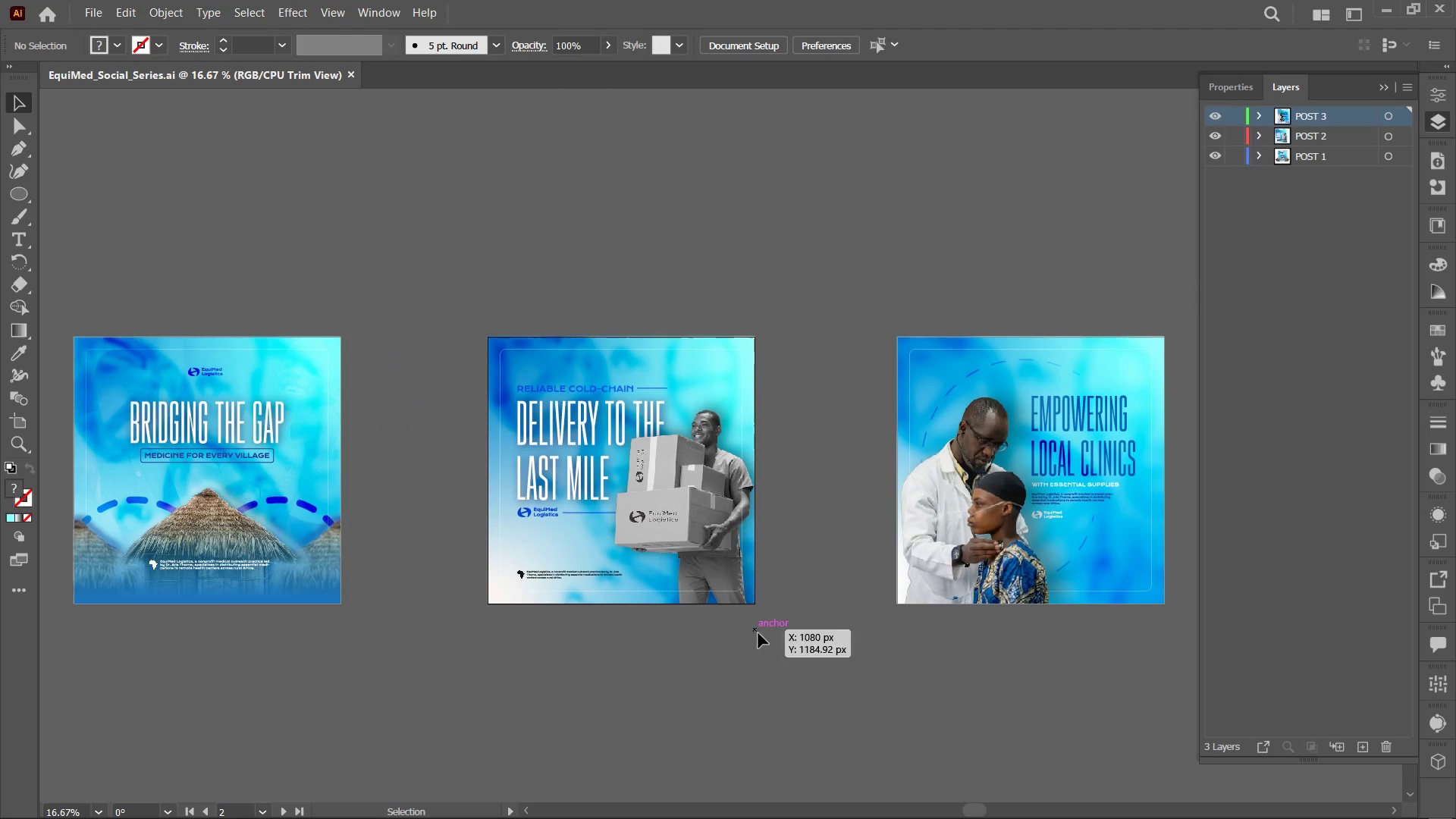 
left_click_drag(start_coordinate=[584, 651], to_coordinate=[937, 625])
 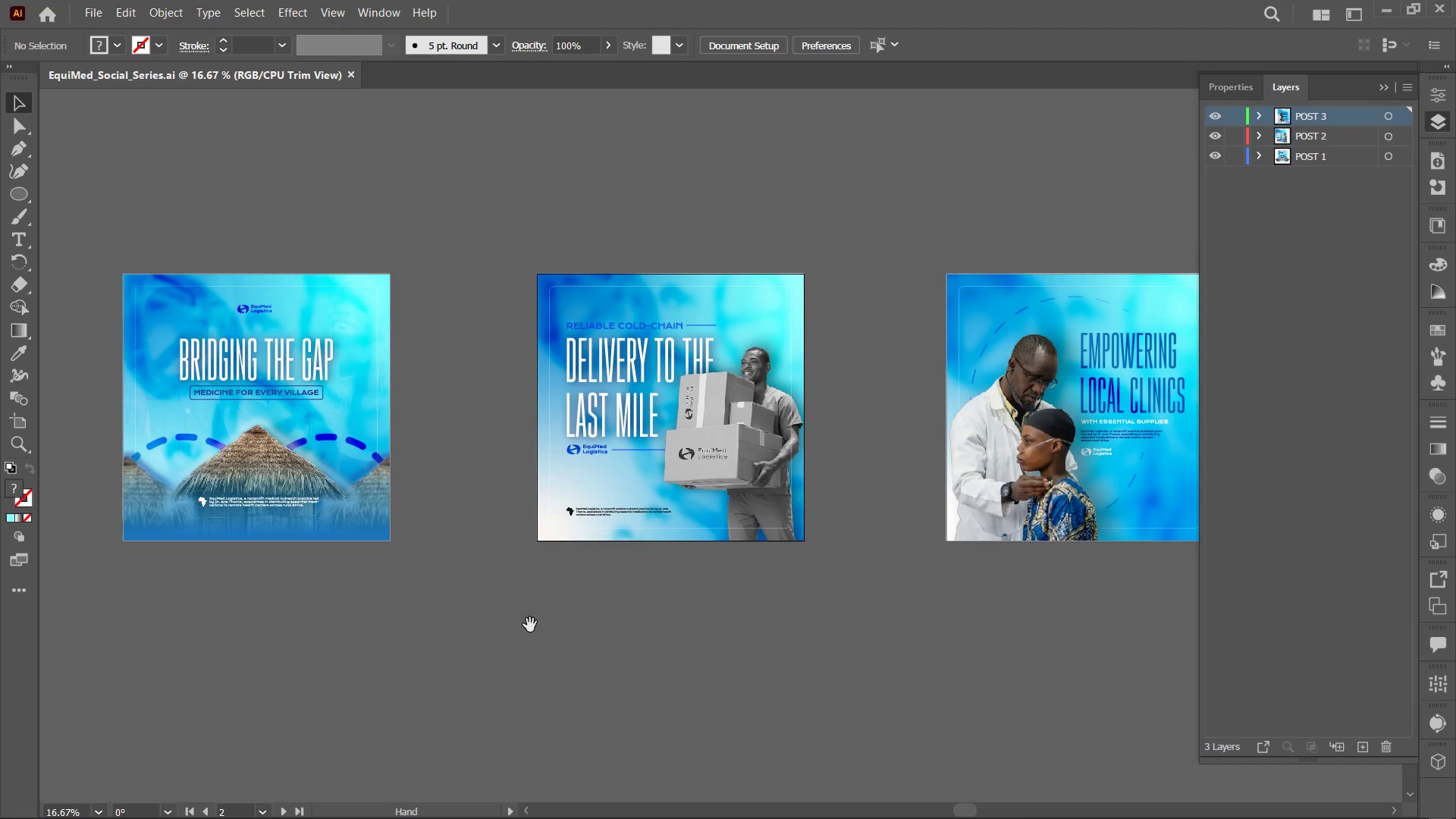 
left_click_drag(start_coordinate=[525, 624], to_coordinate=[570, 695])
 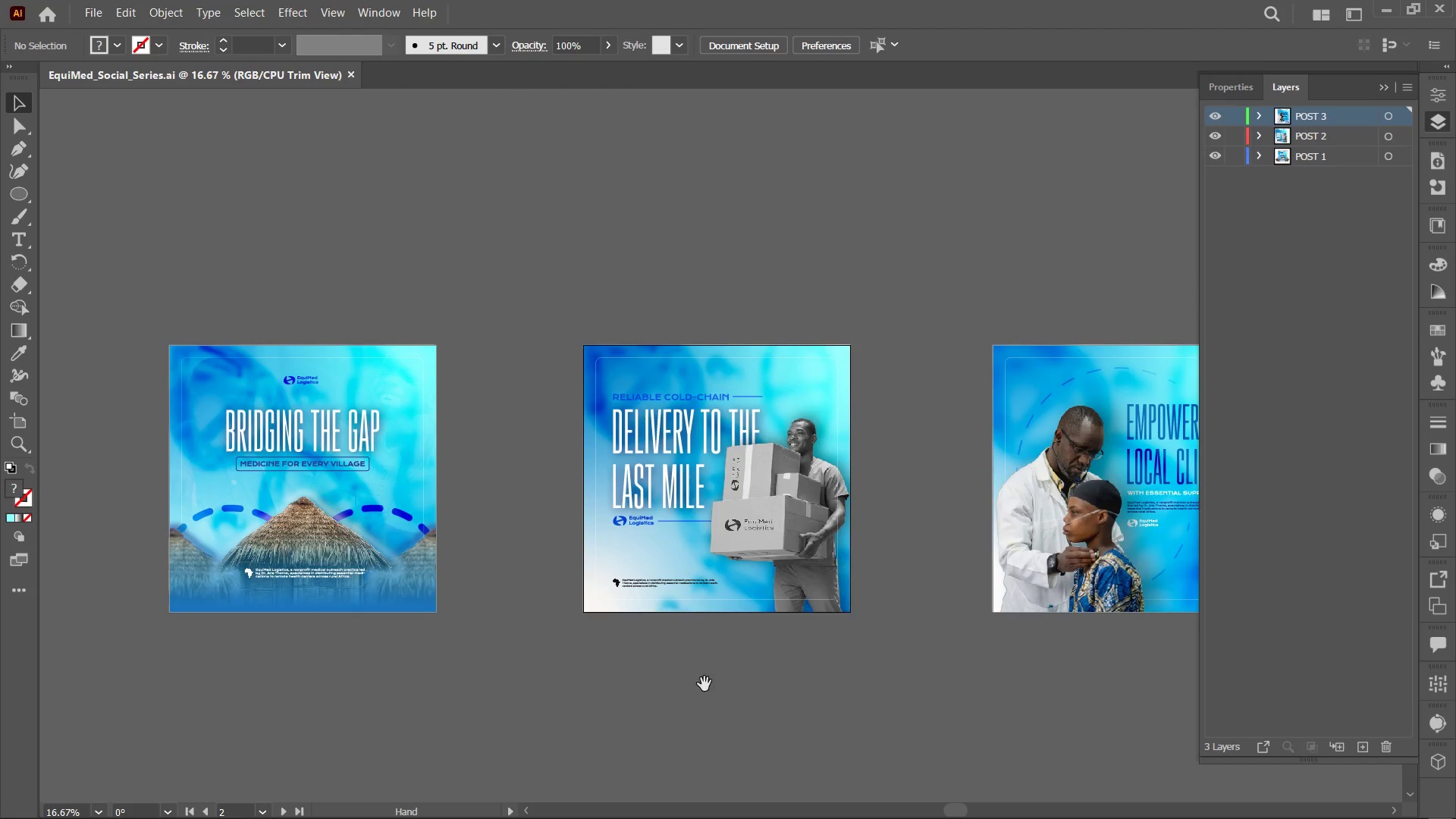 
left_click_drag(start_coordinate=[704, 684], to_coordinate=[609, 675])
 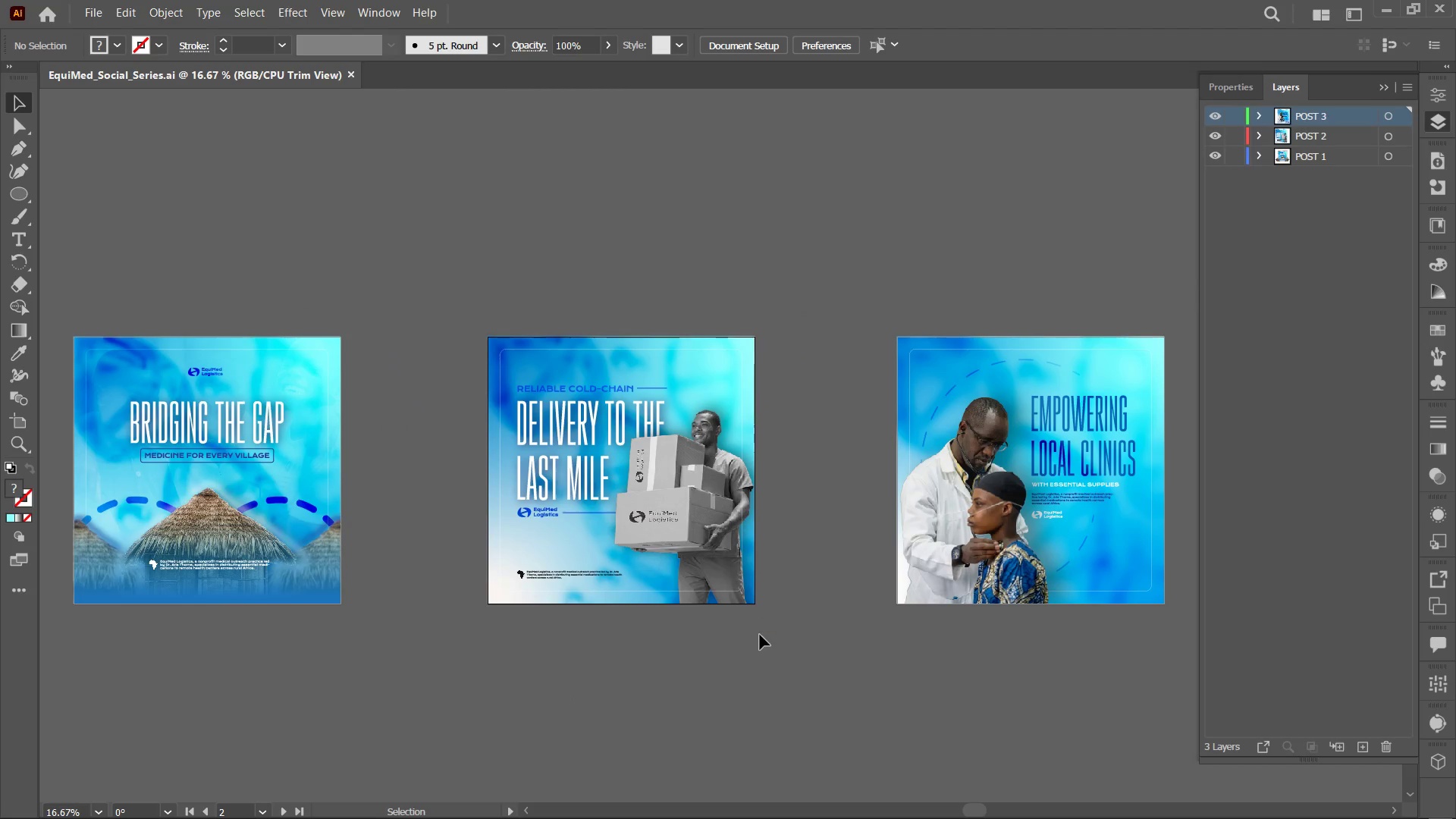 
key(Space)
 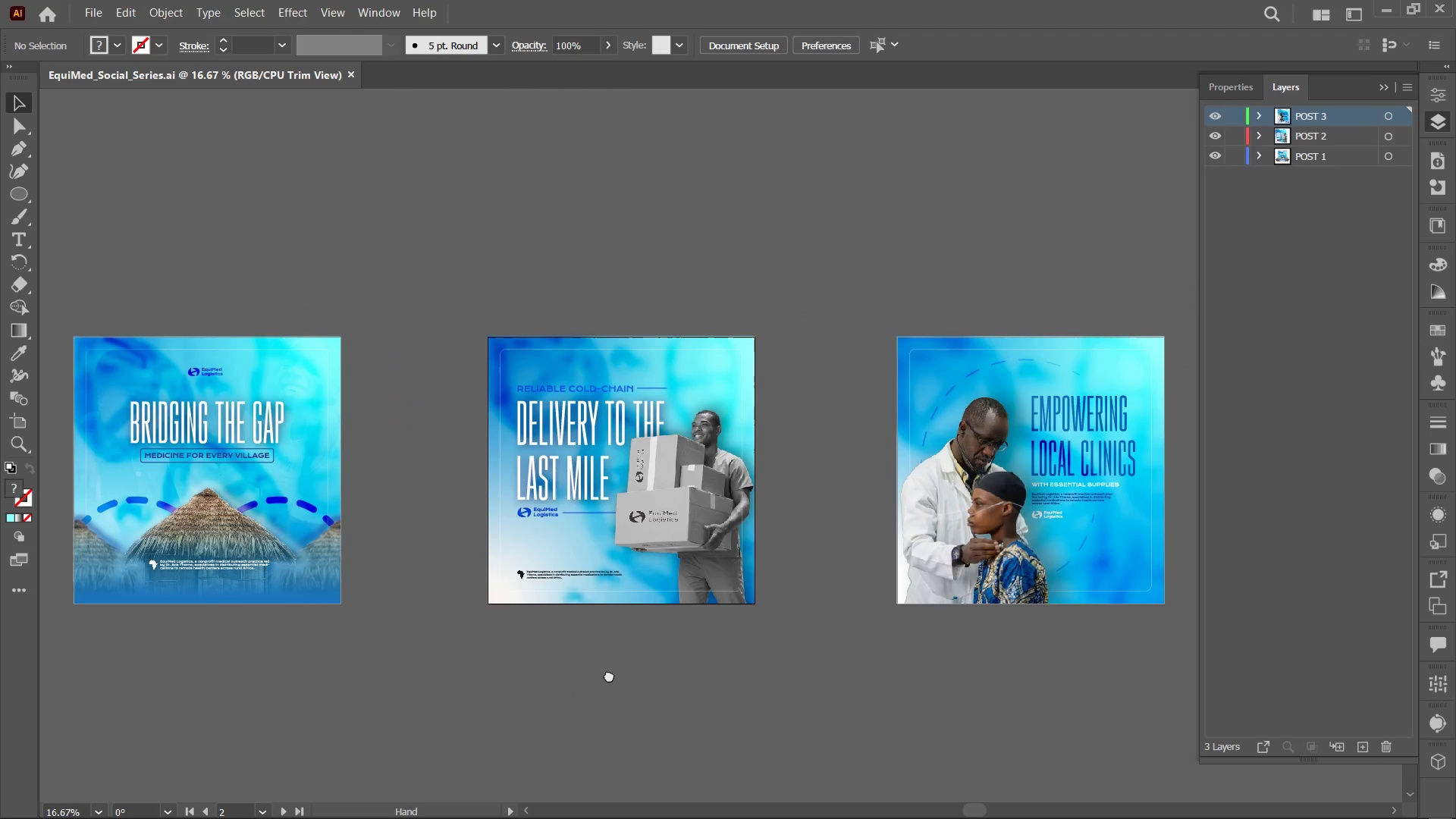 
key(Space)
 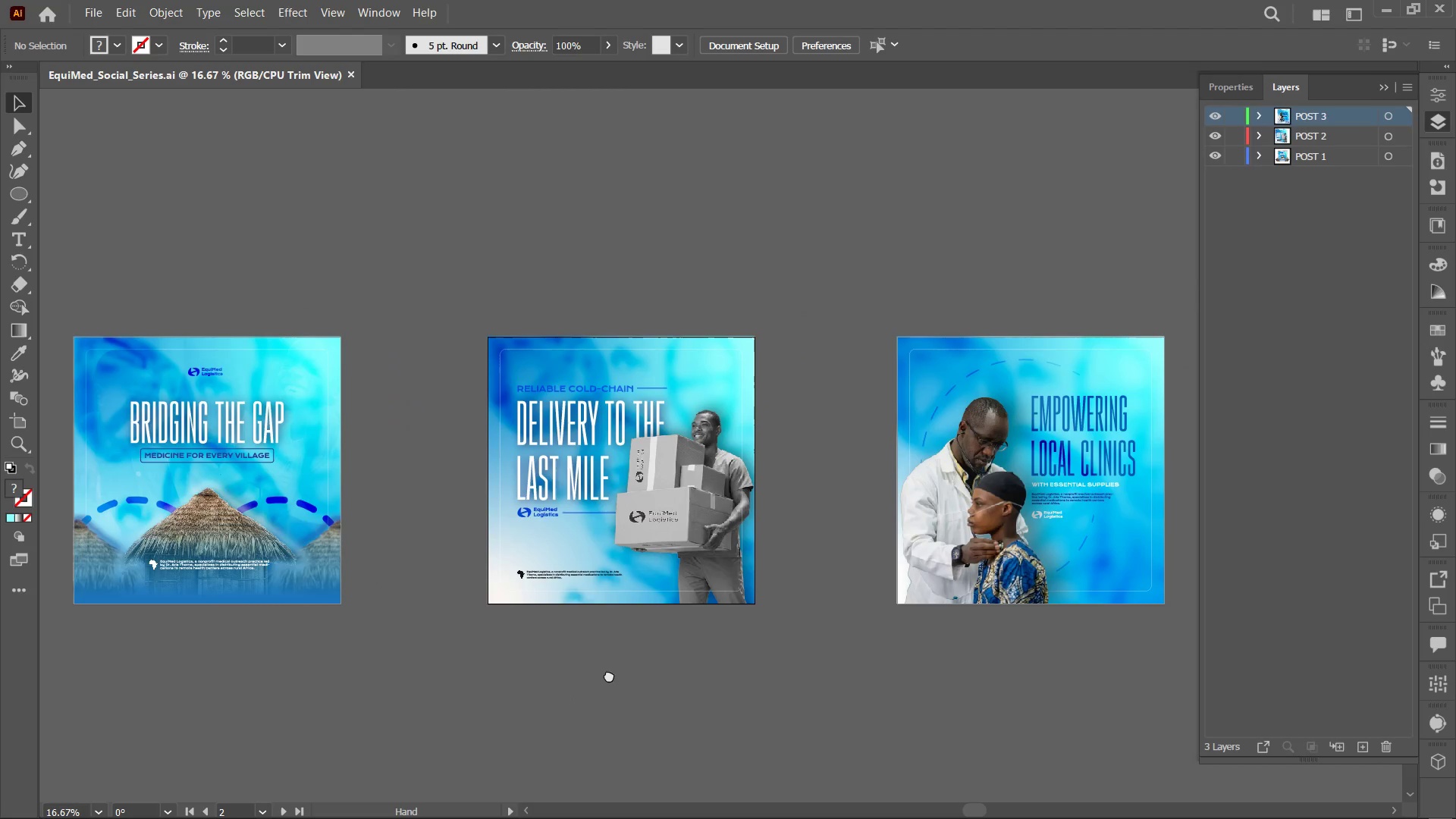 
key(Space)
 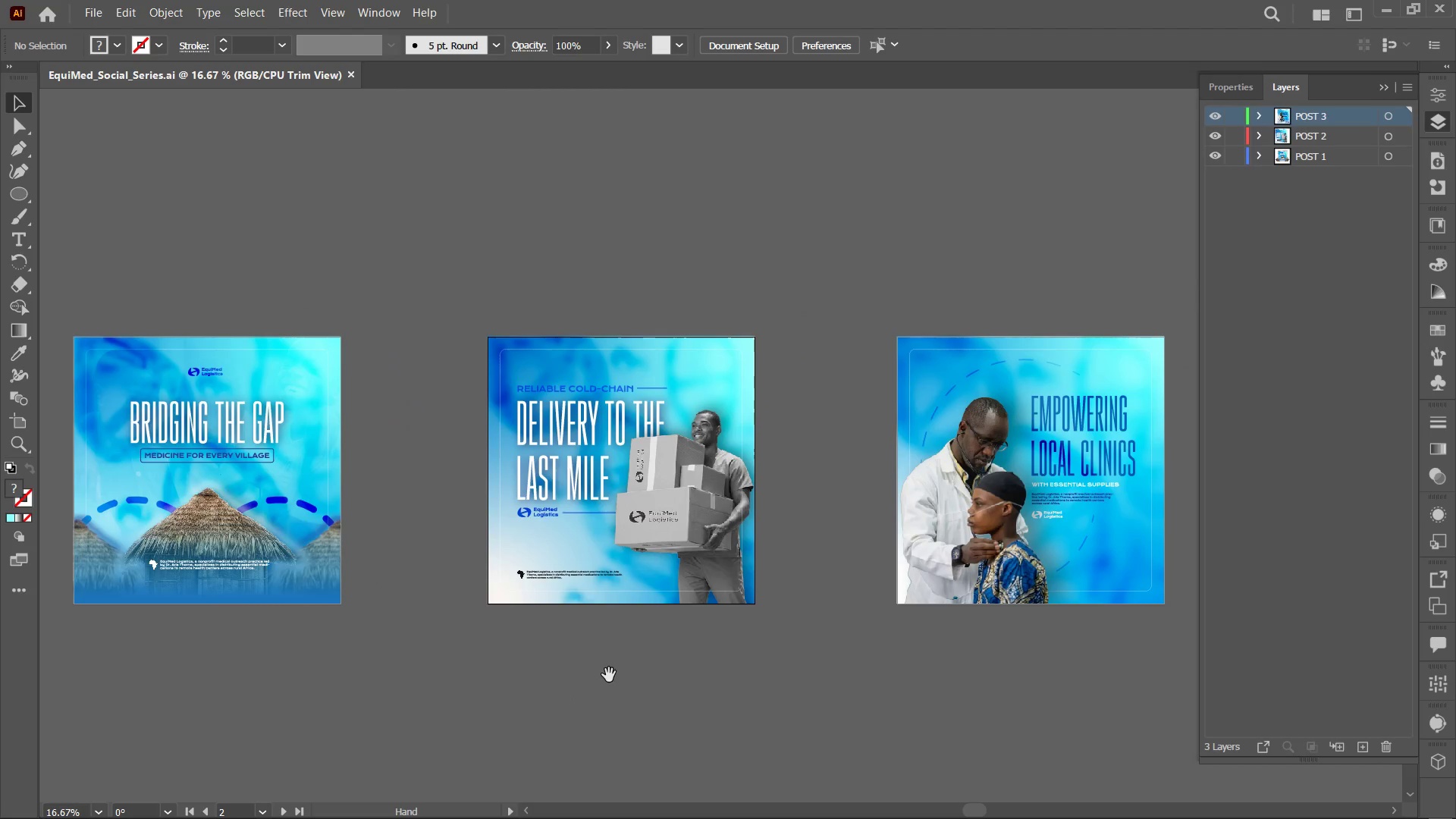 
key(Space)
 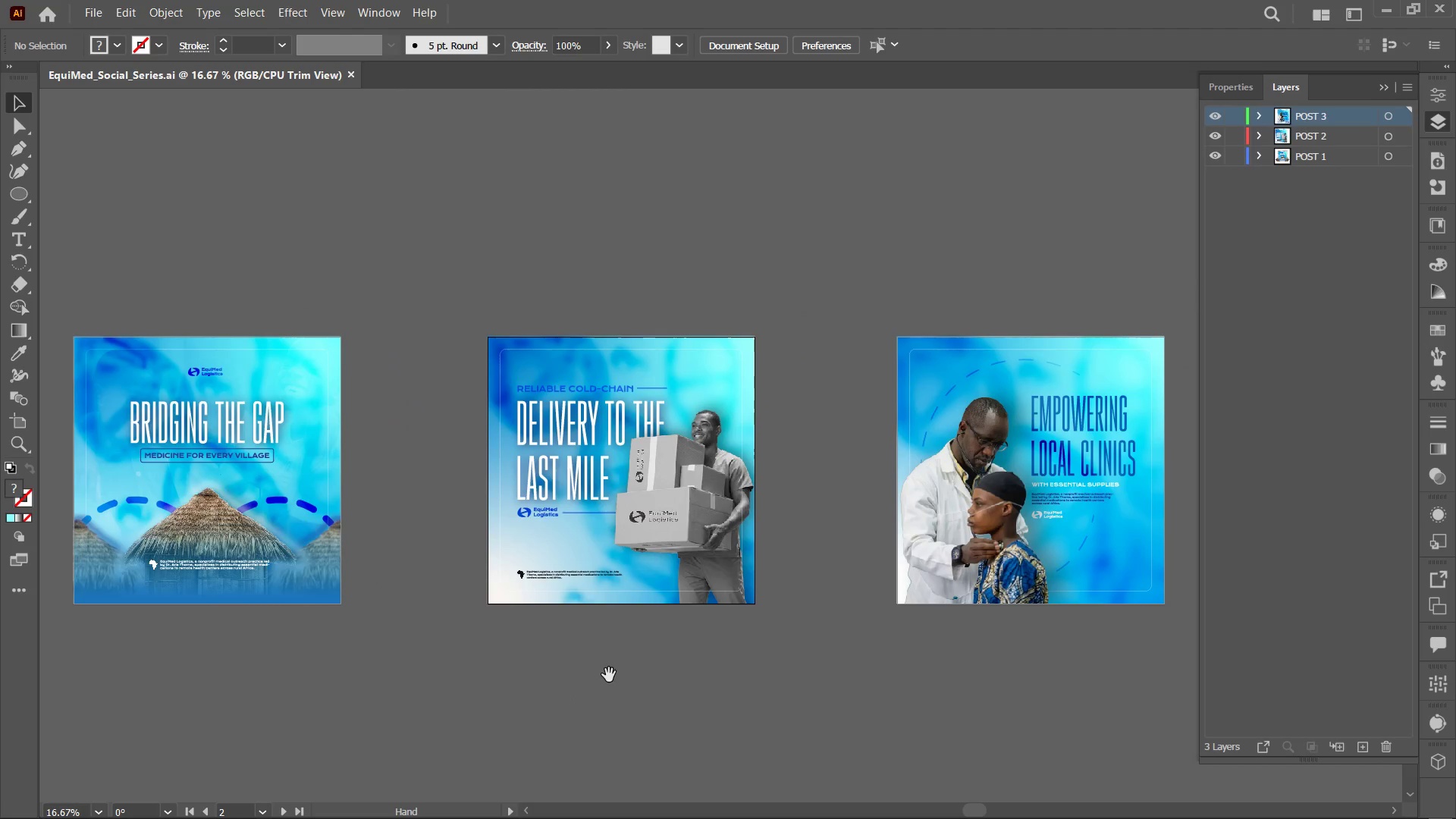 
key(Space)
 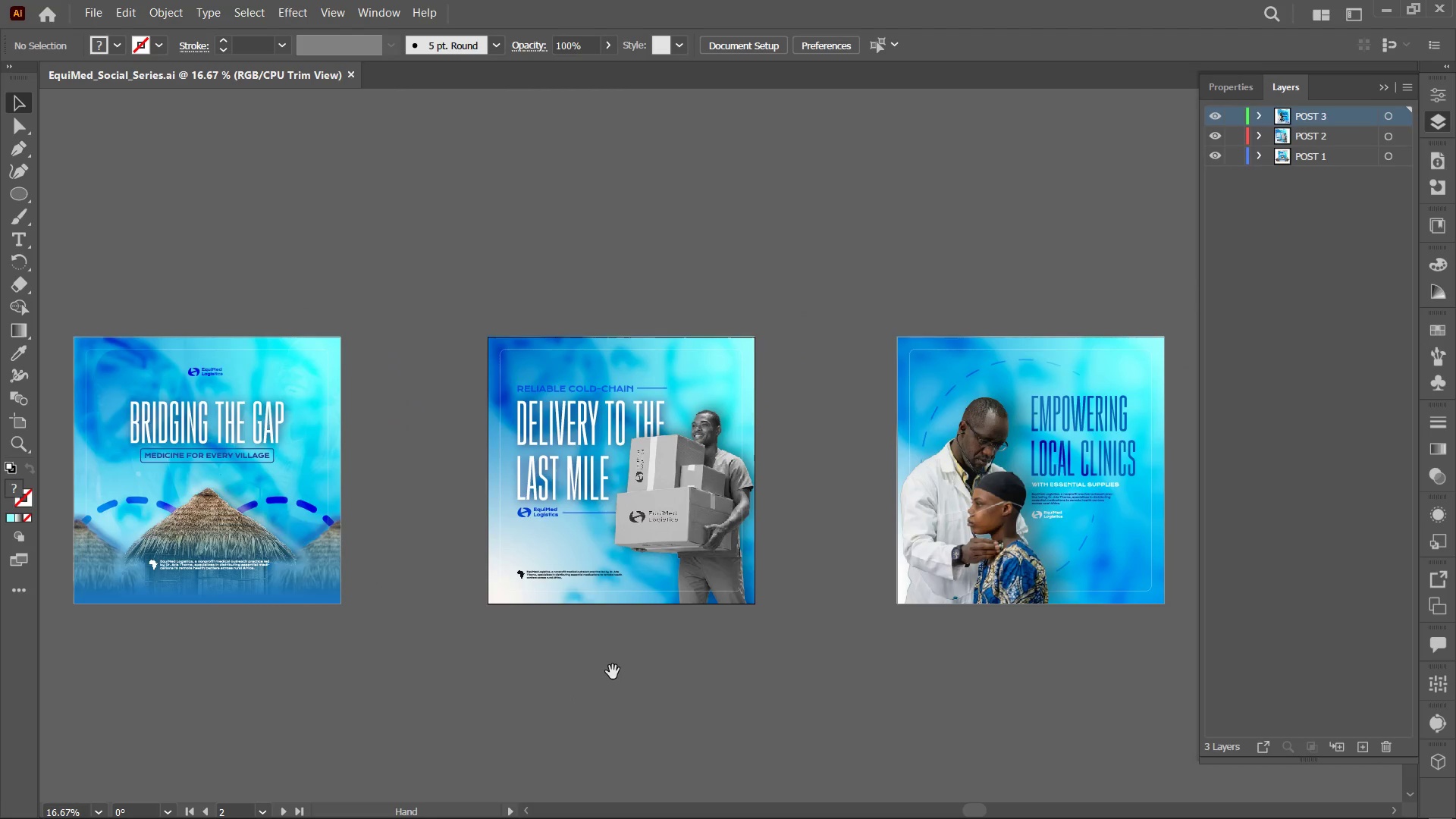 
key(Space)
 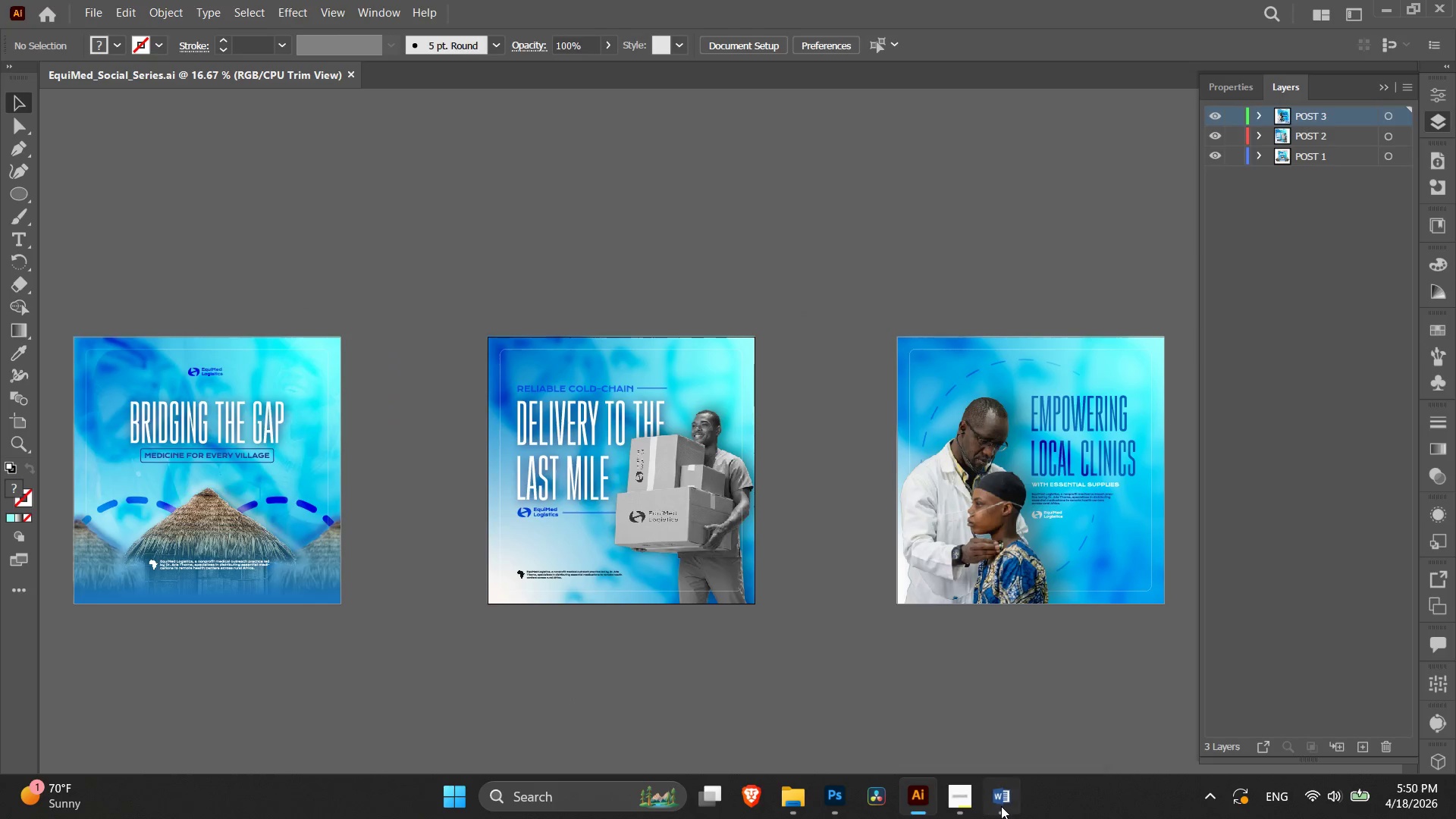 
scroll: coordinate [546, 536], scroll_direction: down, amount: 1.0
 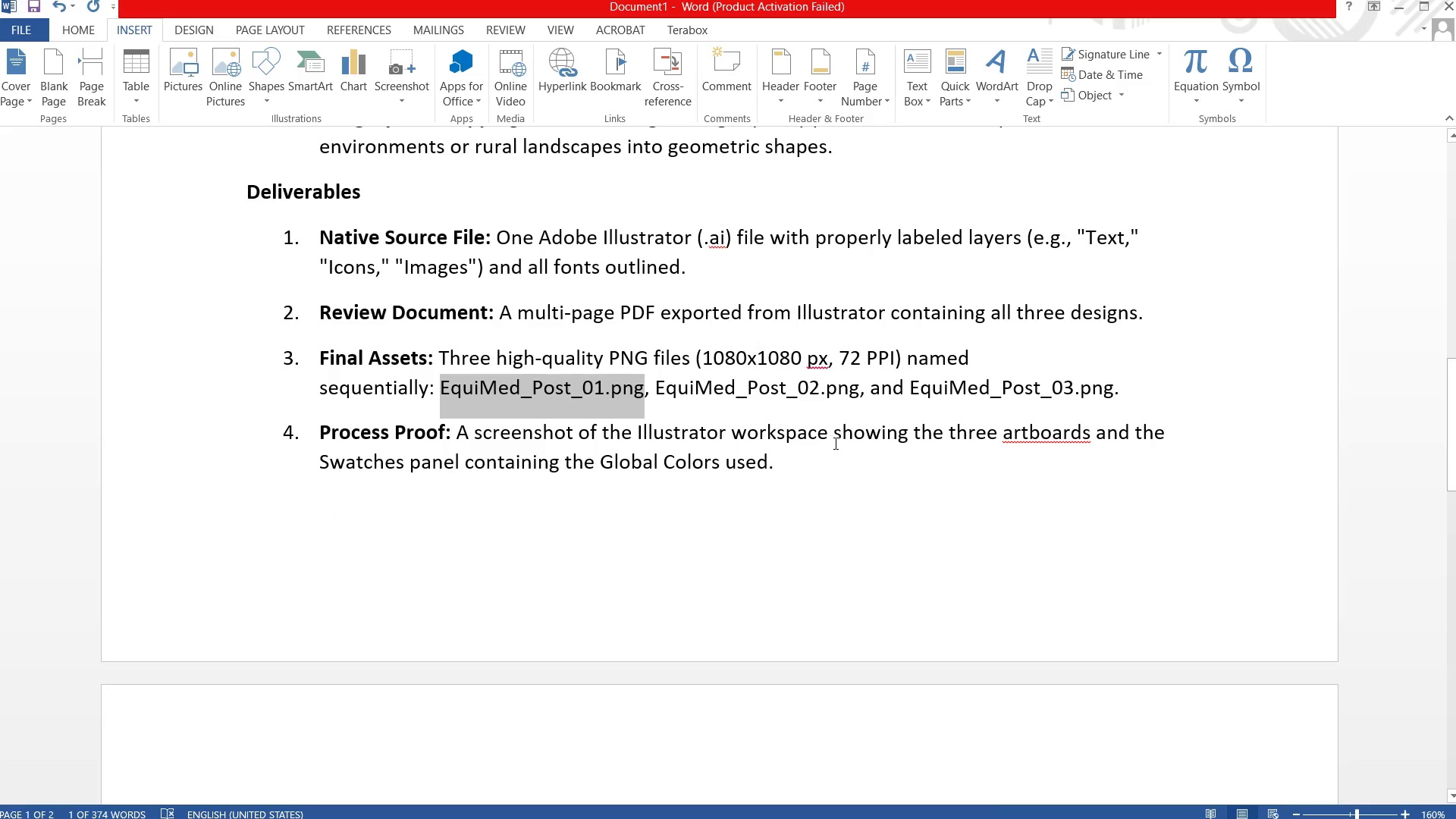 
wait(8.7)
 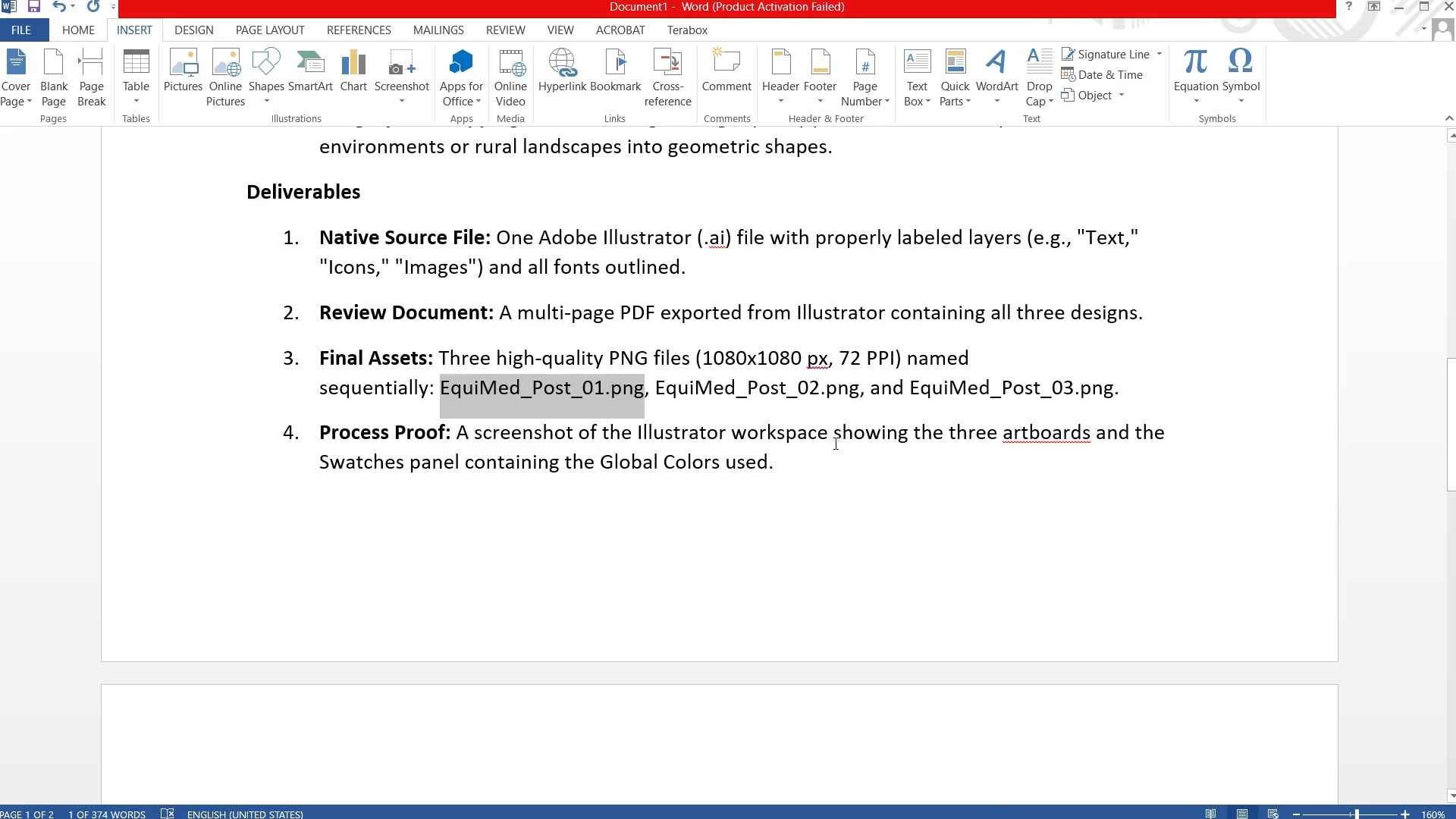 
scroll: coordinate [586, 573], scroll_direction: down, amount: 6.0
 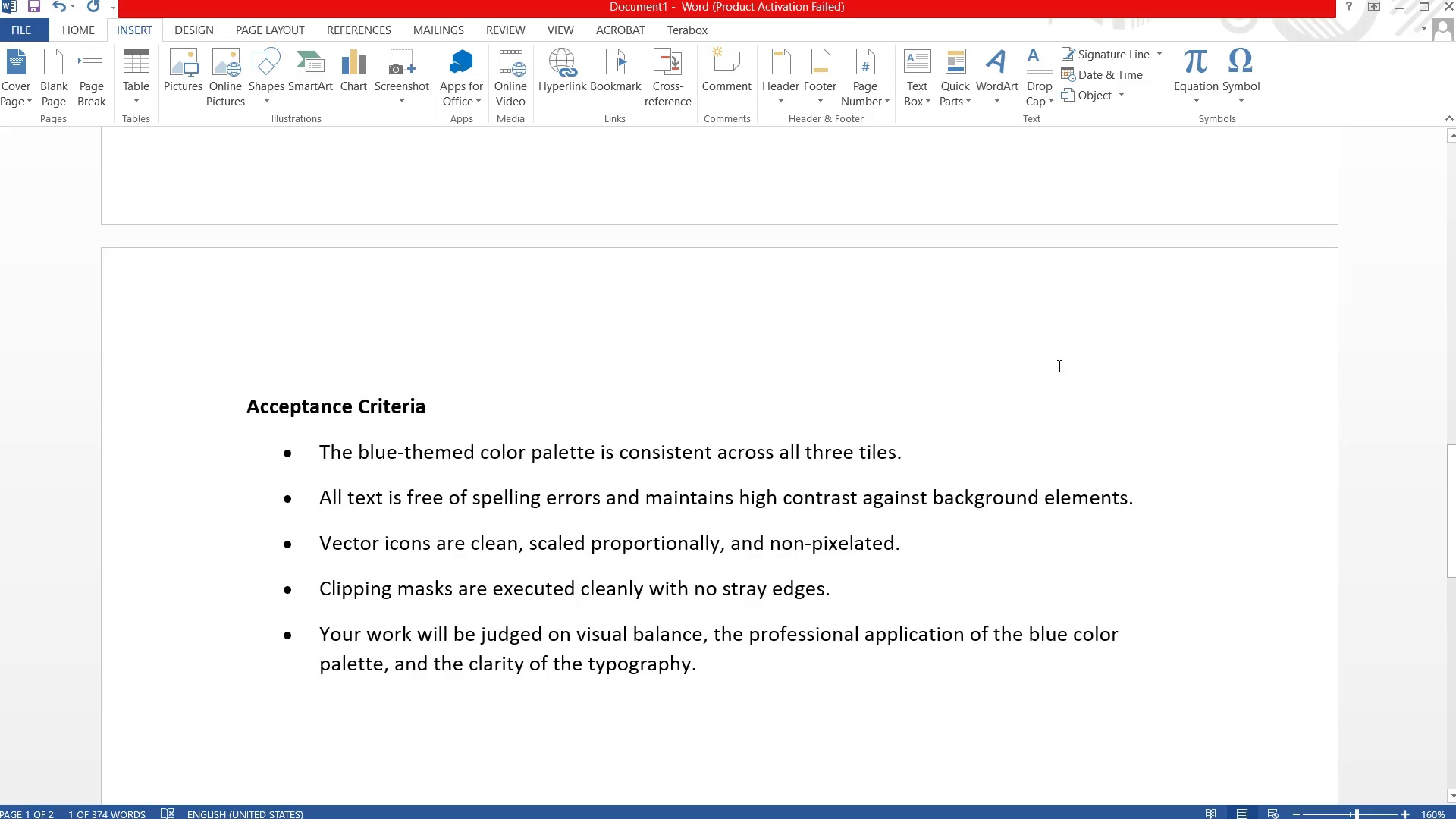 
wait(33.53)
 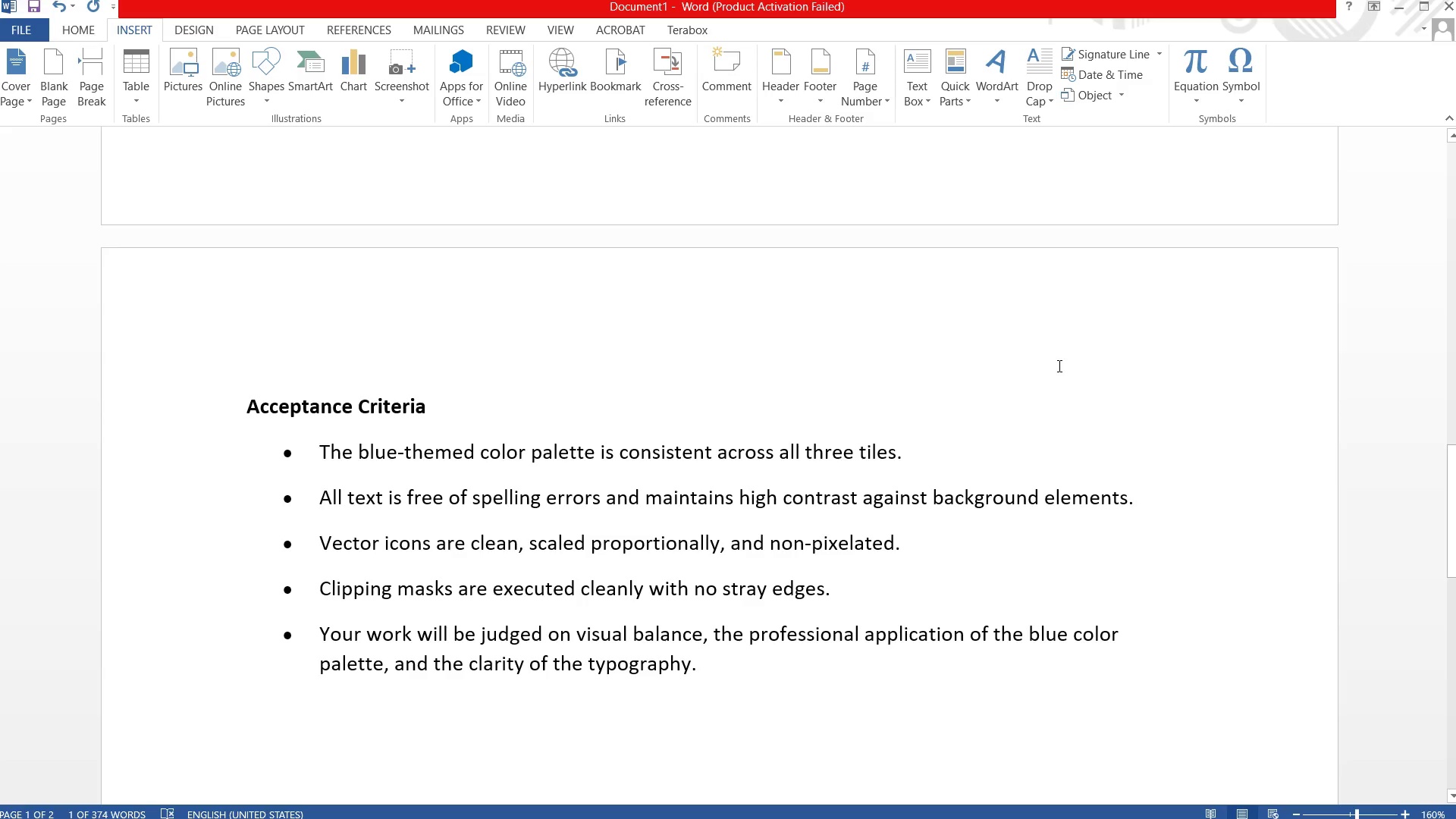 
scroll: coordinate [1264, 227], scroll_direction: down, amount: 5.0
 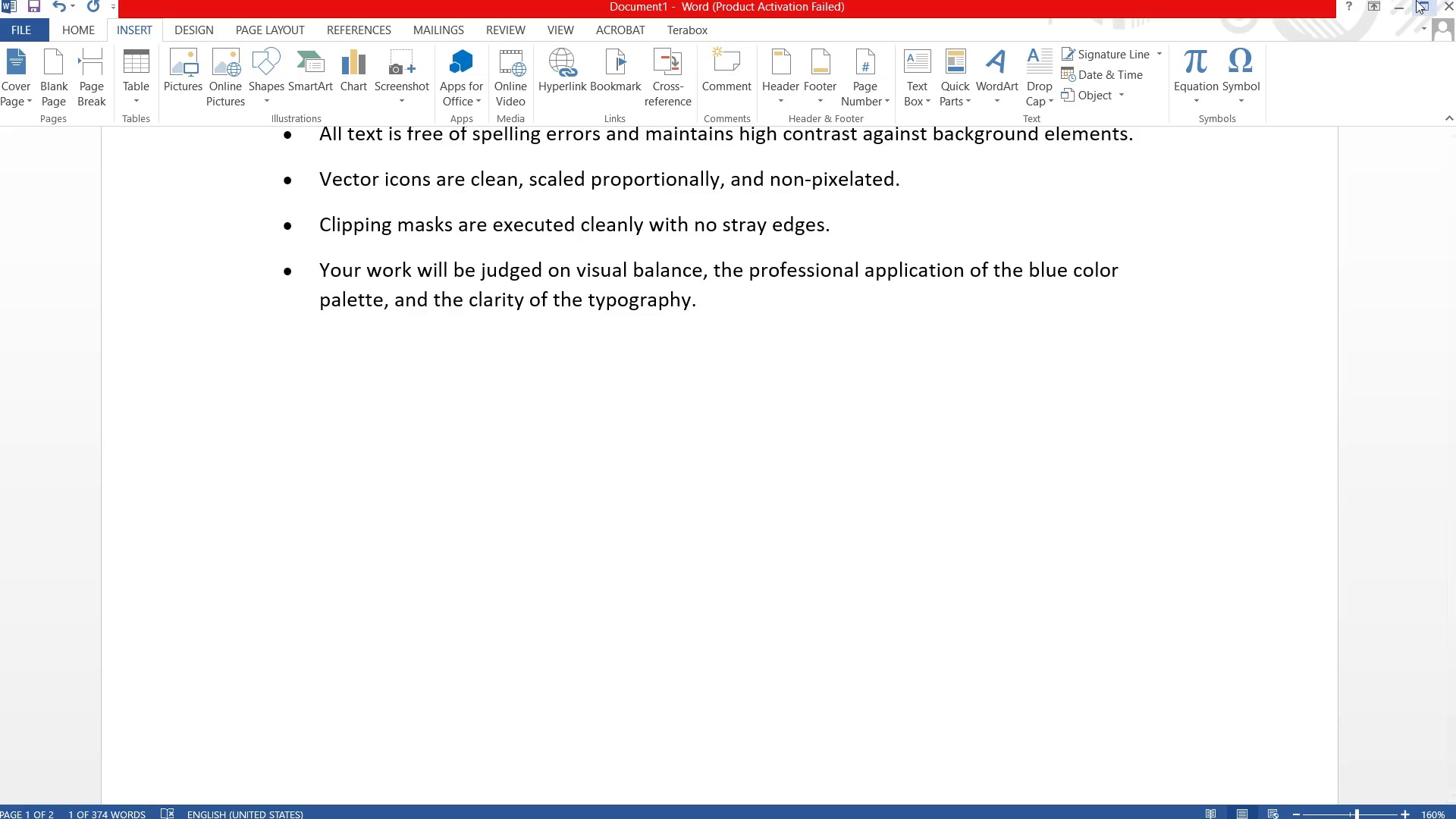 
left_click([1393, 0])
 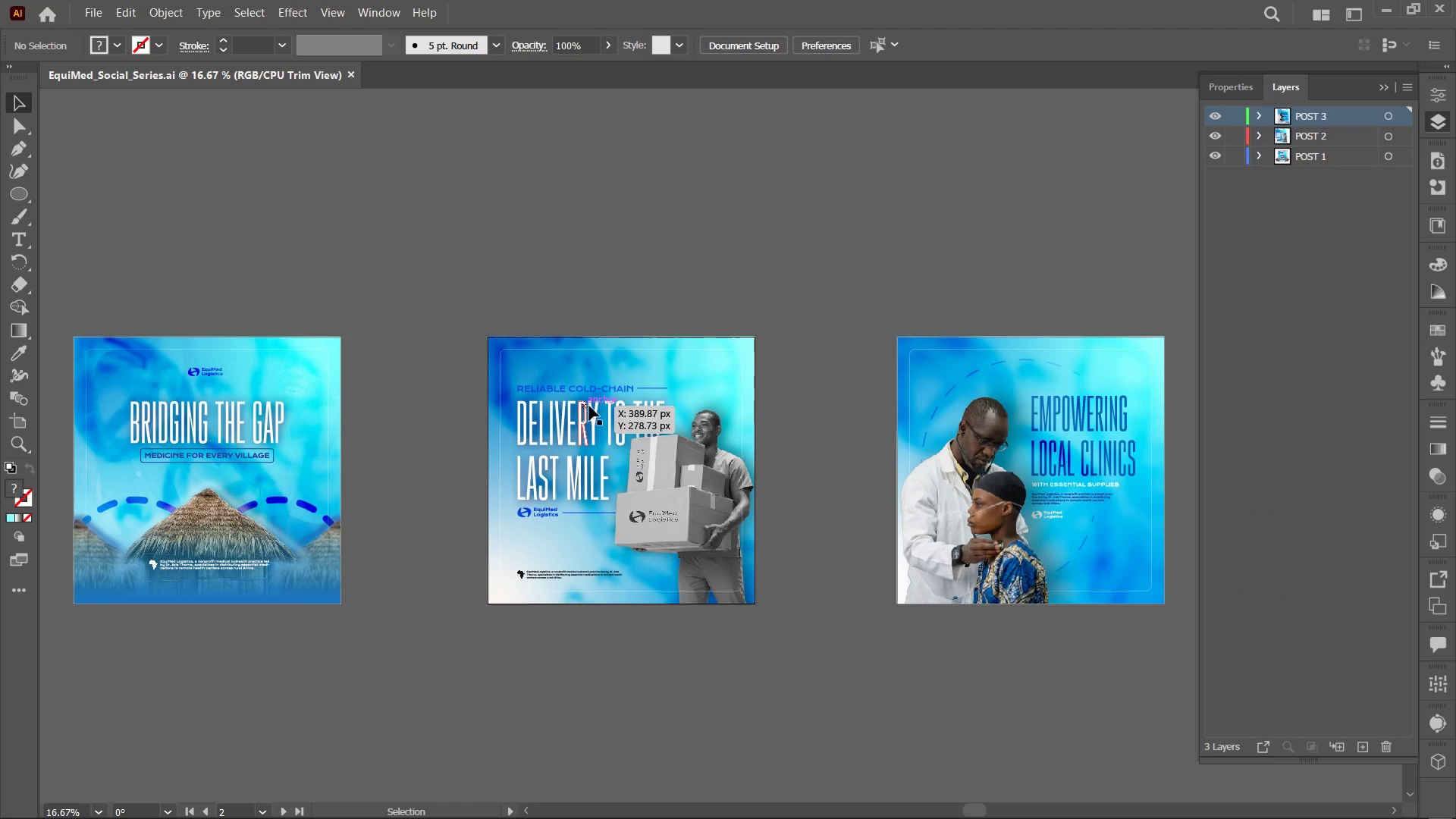 
wait(5.39)
 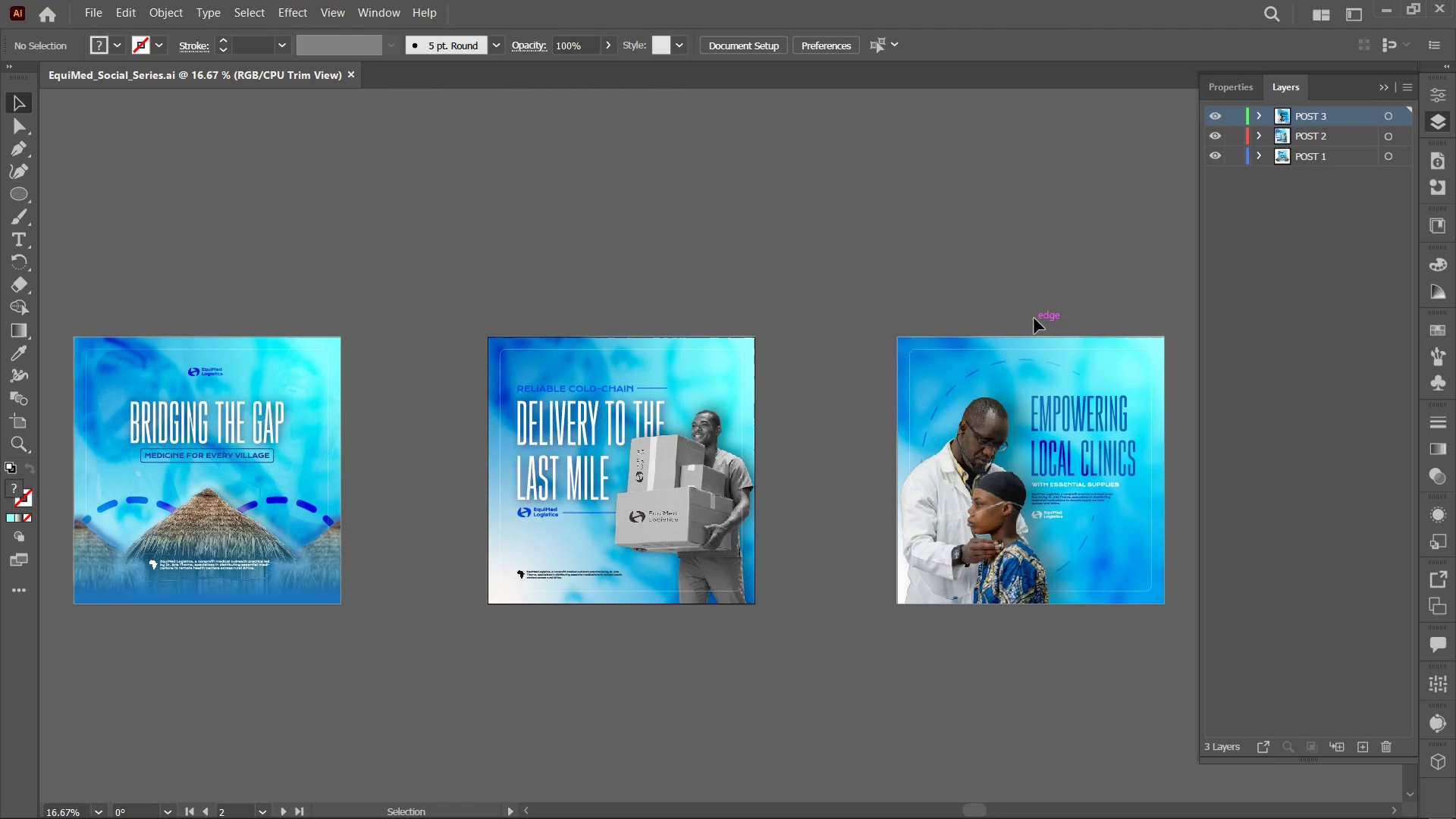 
key(Control+Minus)
 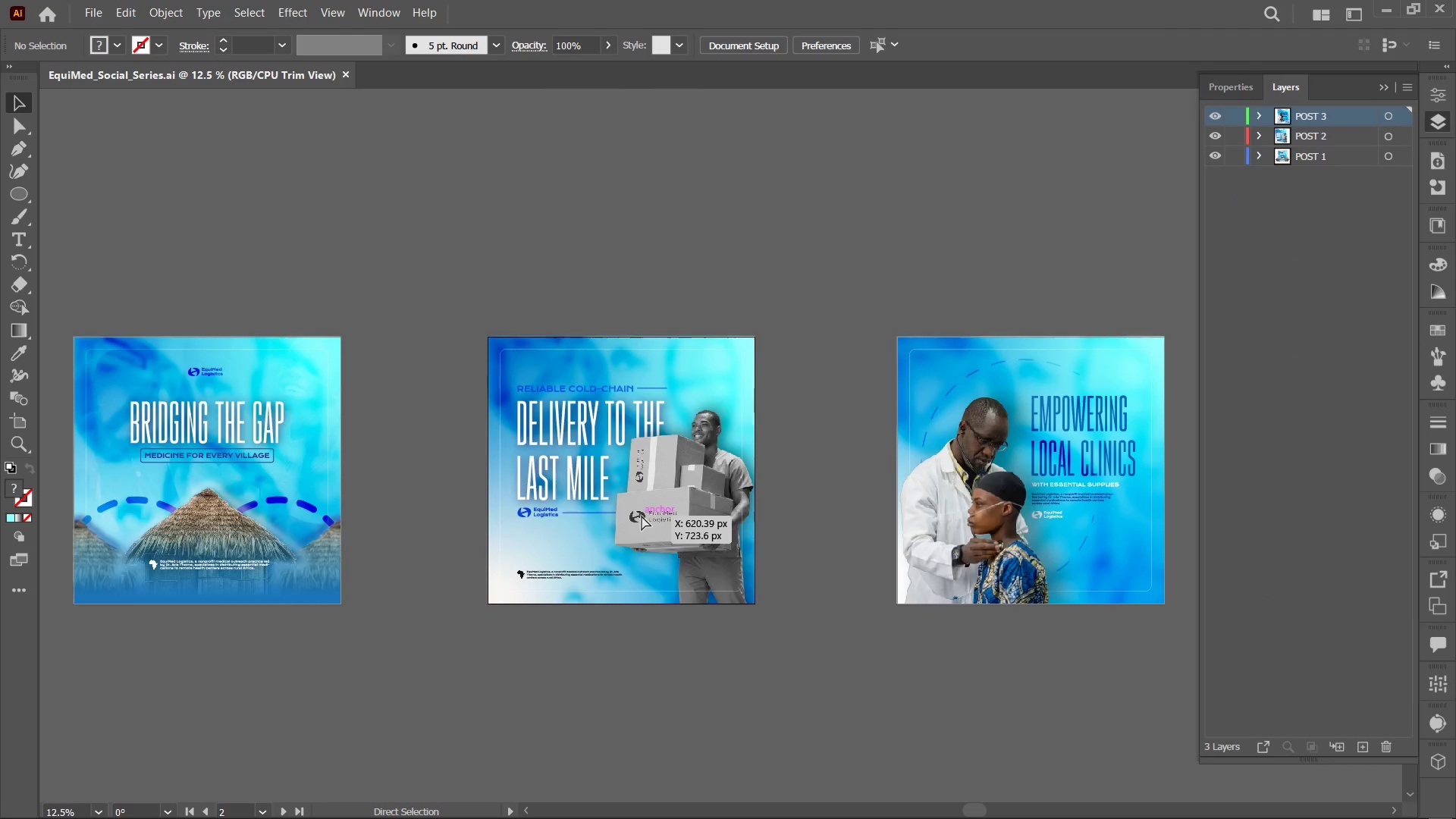 
key(Control+Equal)
 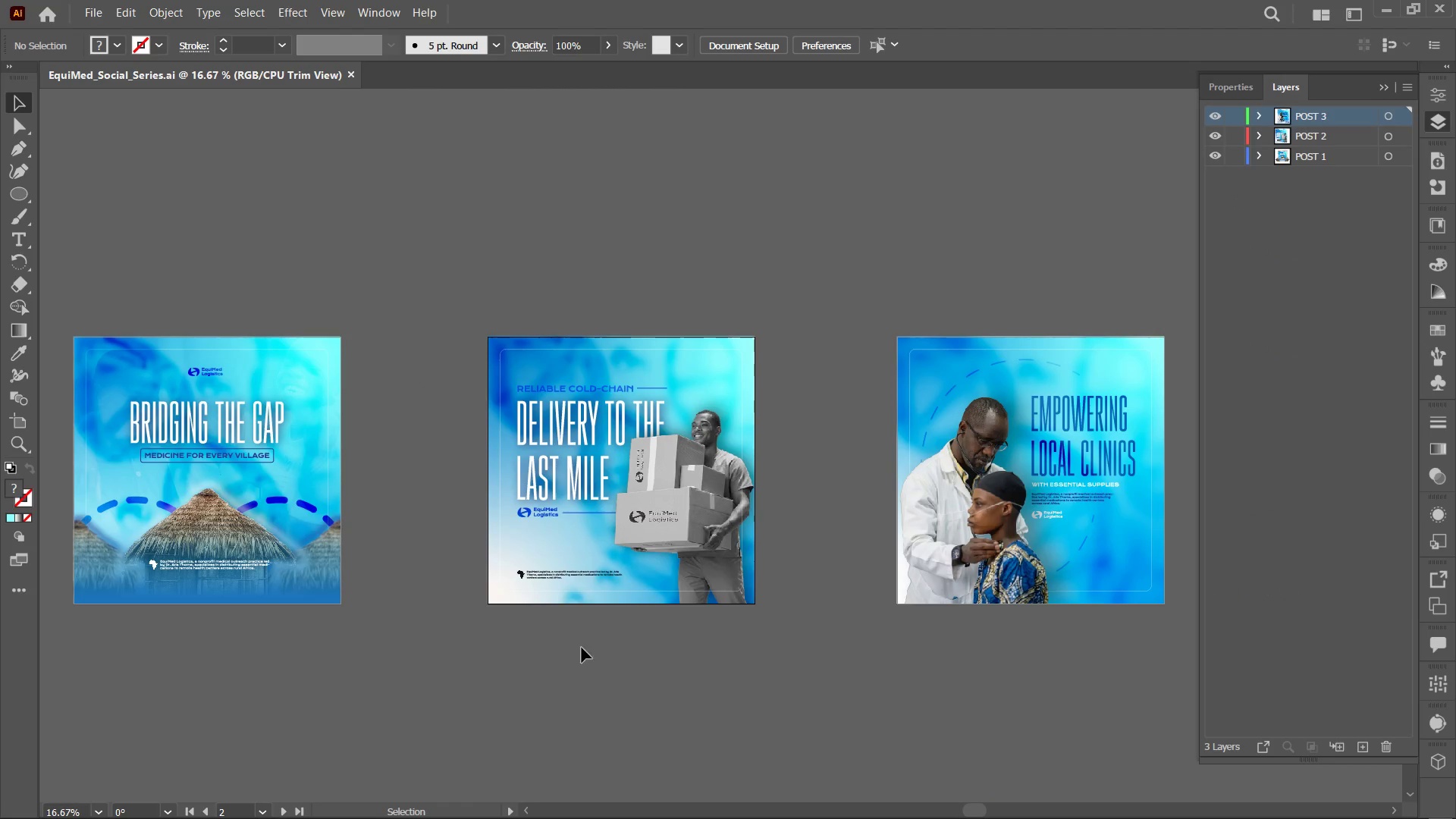 
hold_key(key=Space, duration=0.89)
 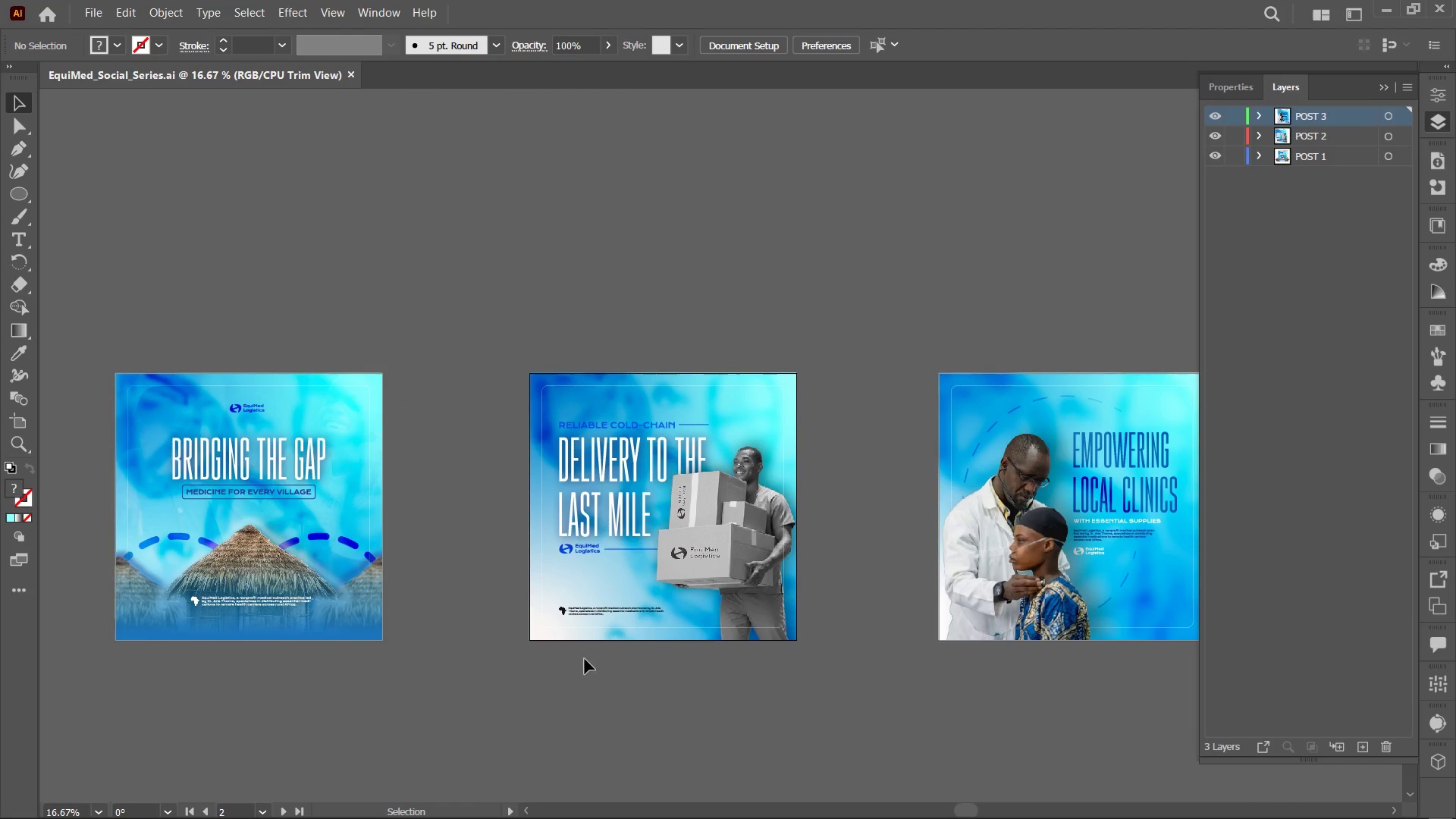 
left_click_drag(start_coordinate=[597, 651], to_coordinate=[639, 687])
 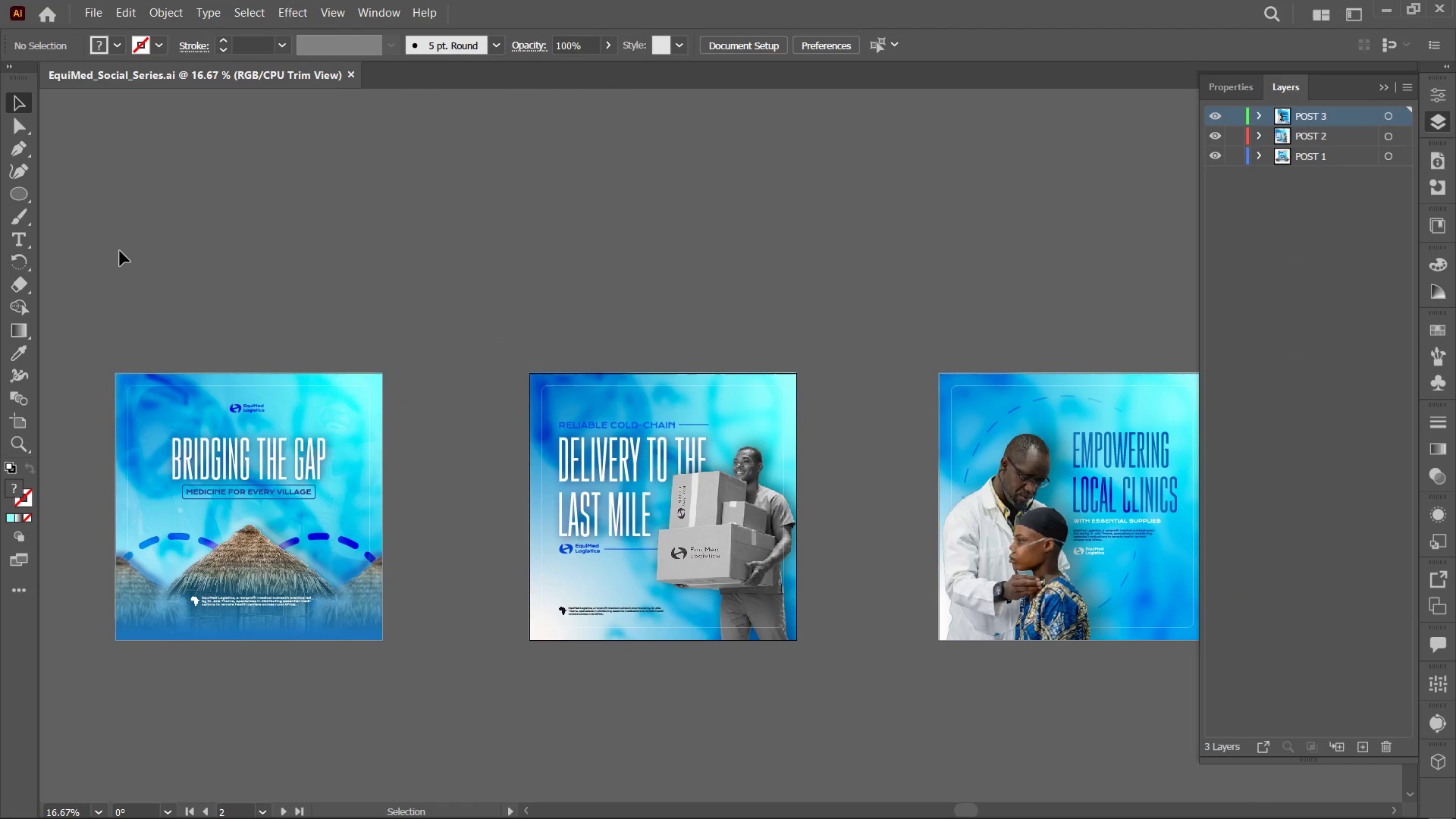 
hold_key(key=Space, duration=1.11)
 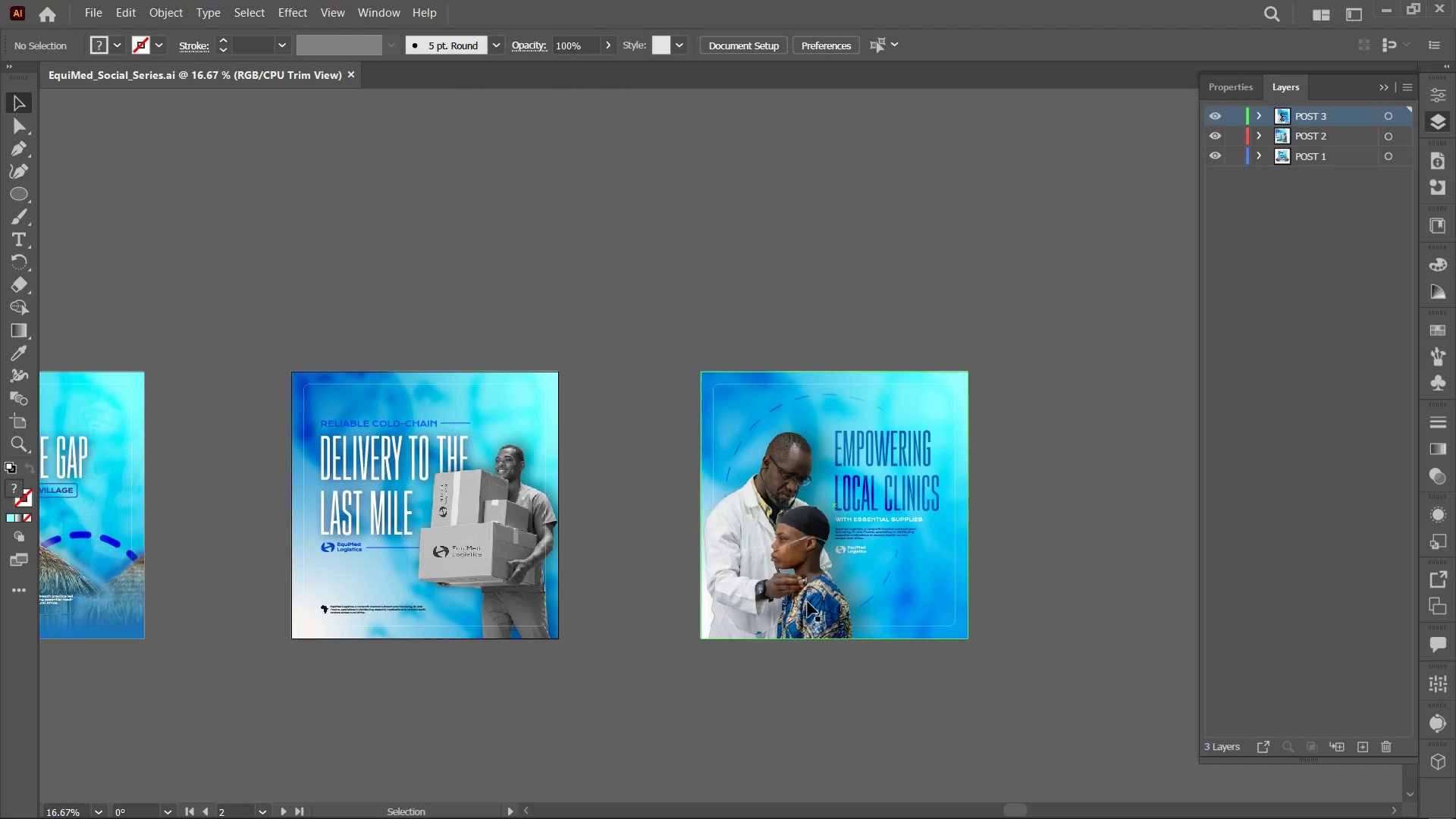 
left_click_drag(start_coordinate=[849, 636], to_coordinate=[610, 635])
 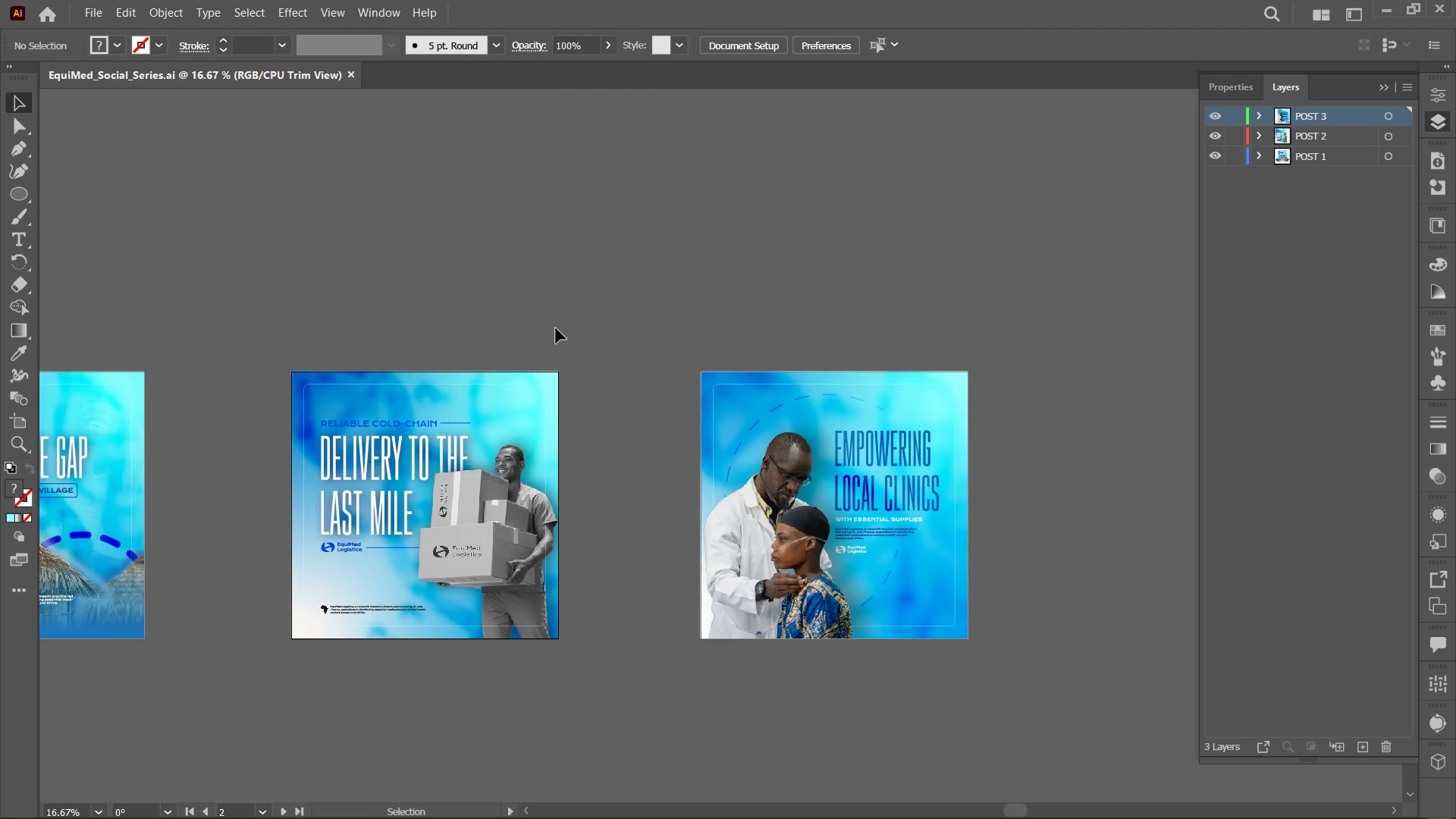 
hold_key(key=Space, duration=1.5)
 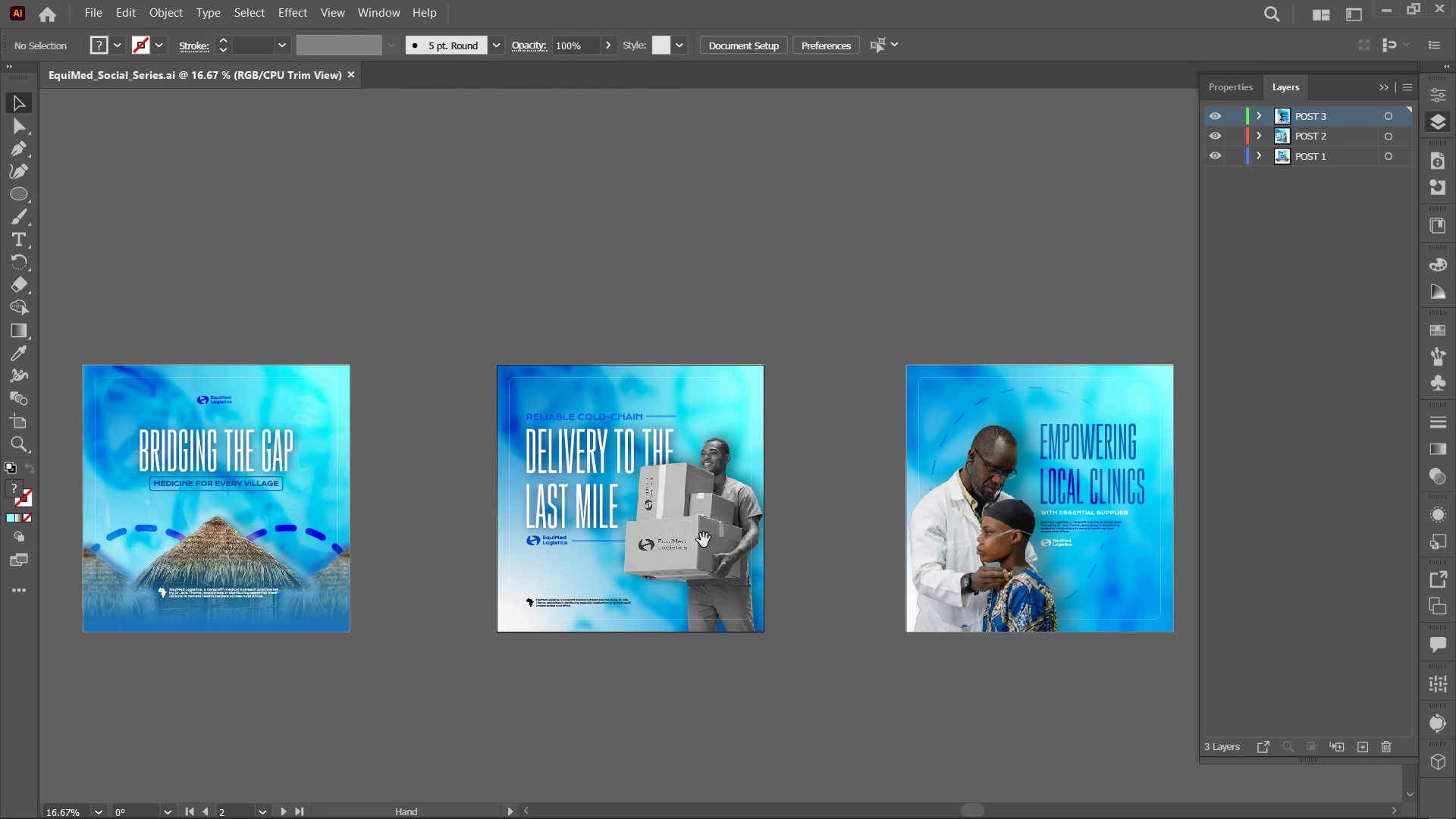 
left_click_drag(start_coordinate=[504, 551], to_coordinate=[709, 544])
 